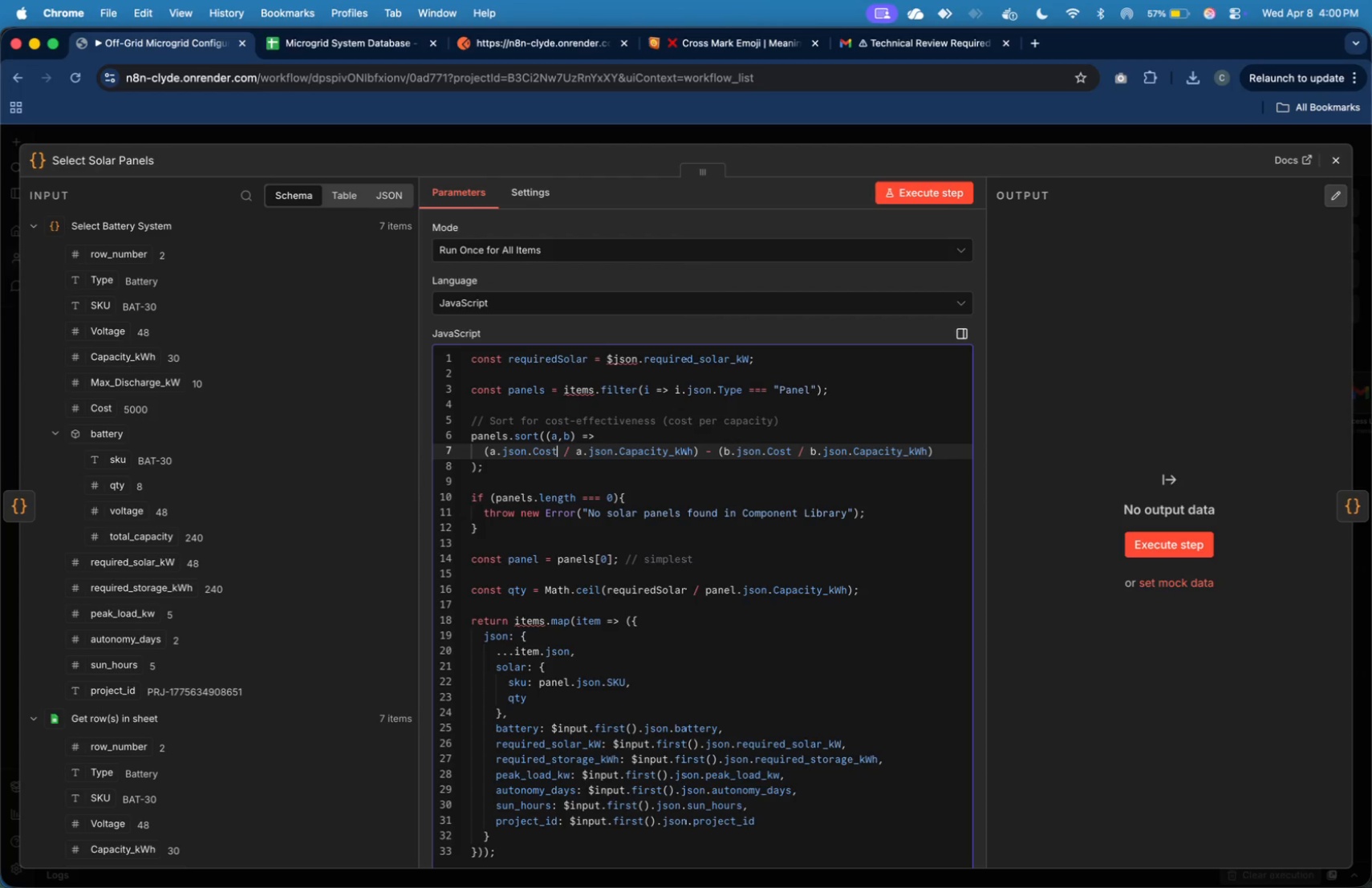 
key(ArrowRight)
 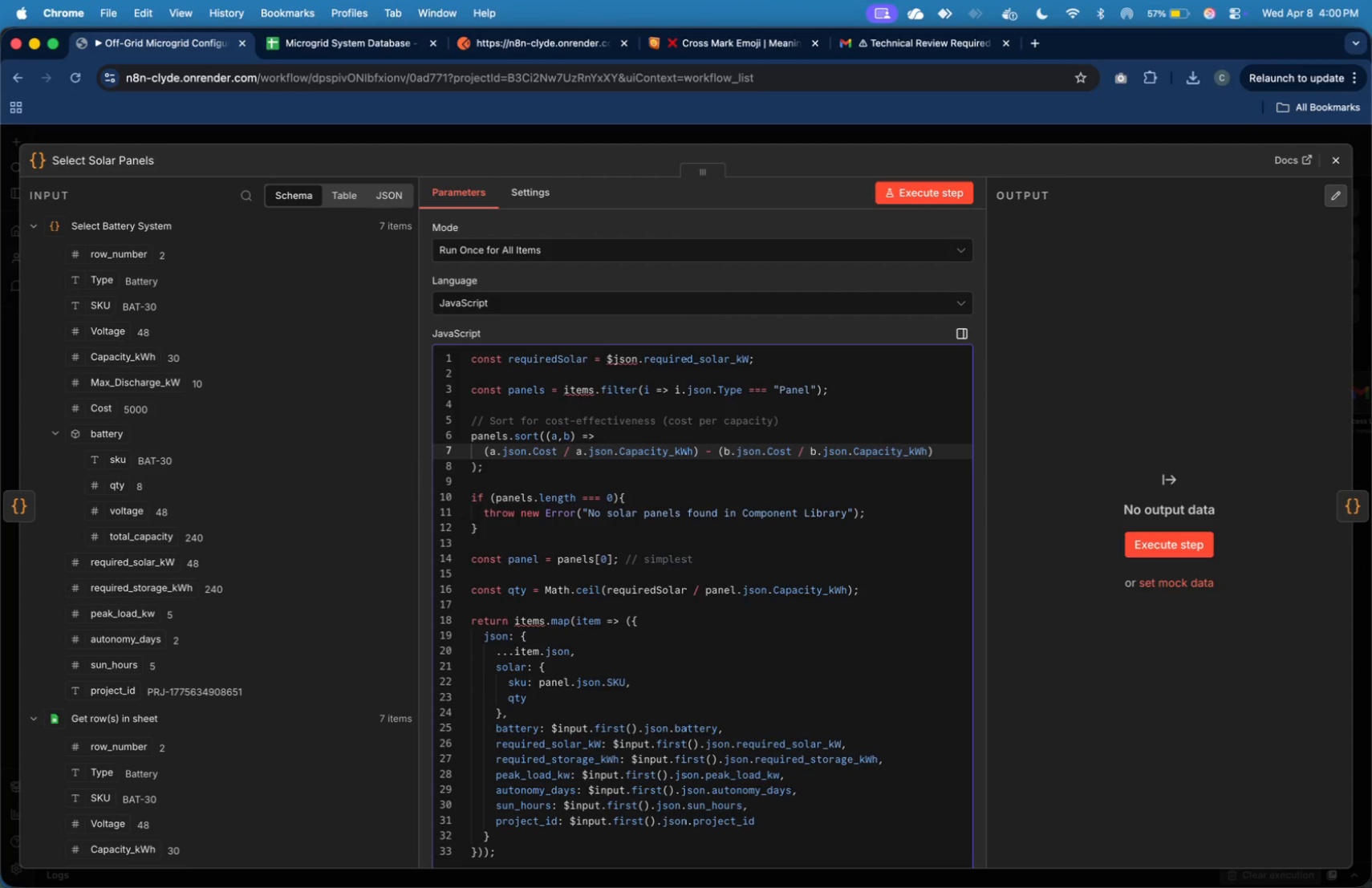 
key(ArrowDown)
 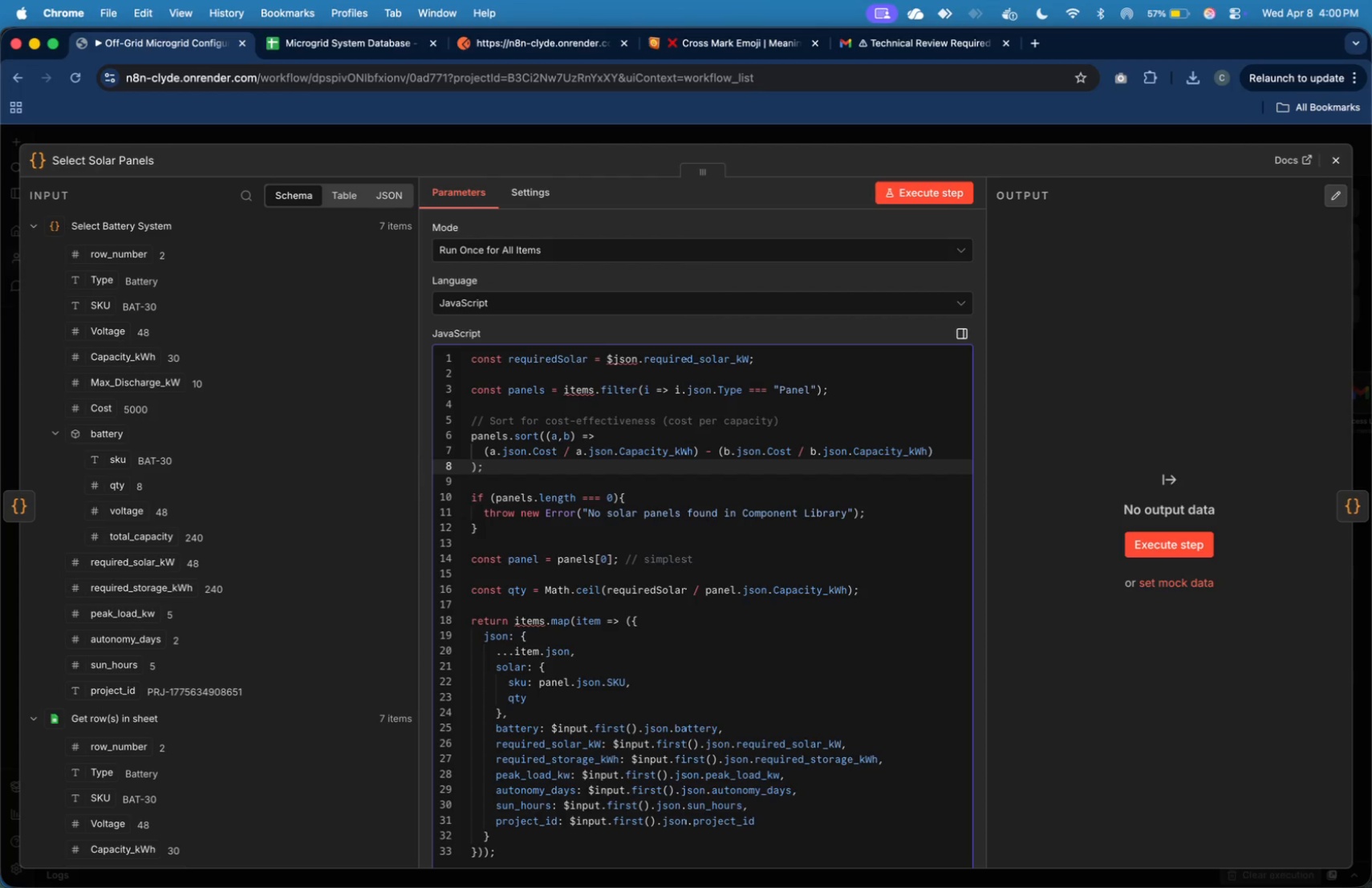 
key(Shift+ArrowLeft)
 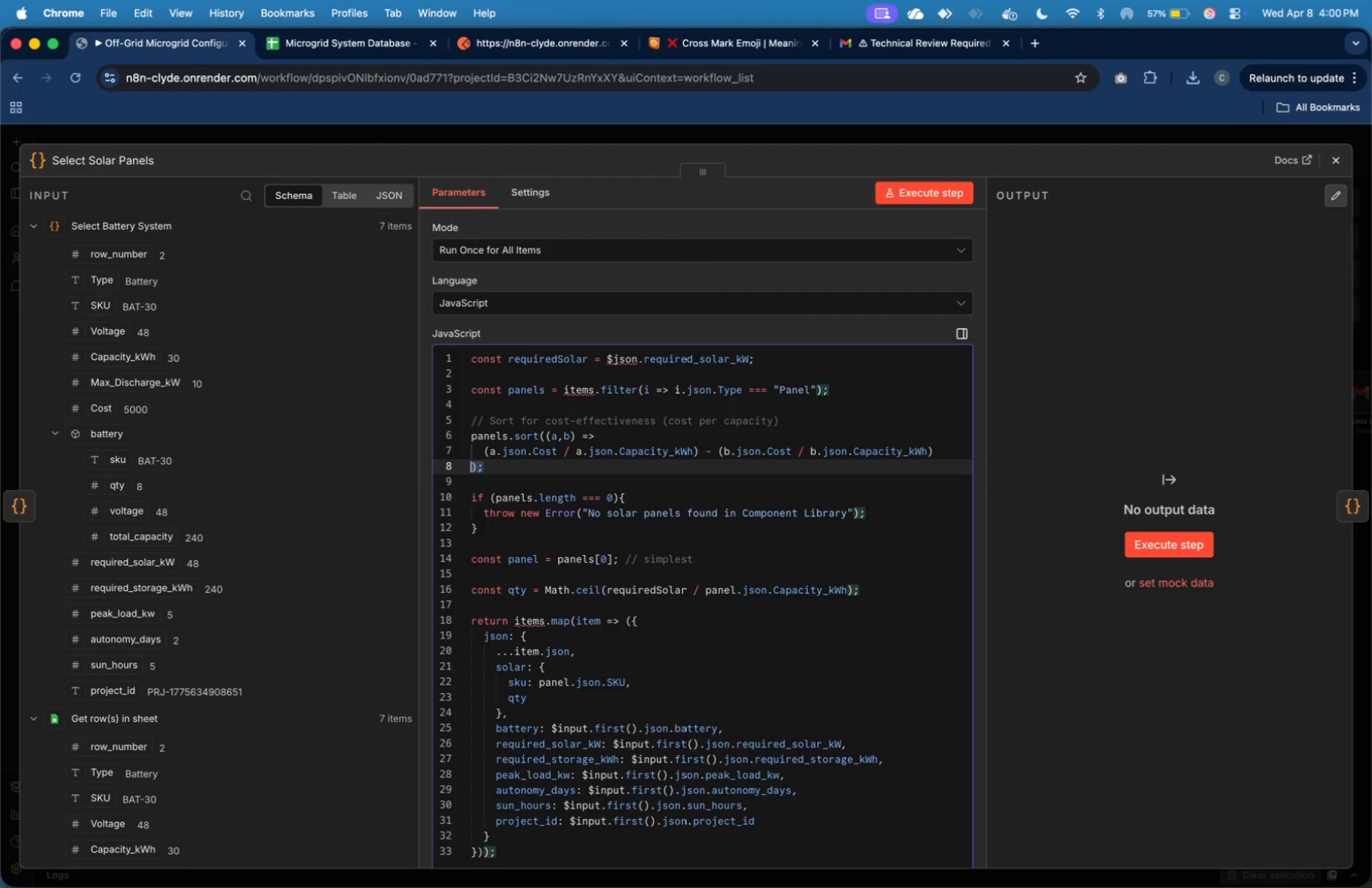 
key(Shift+ArrowLeft)
 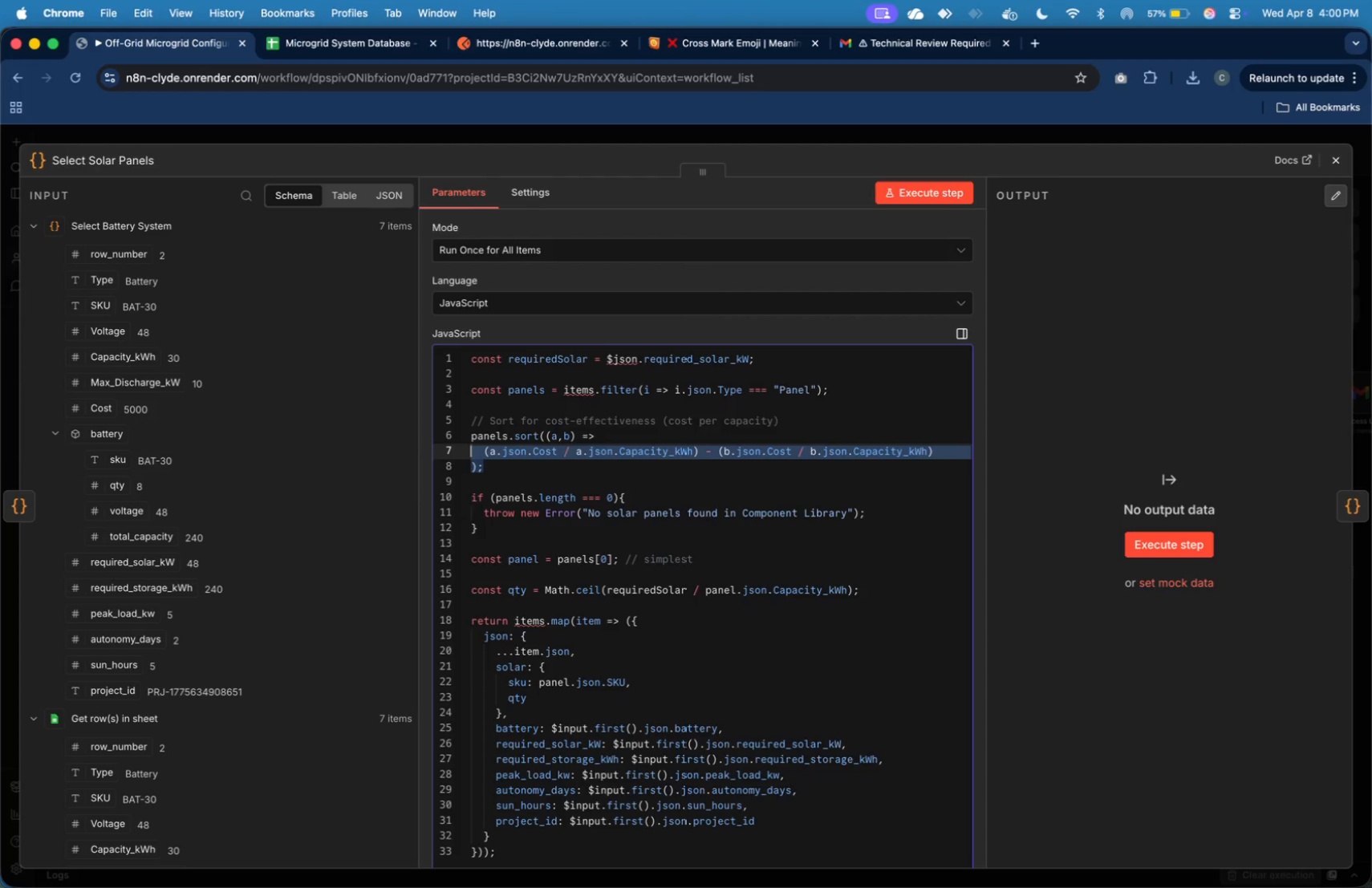 
key(Shift+ArrowUp)
 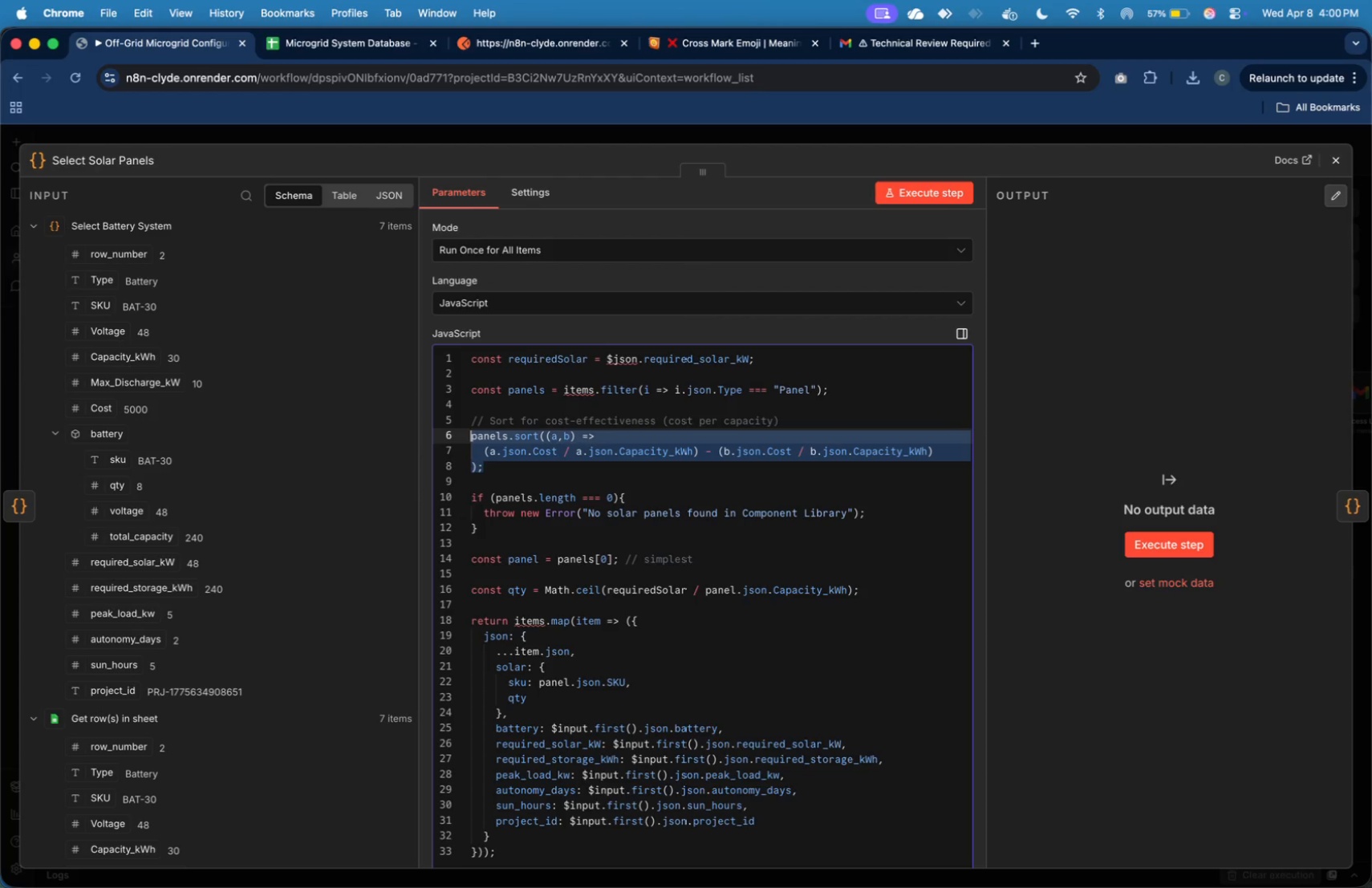 
key(Shift+ArrowUp)
 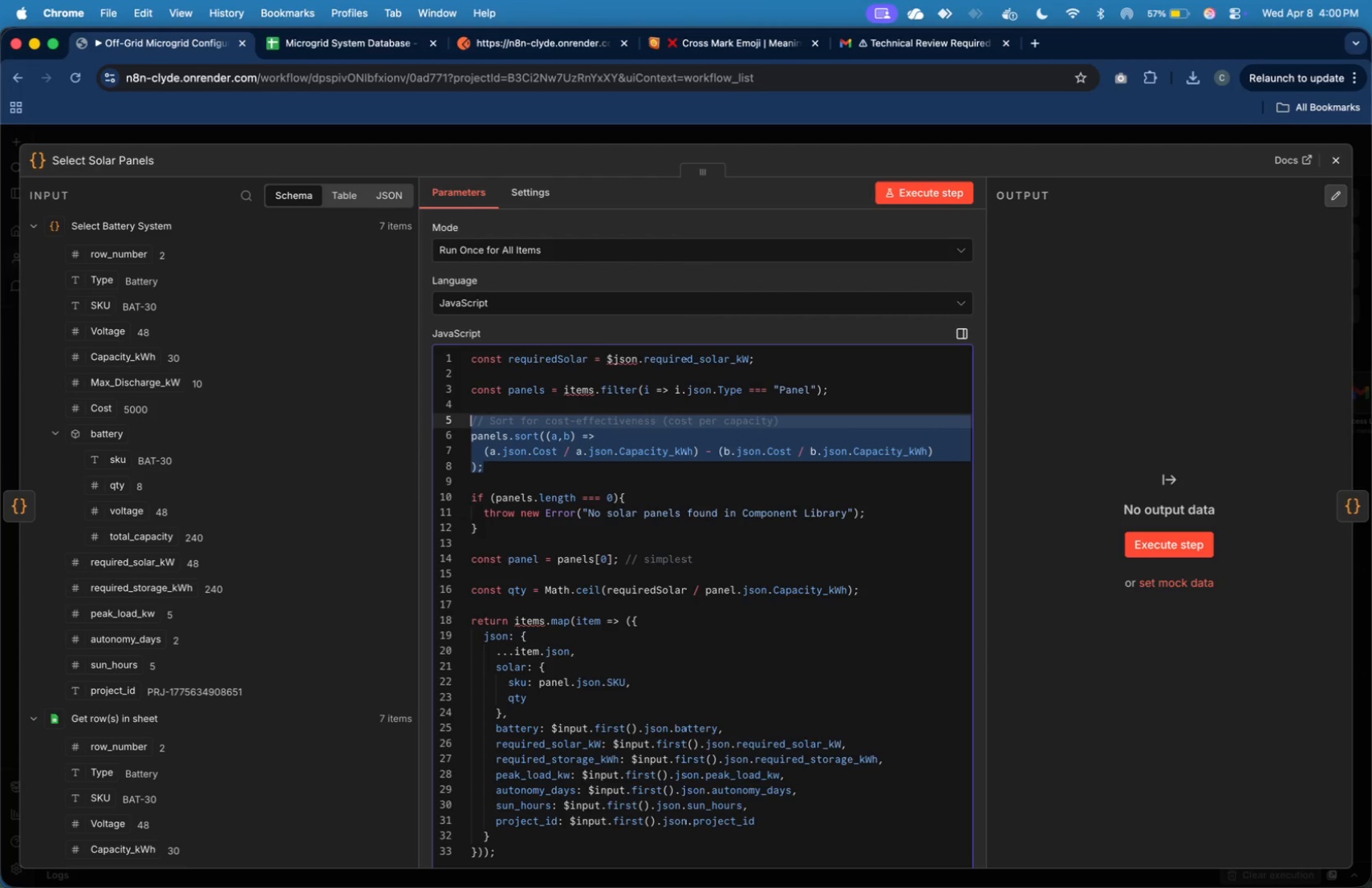 
key(Shift+ArrowUp)
 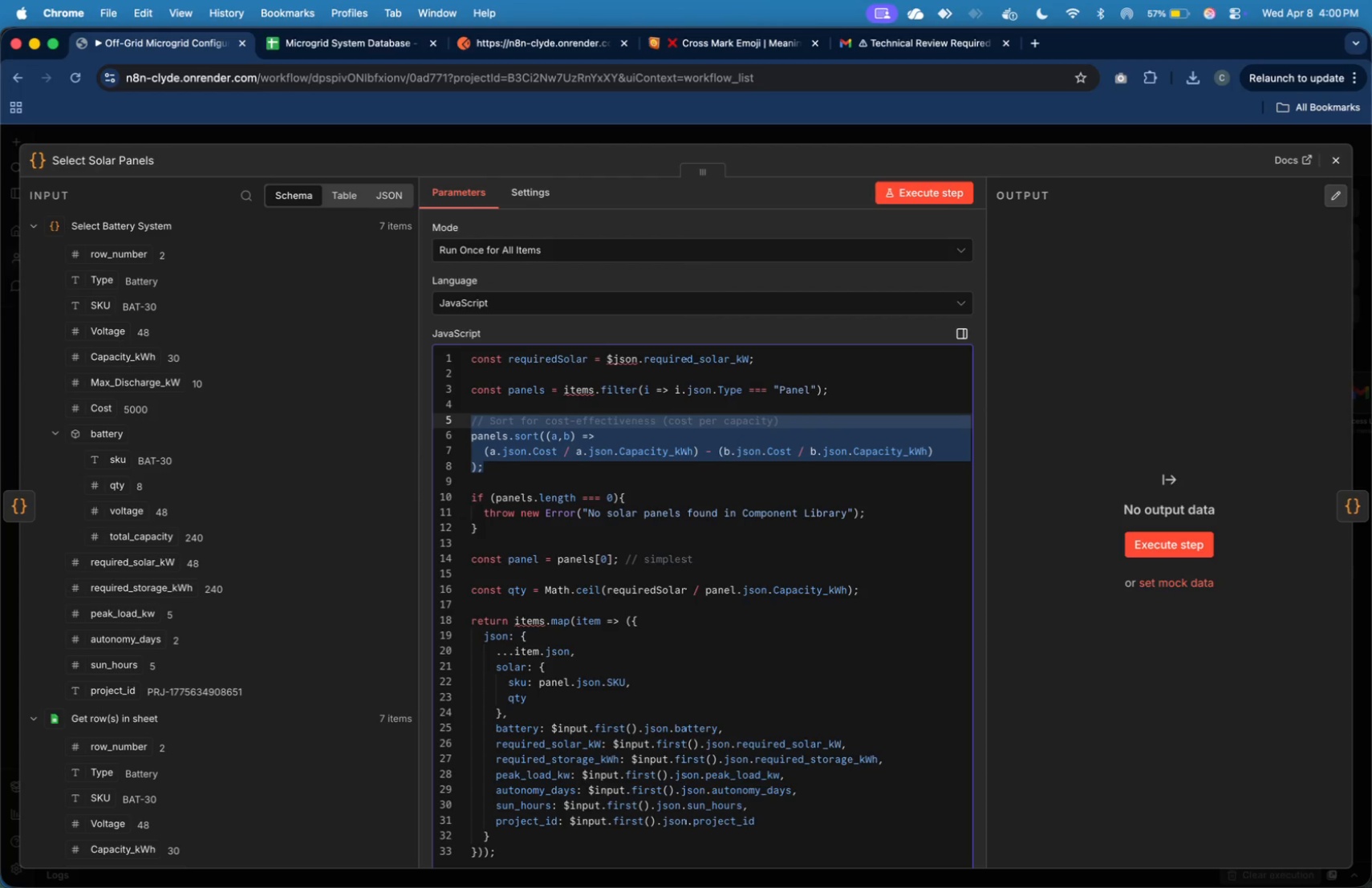 
key(Meta+C)
 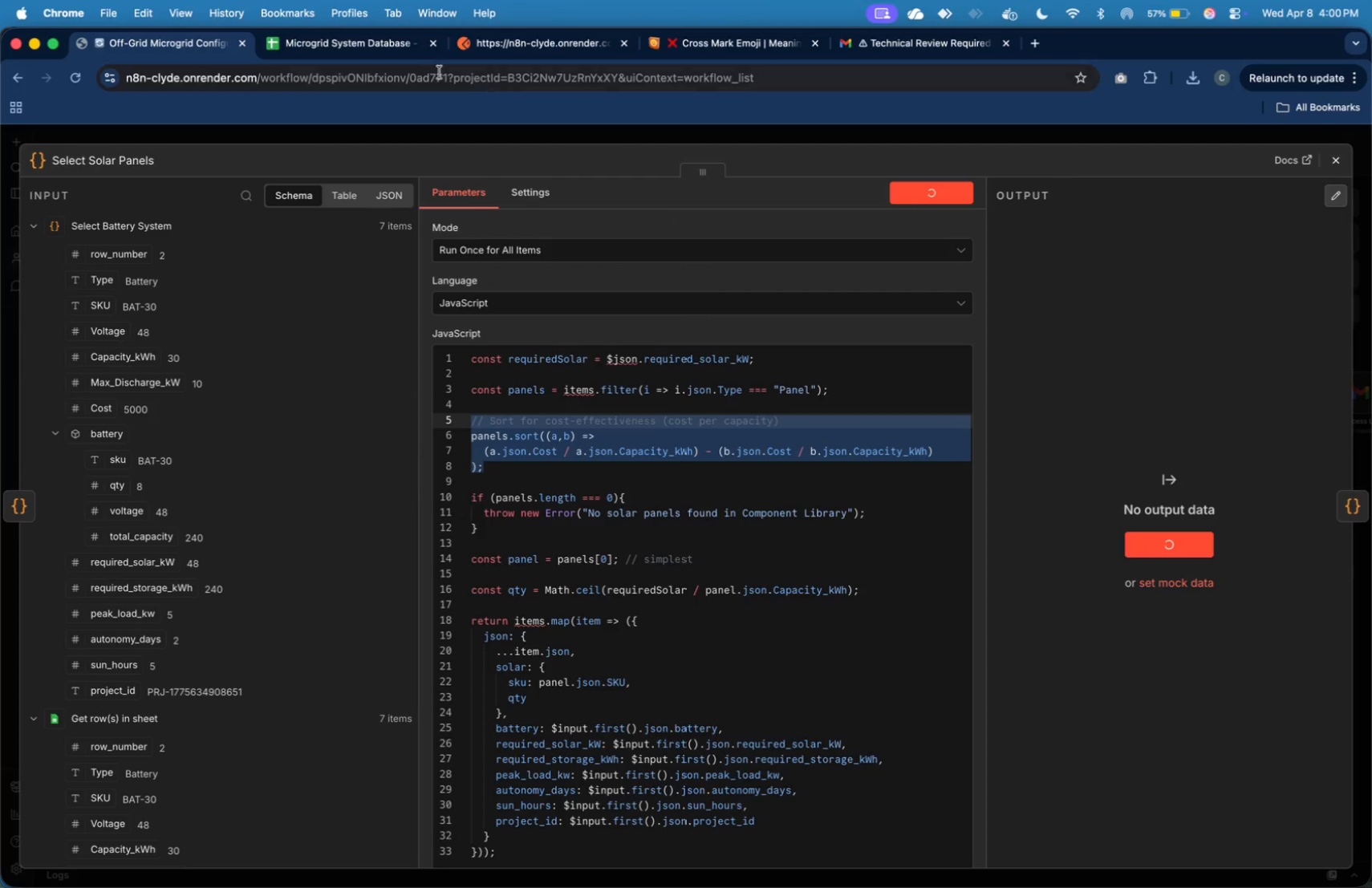 
left_click([371, 31])
 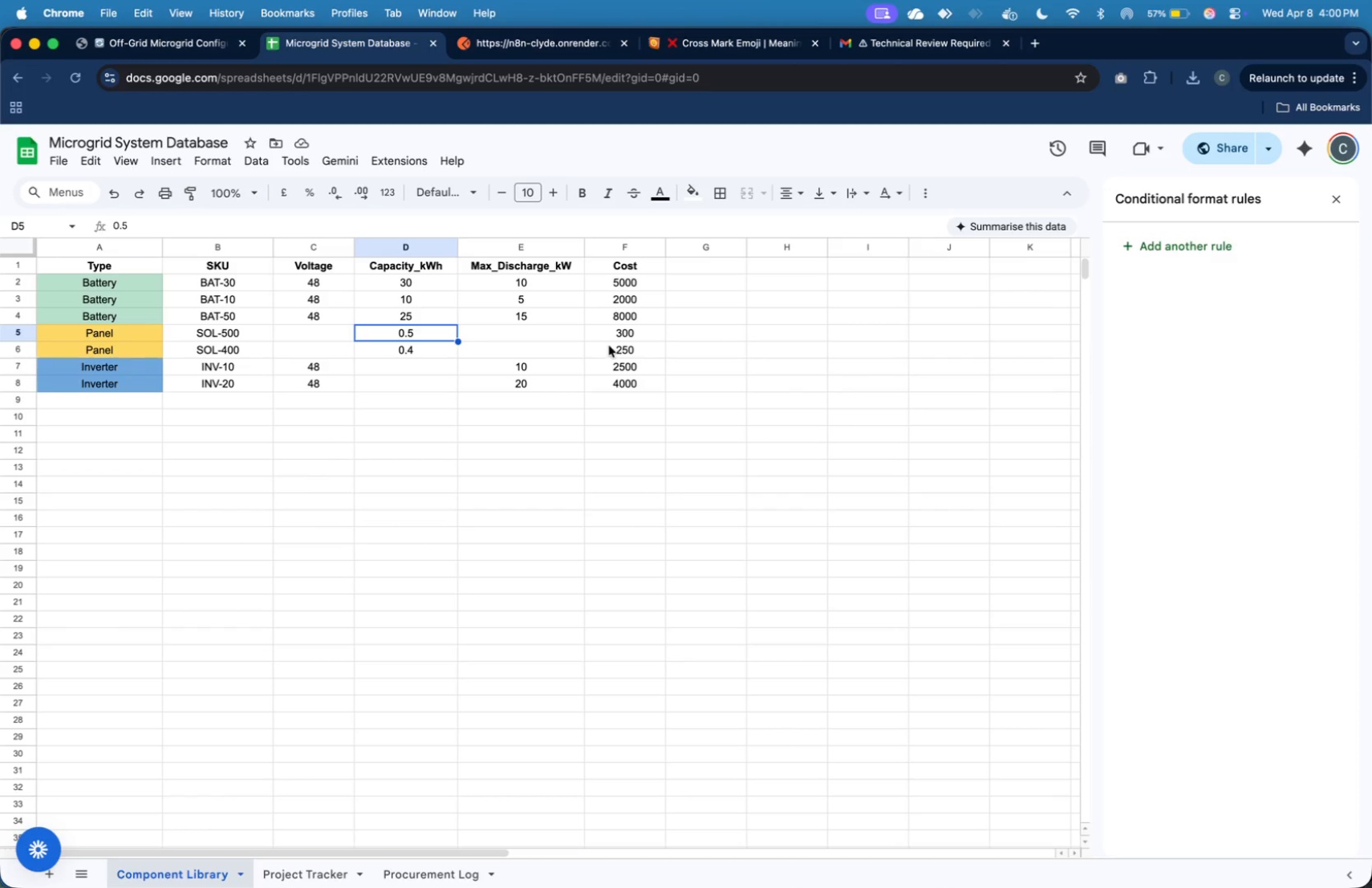 
left_click([619, 338])
 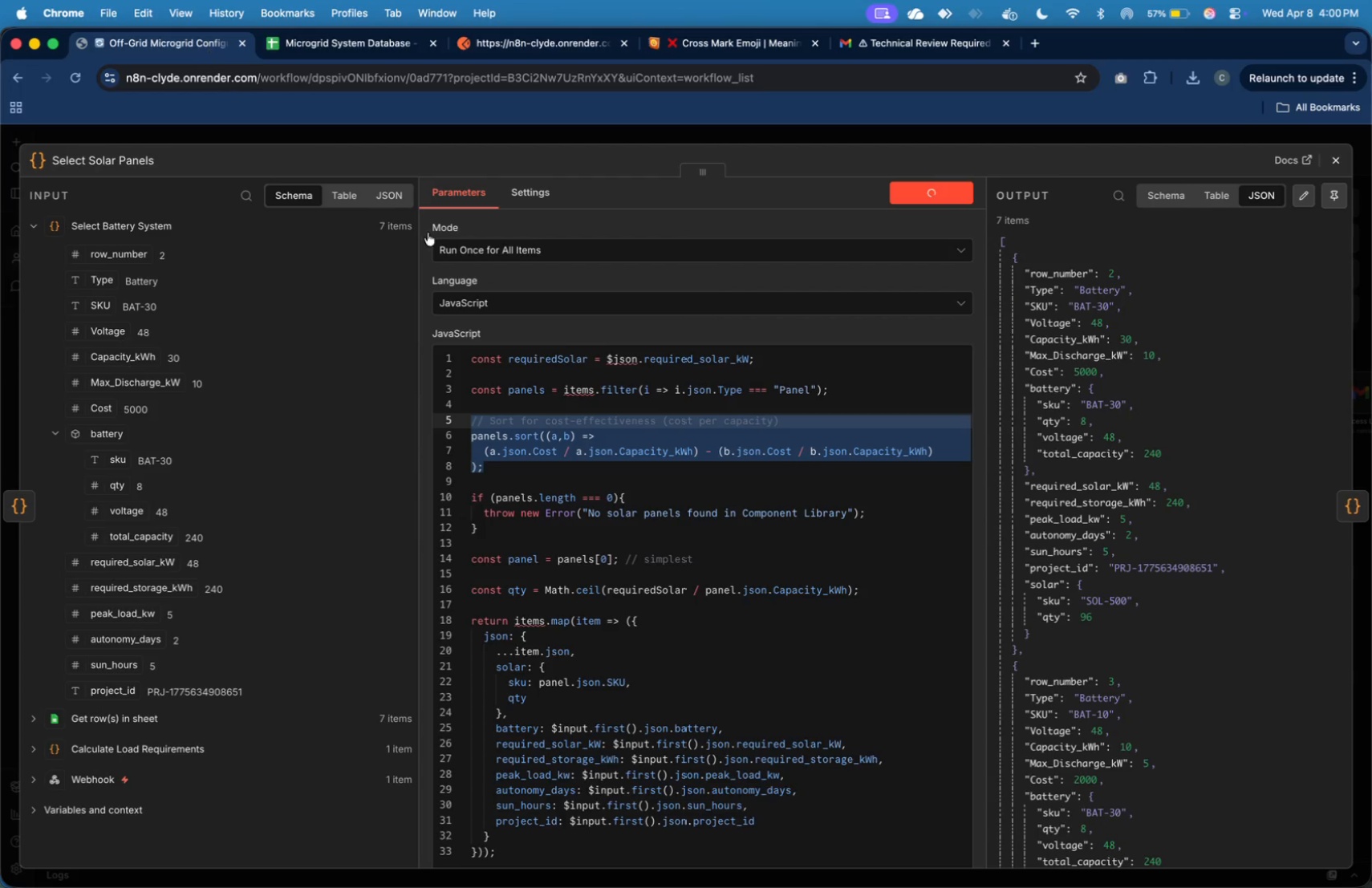 
wait(5.64)
 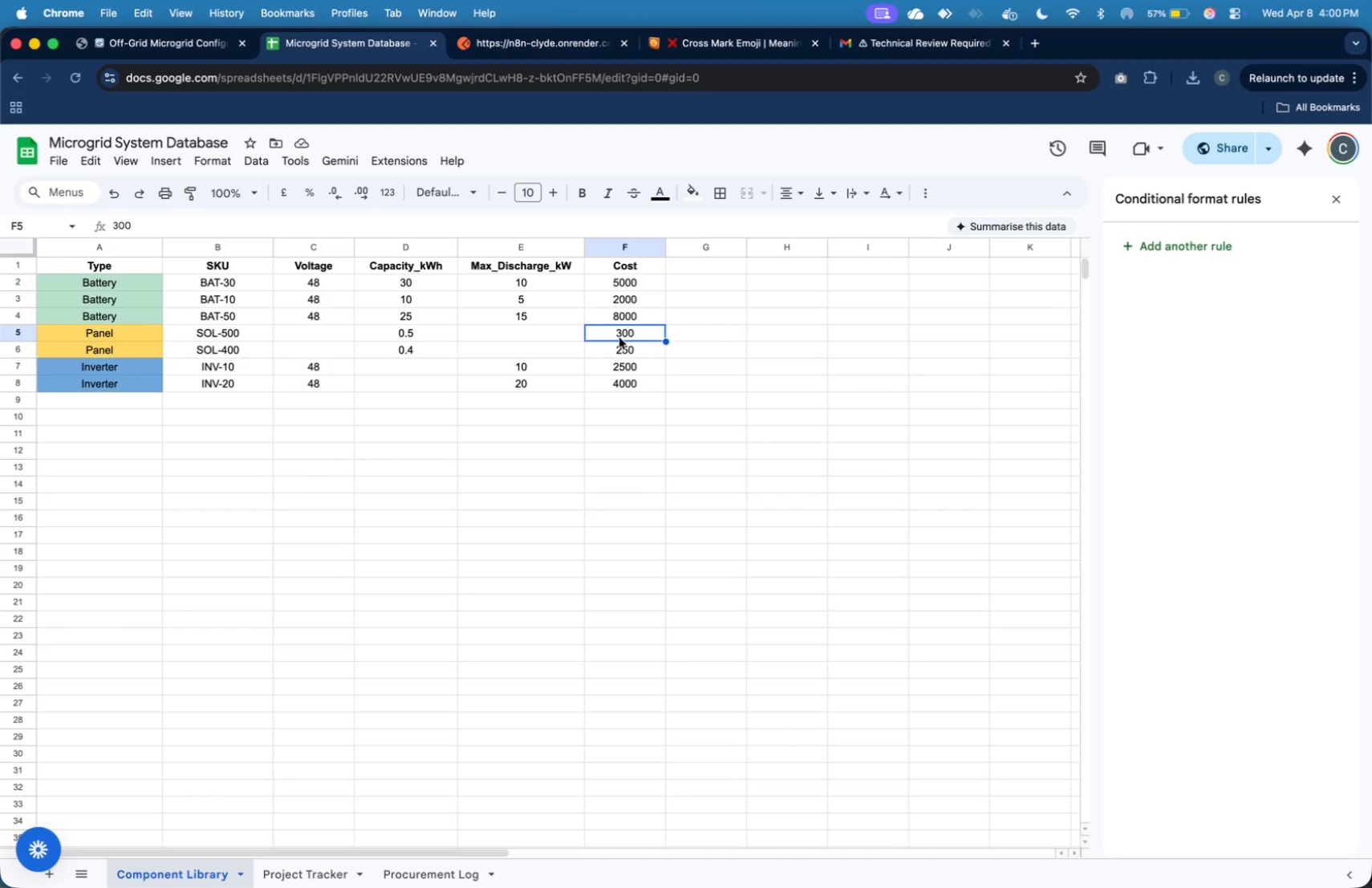 
left_click([1338, 502])
 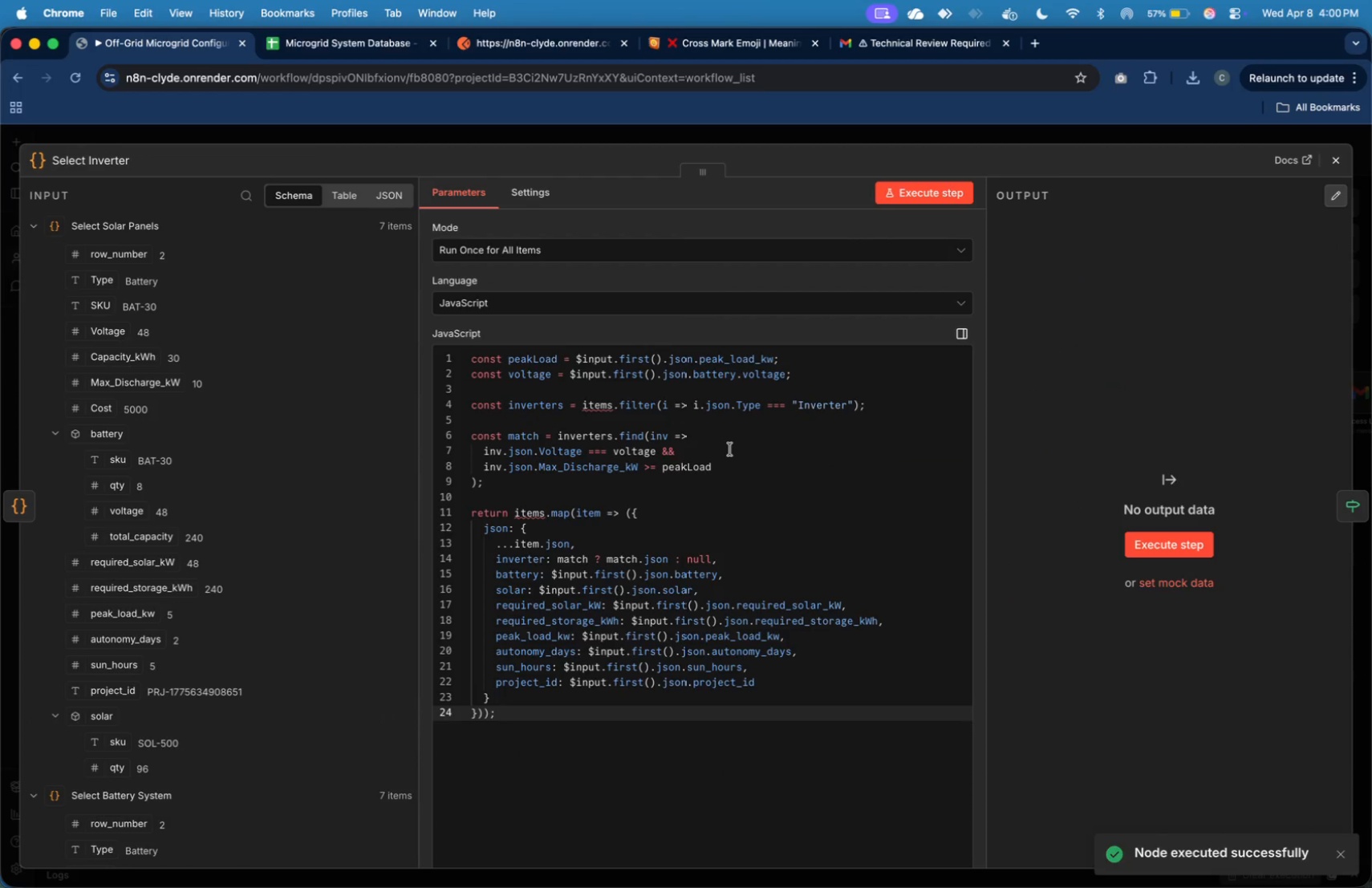 
left_click([740, 423])
 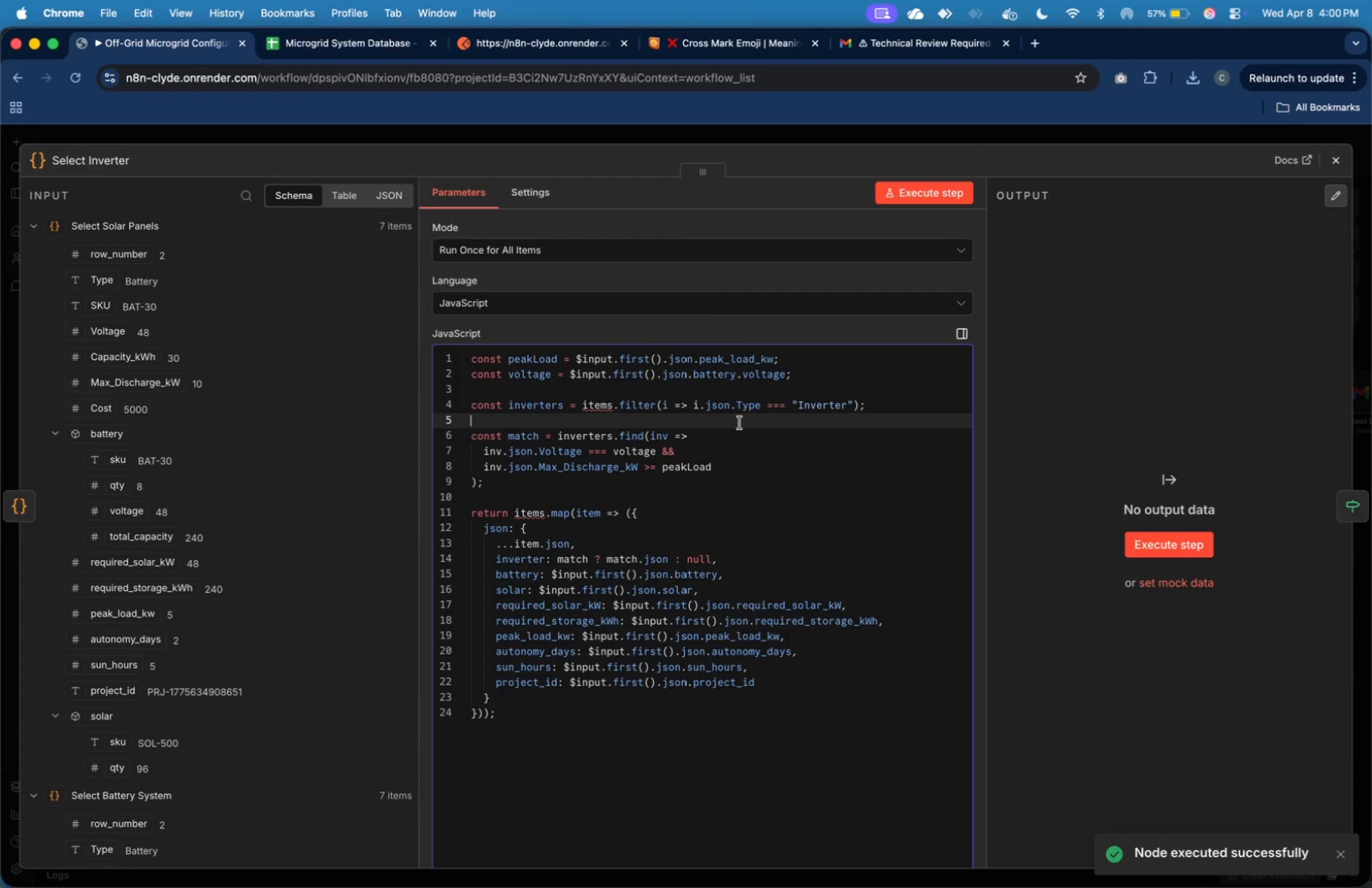 
key(Enter)
 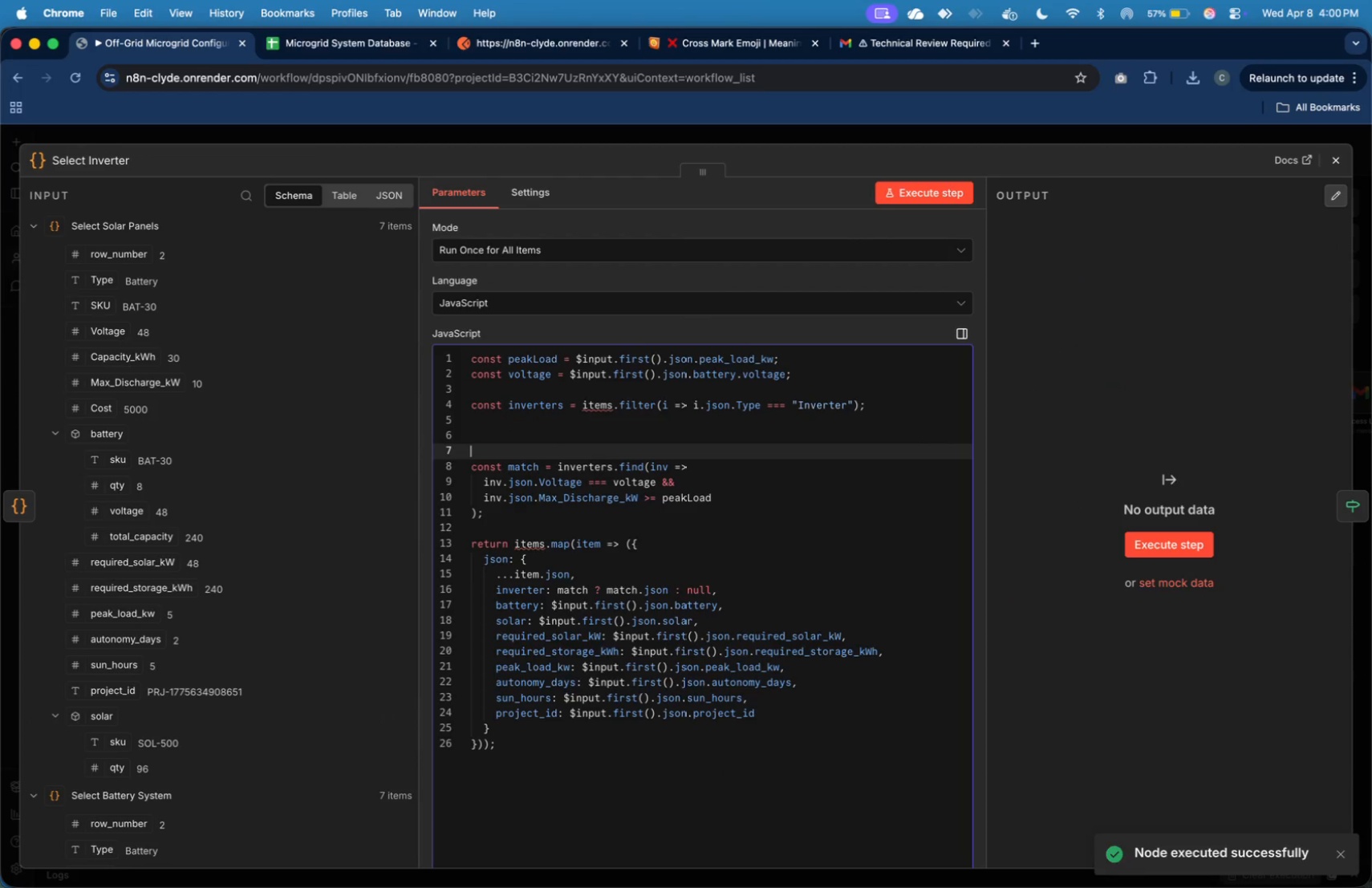 
key(Enter)
 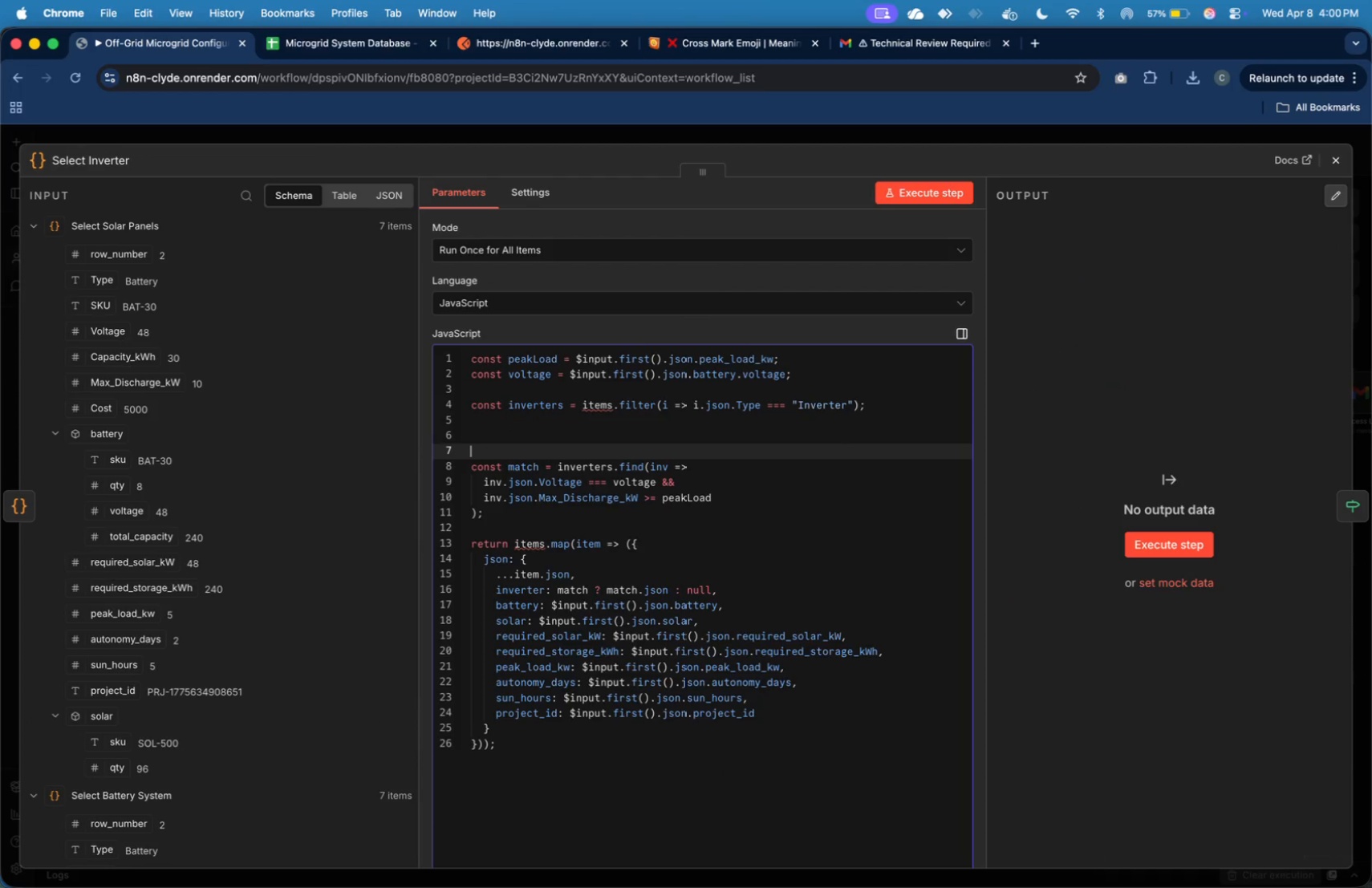 
key(ArrowUp)
 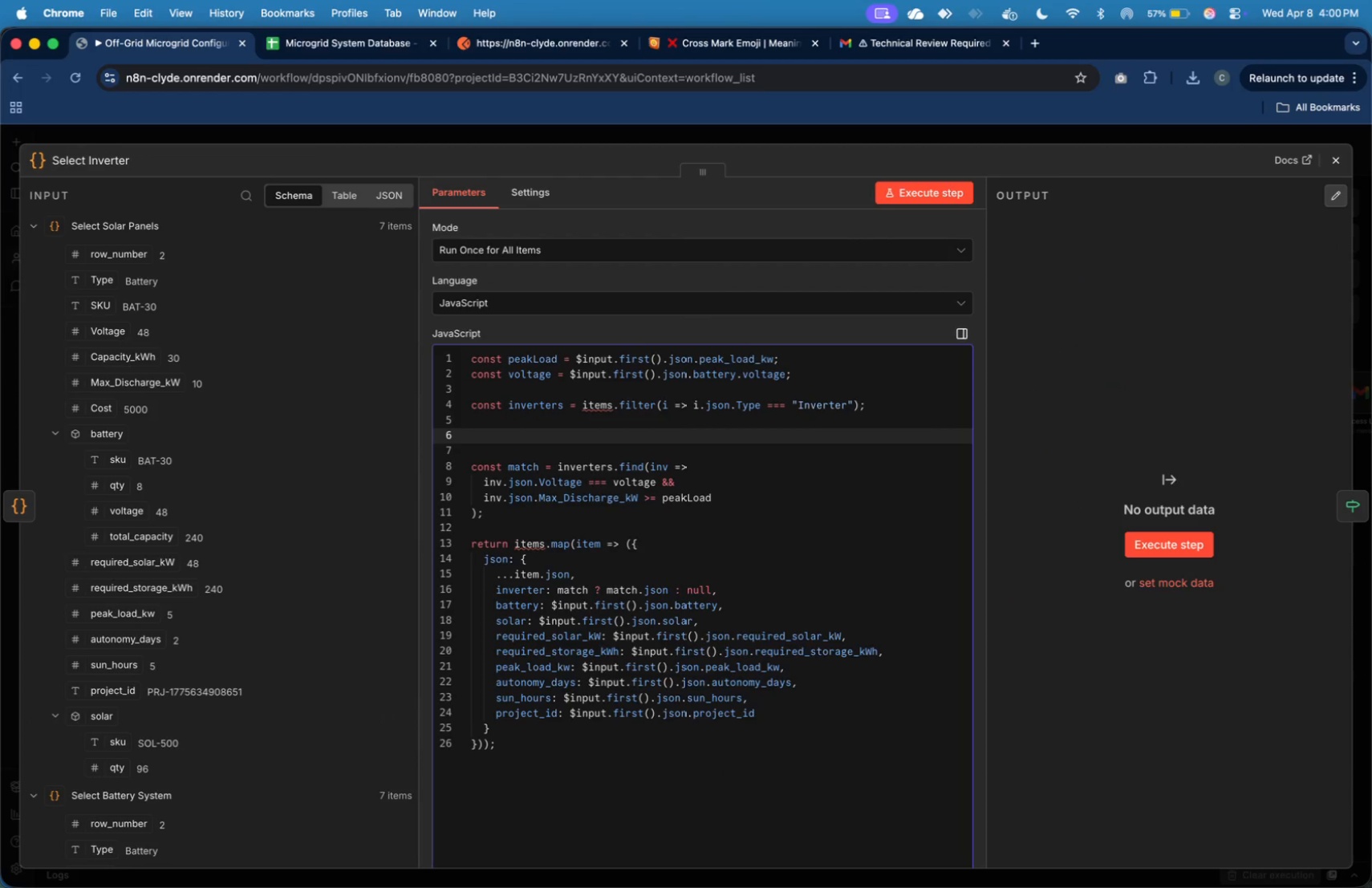 
key(Meta+V)
 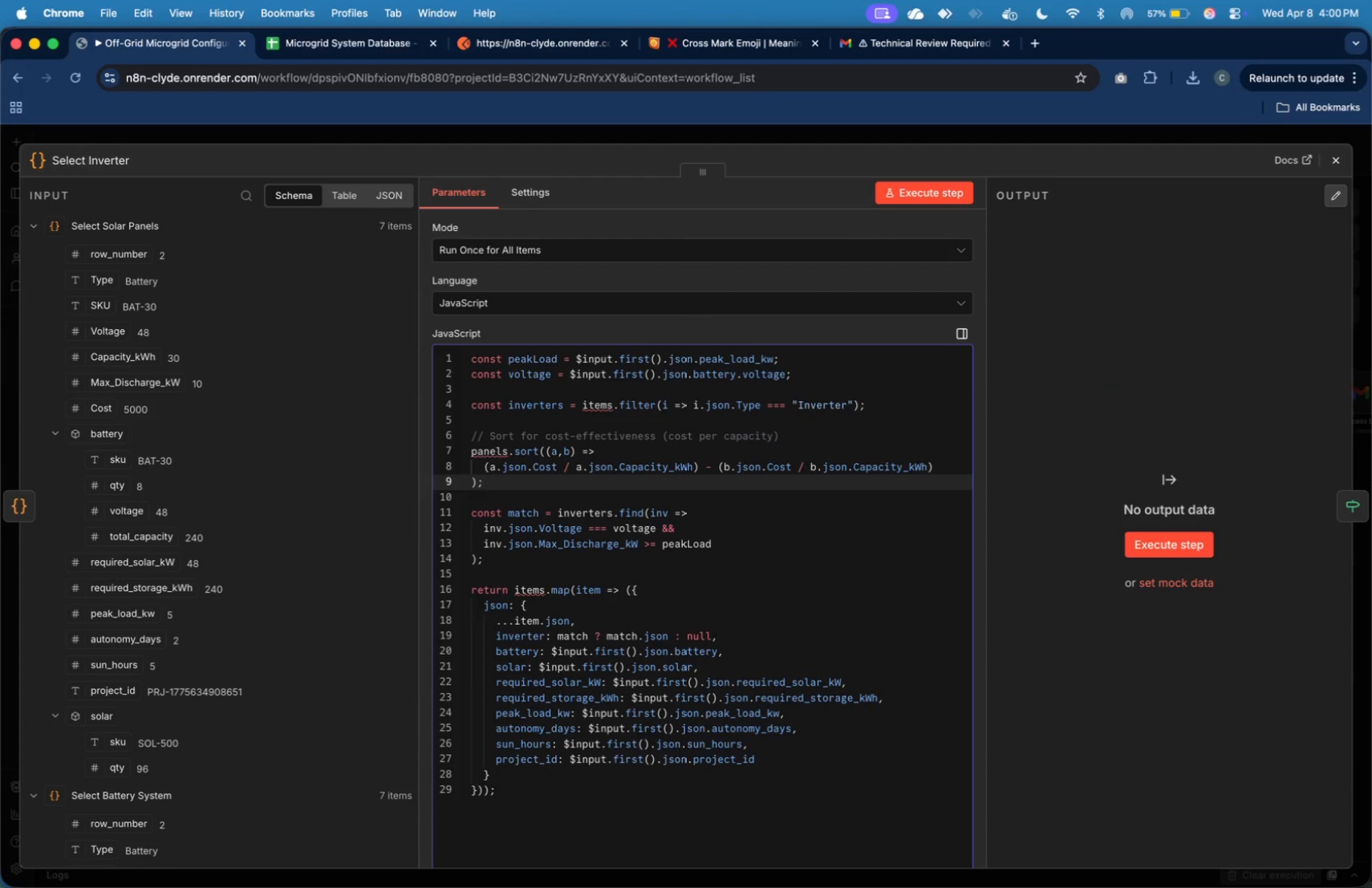 
key(ArrowUp)
 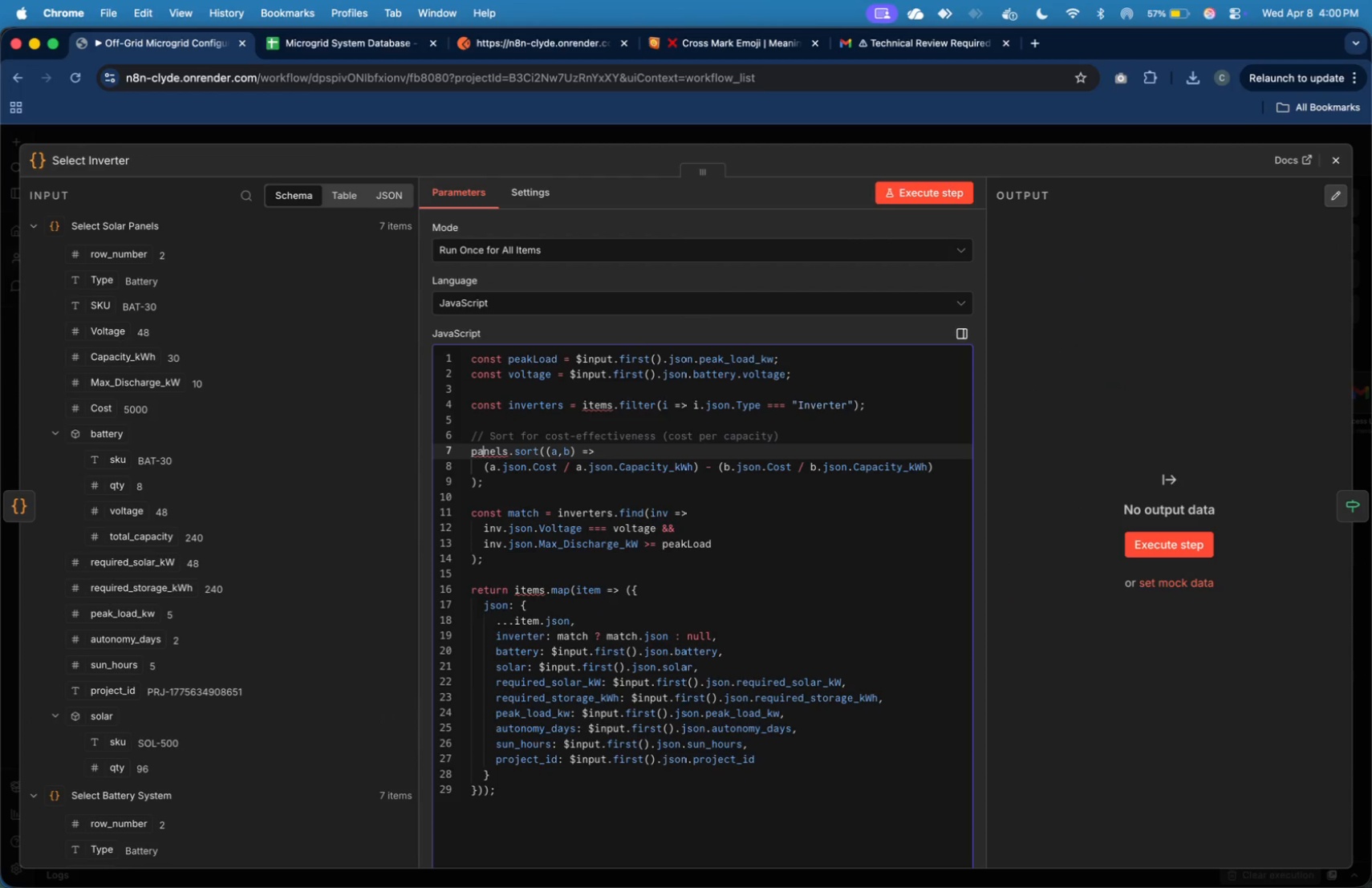 
key(ArrowUp)
 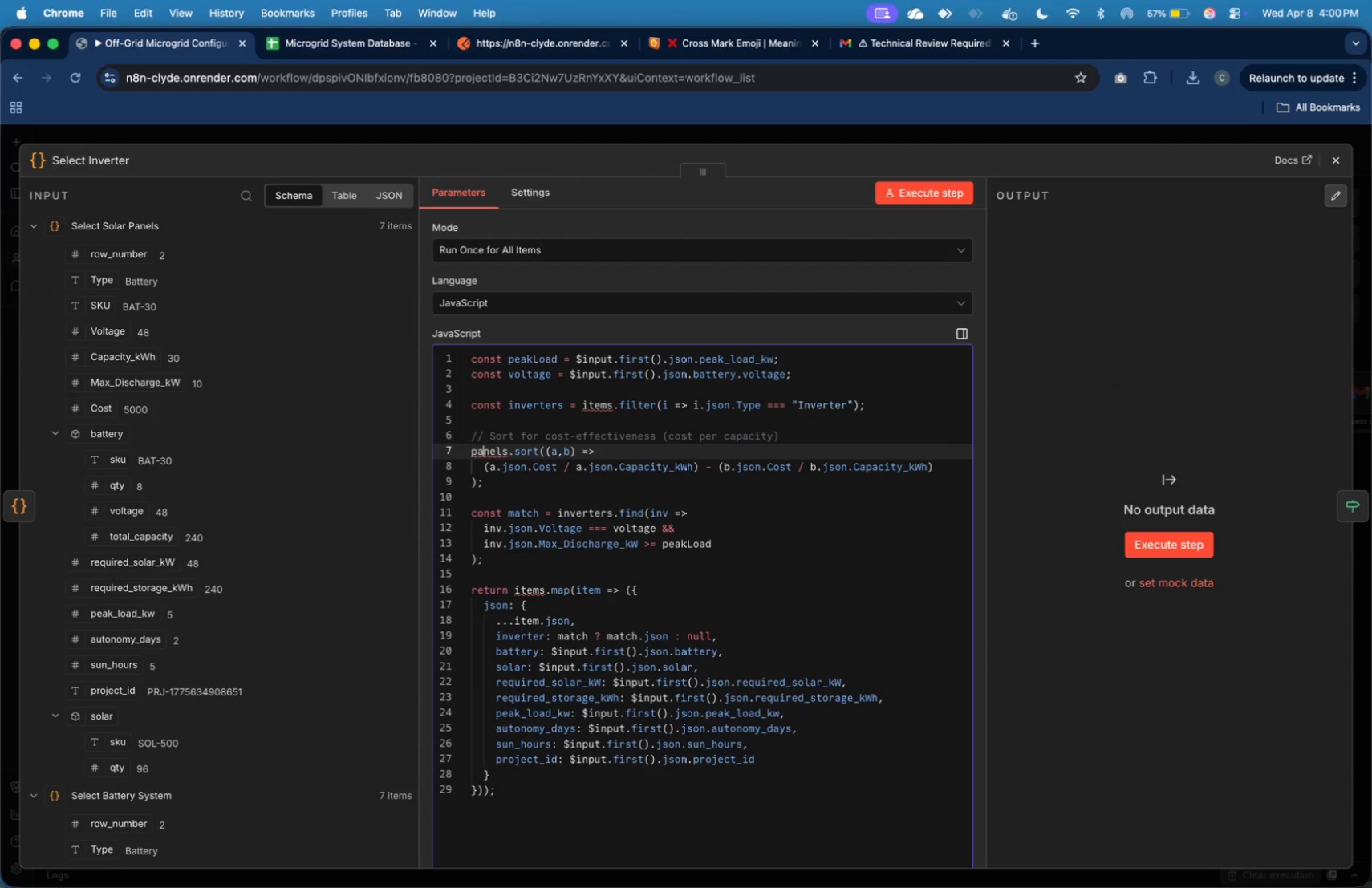 
key(ArrowLeft)
 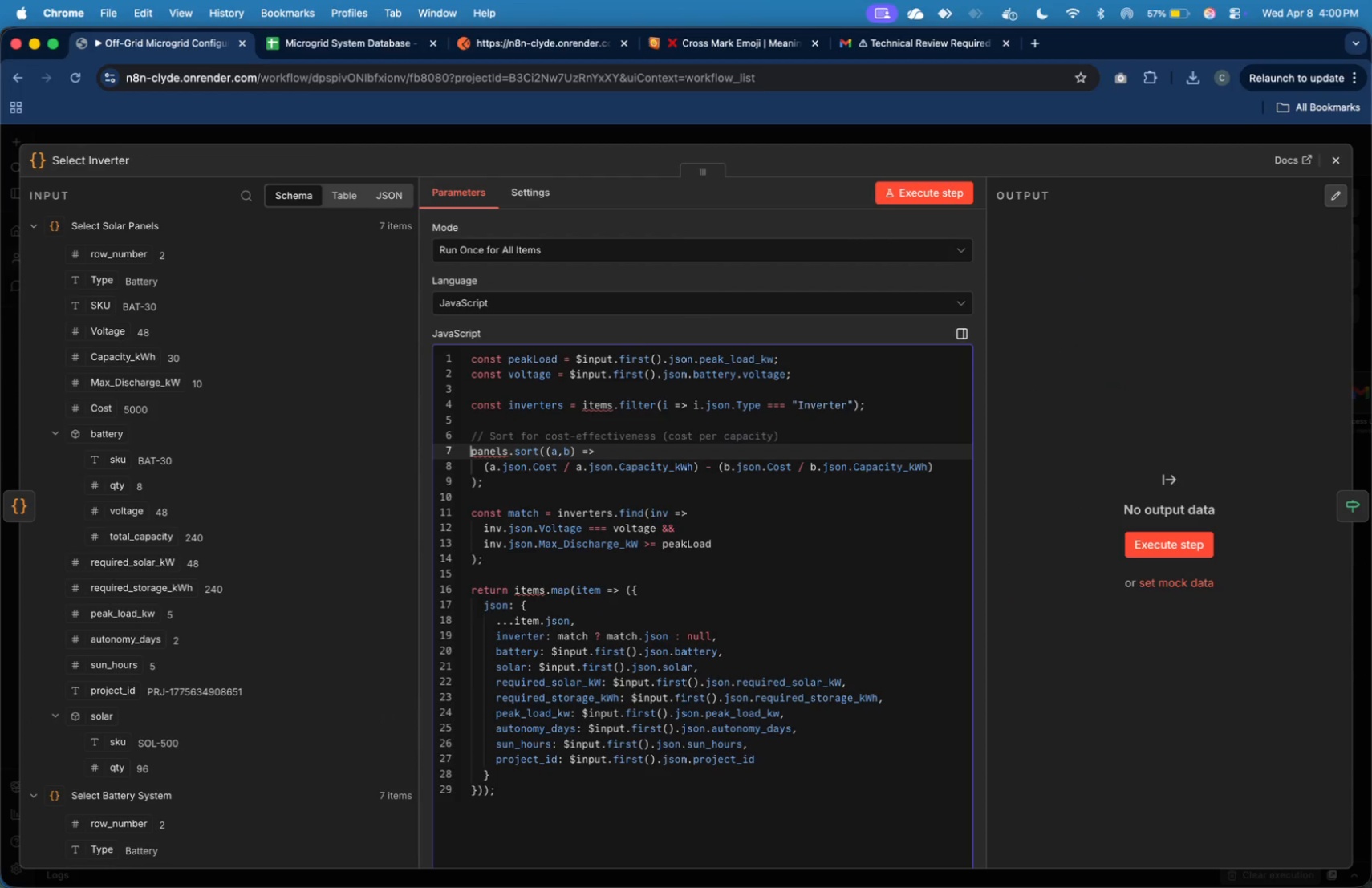 
key(ArrowLeft)
 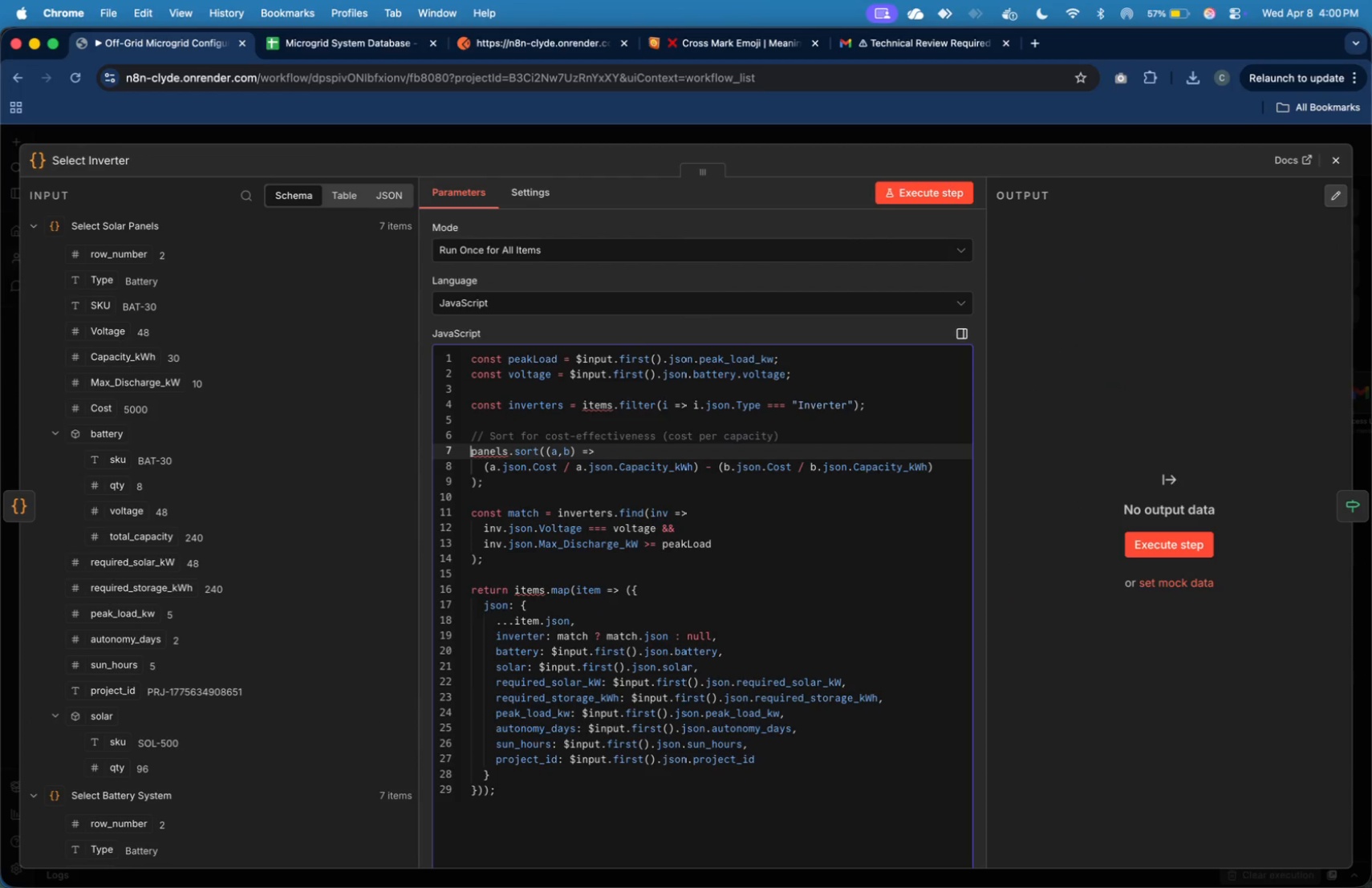 
key(Shift+ArrowRight)
 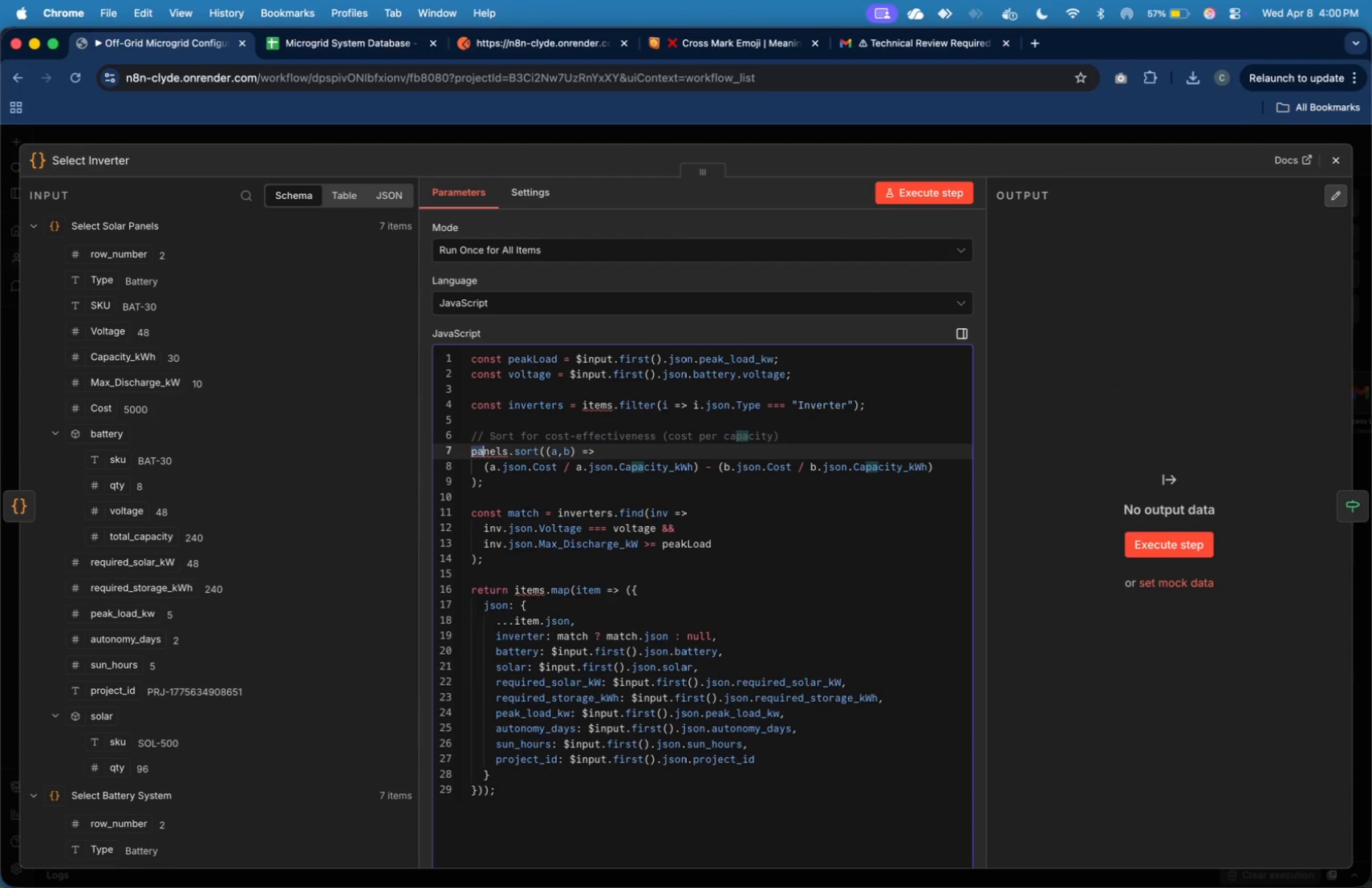 
key(Shift+ArrowRight)
 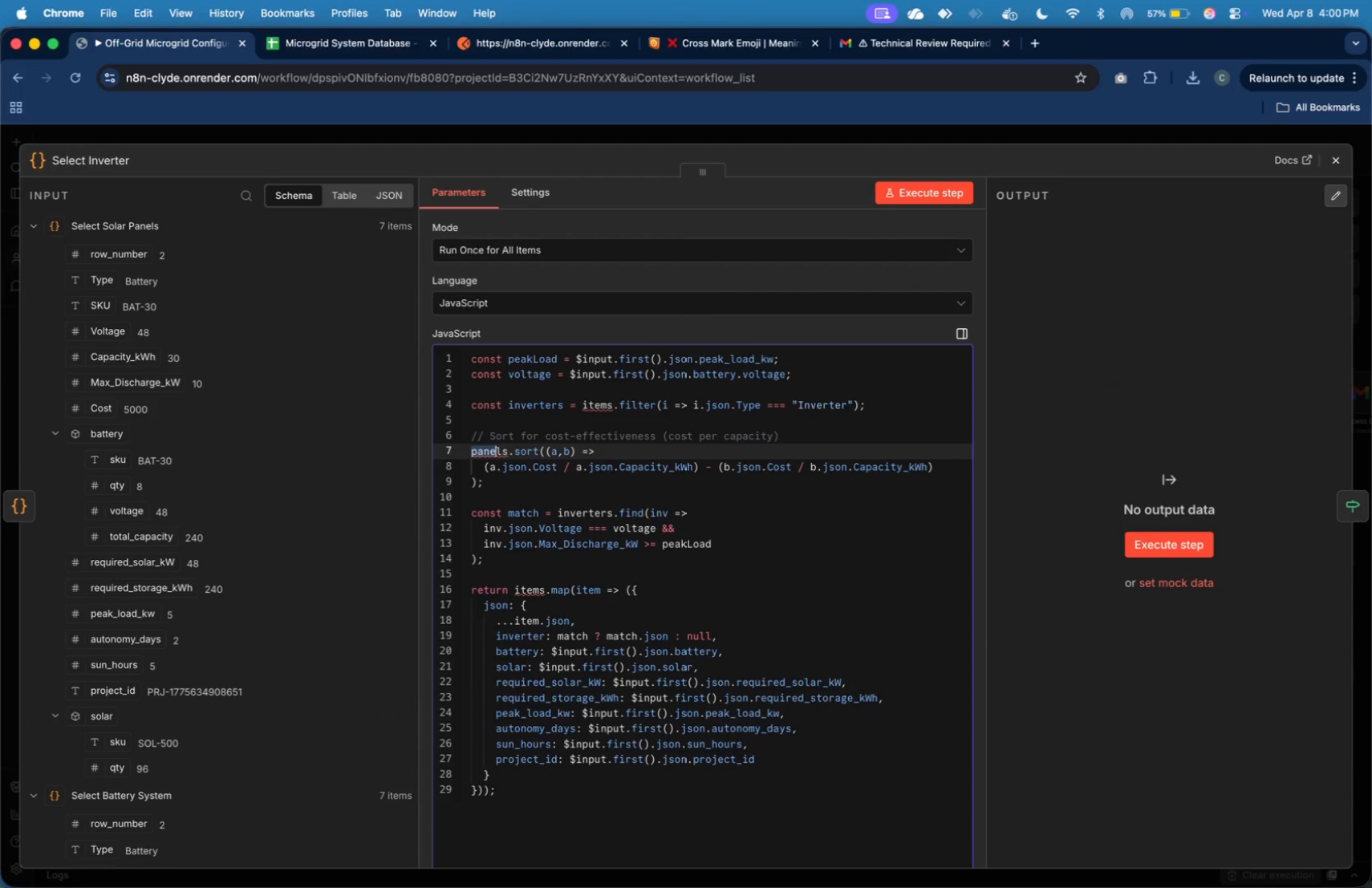 
key(Shift+ArrowRight)
 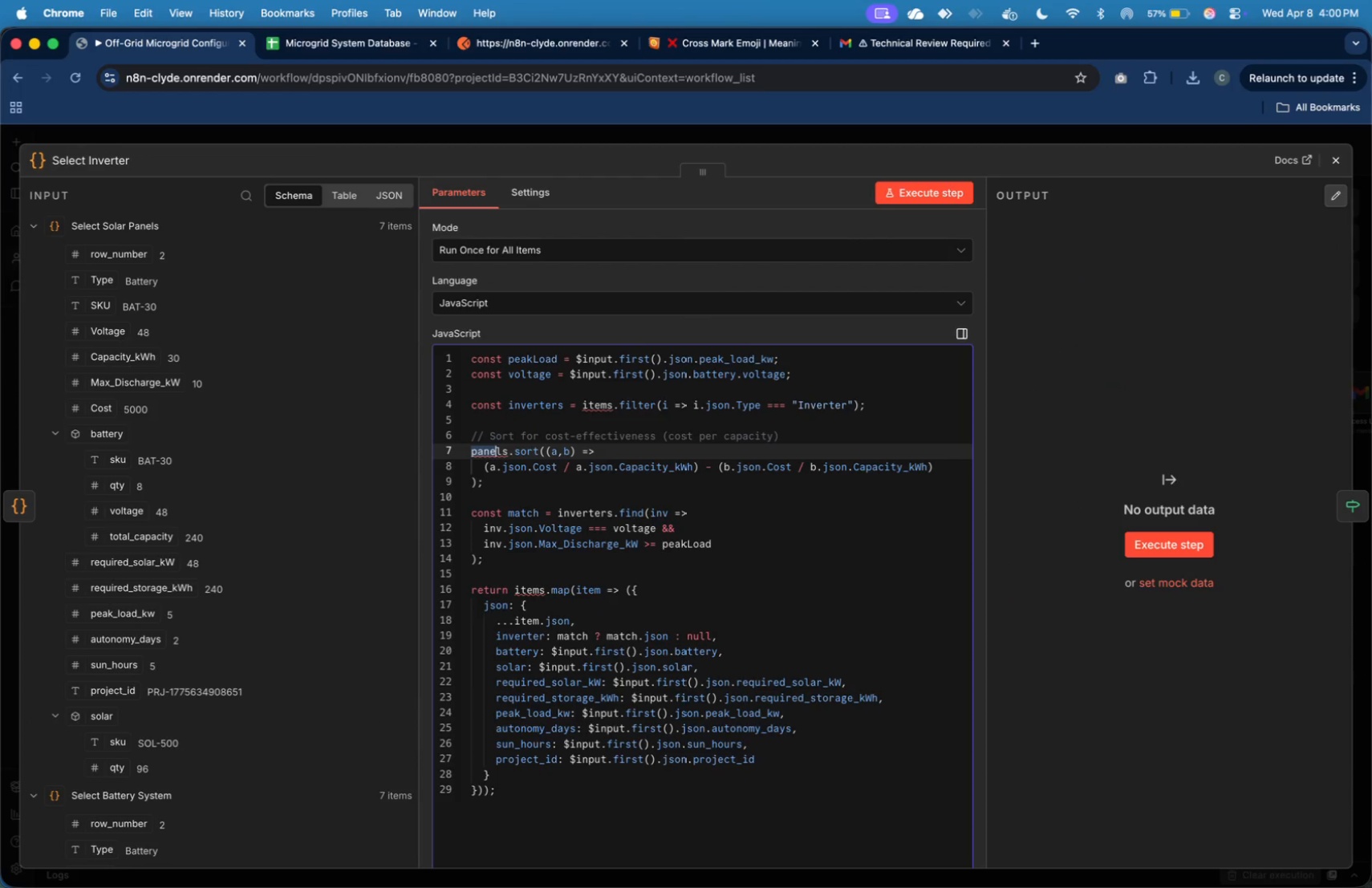 
key(Shift+ArrowRight)
 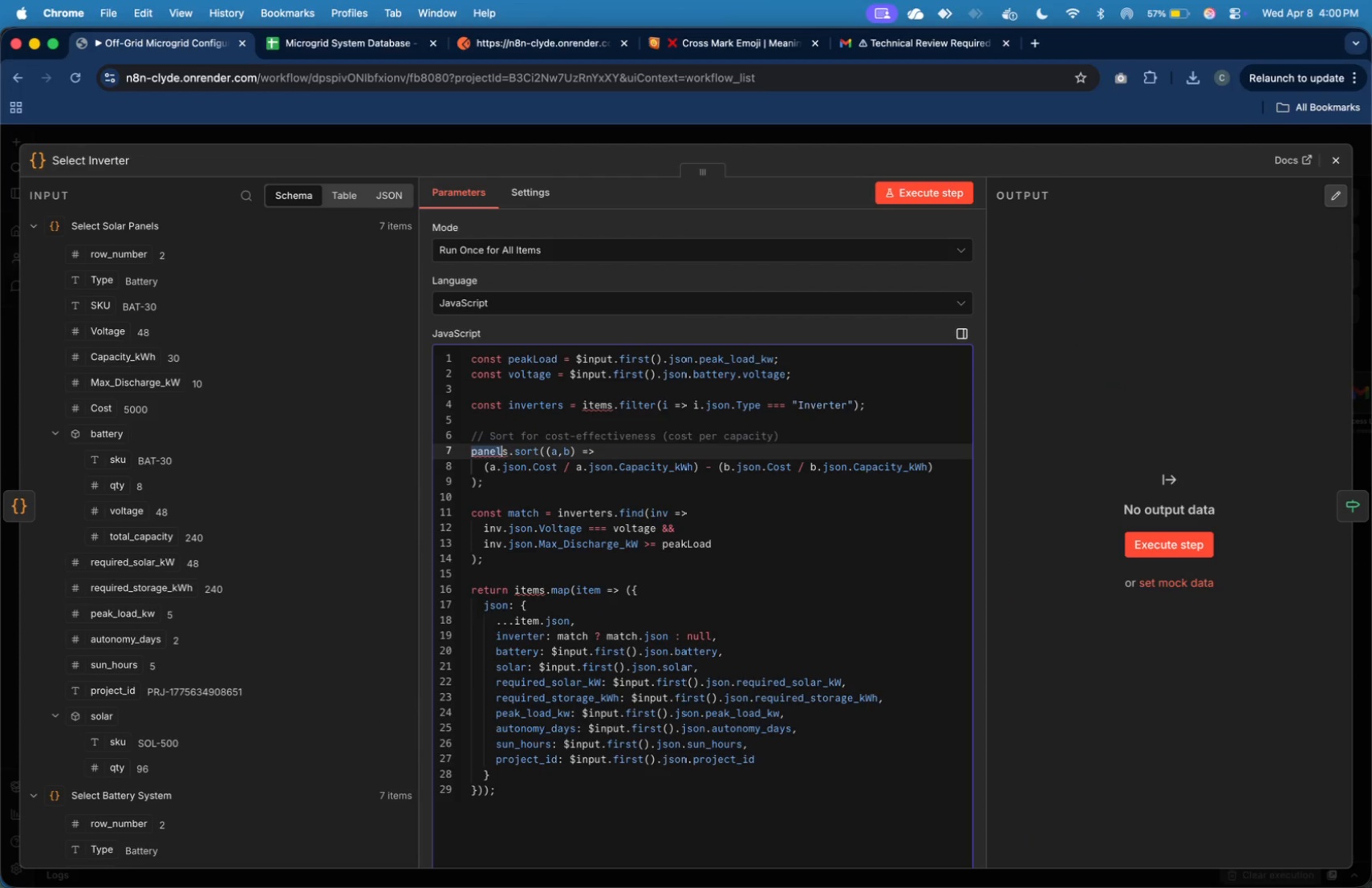 
key(Shift+ArrowRight)
 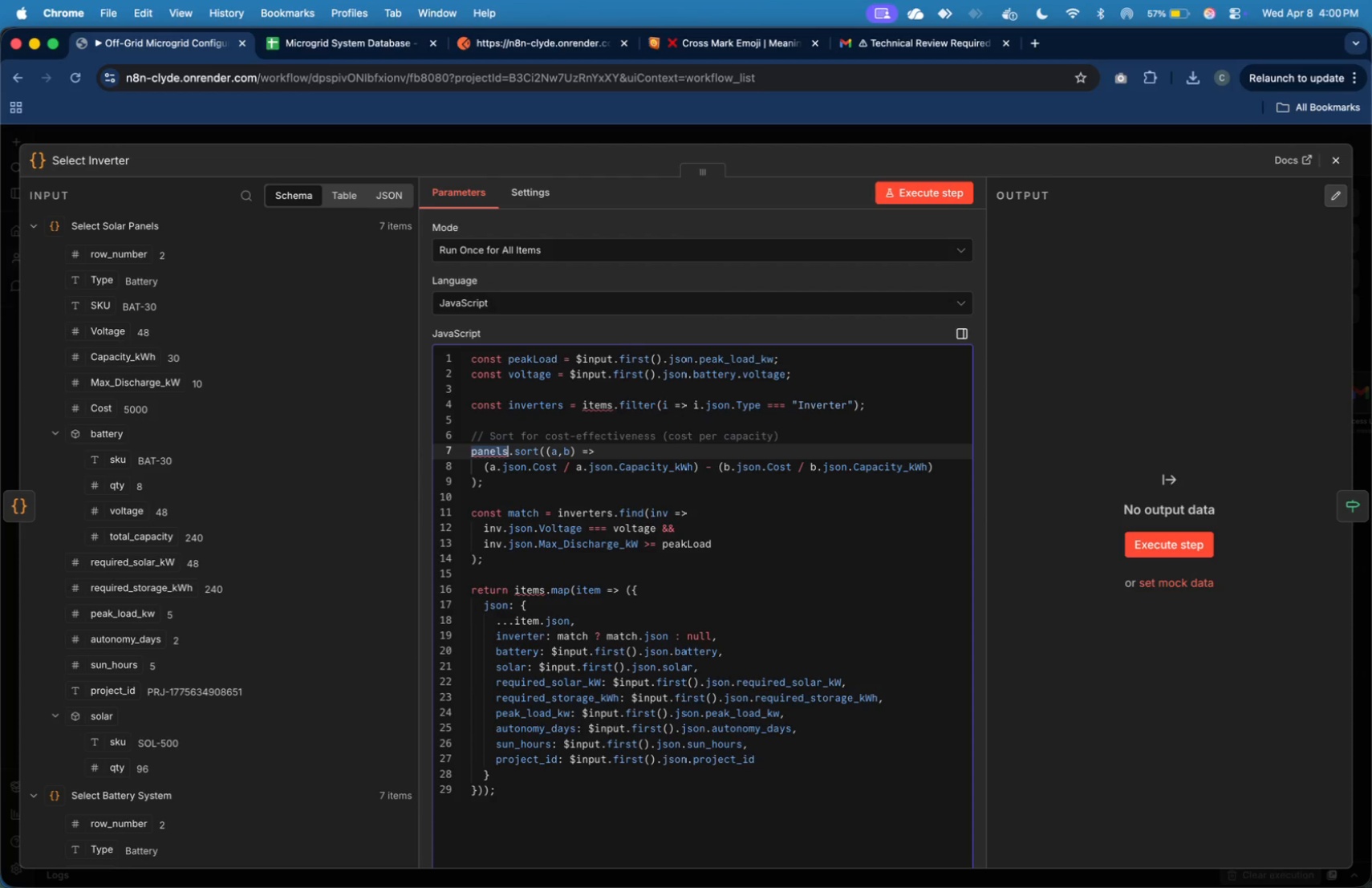 
key(Shift+ArrowRight)
 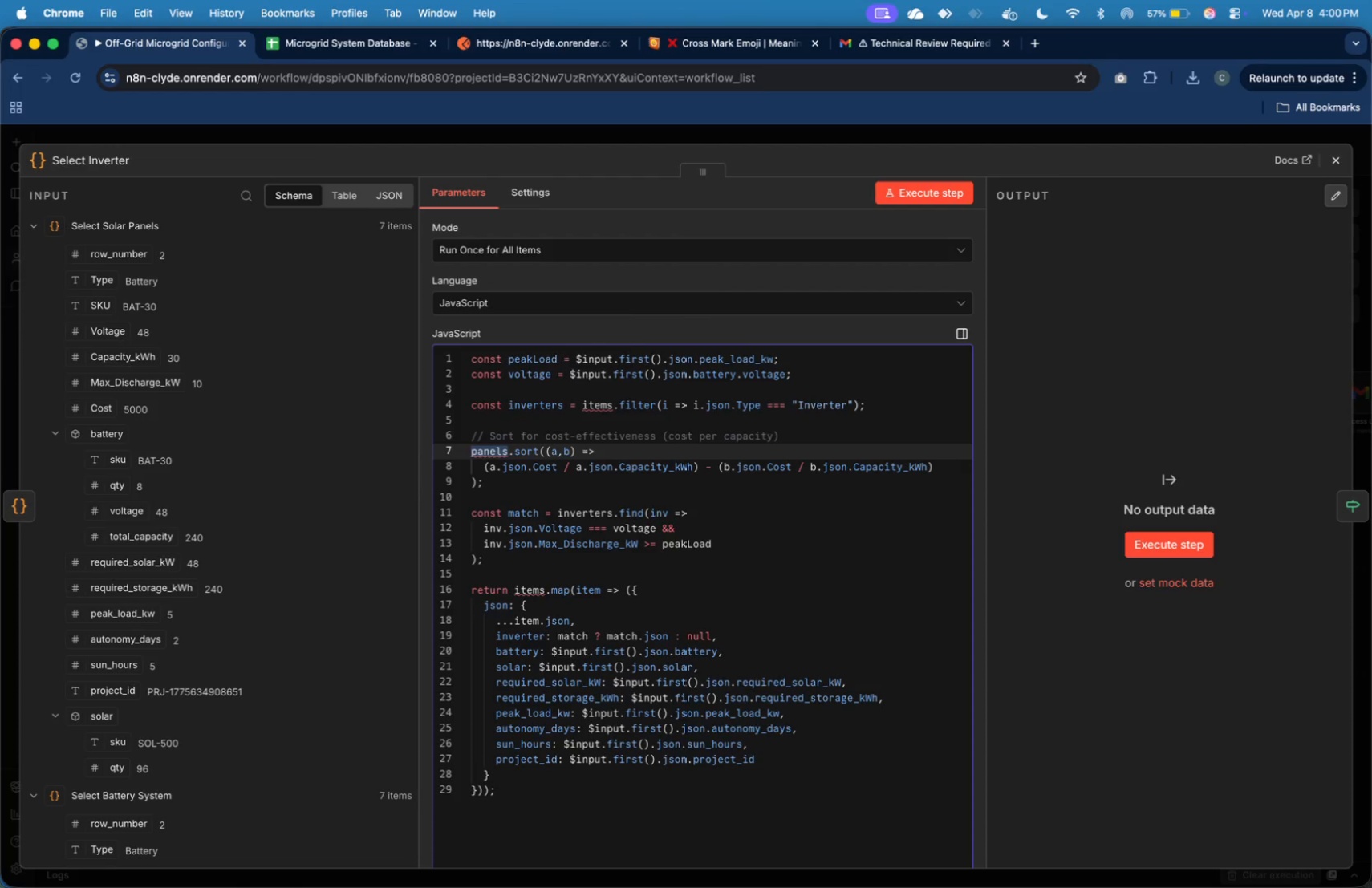 
type(inverters)
 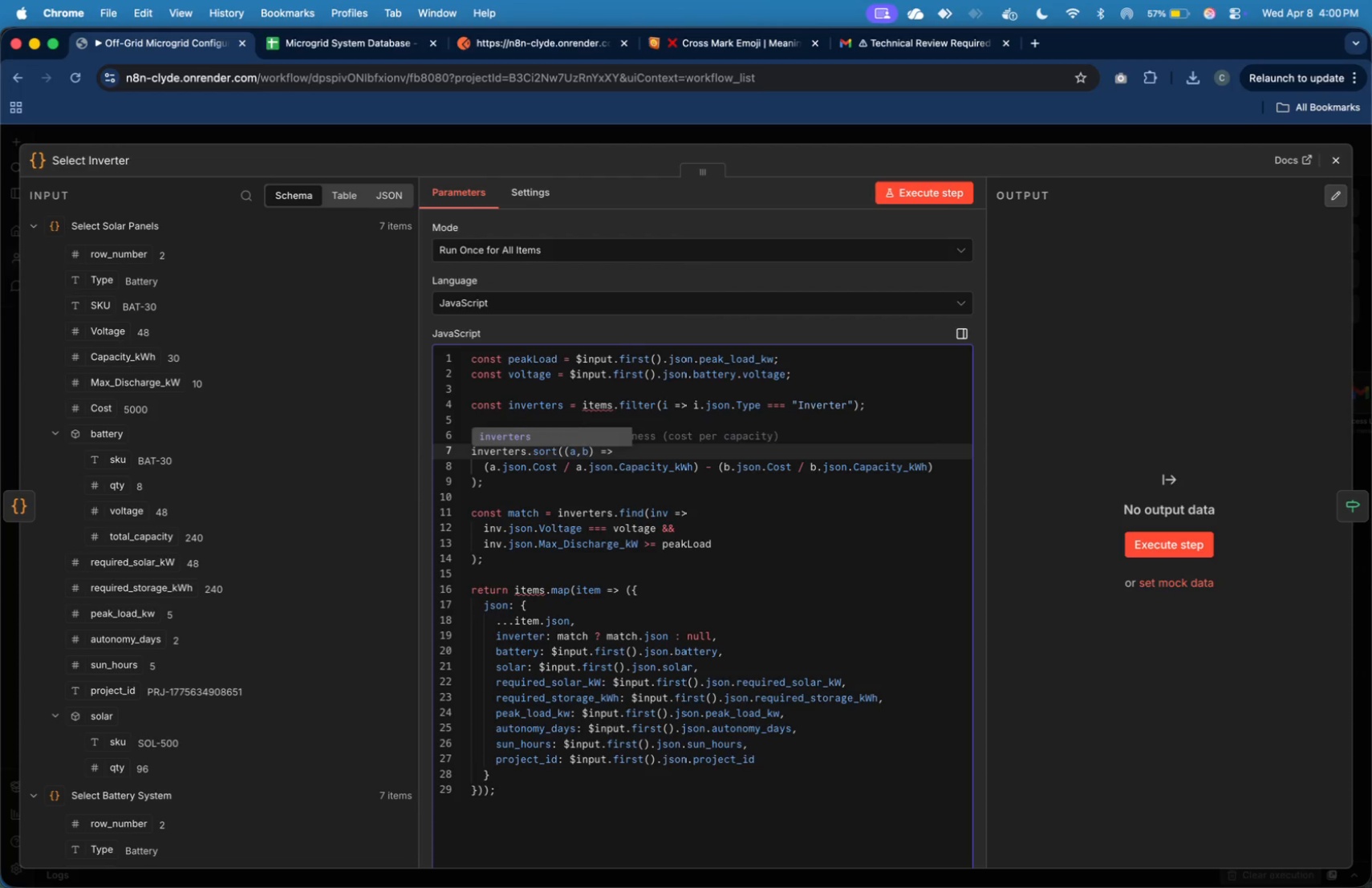 
key(ArrowRight)
 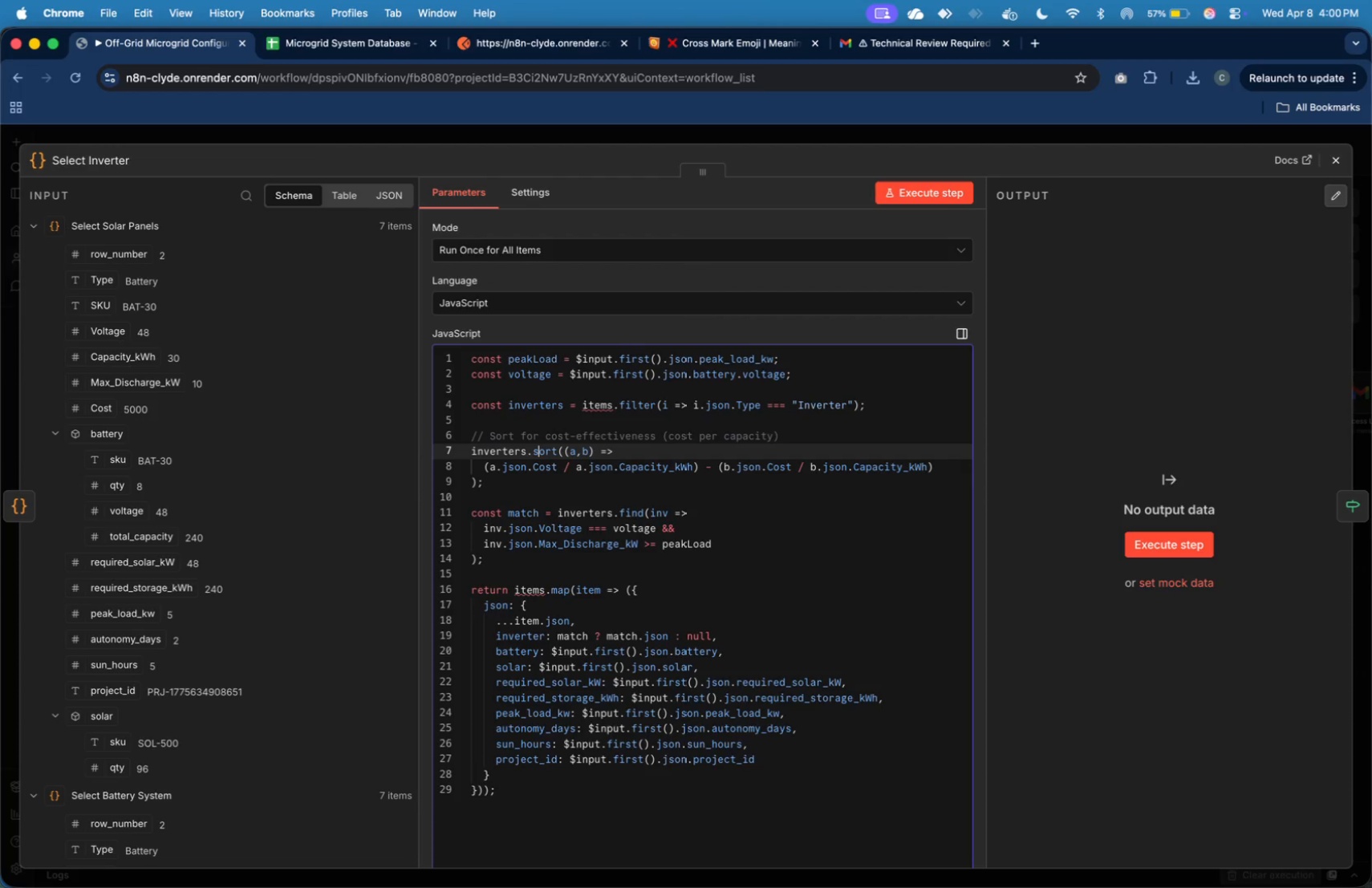 
key(ArrowRight)
 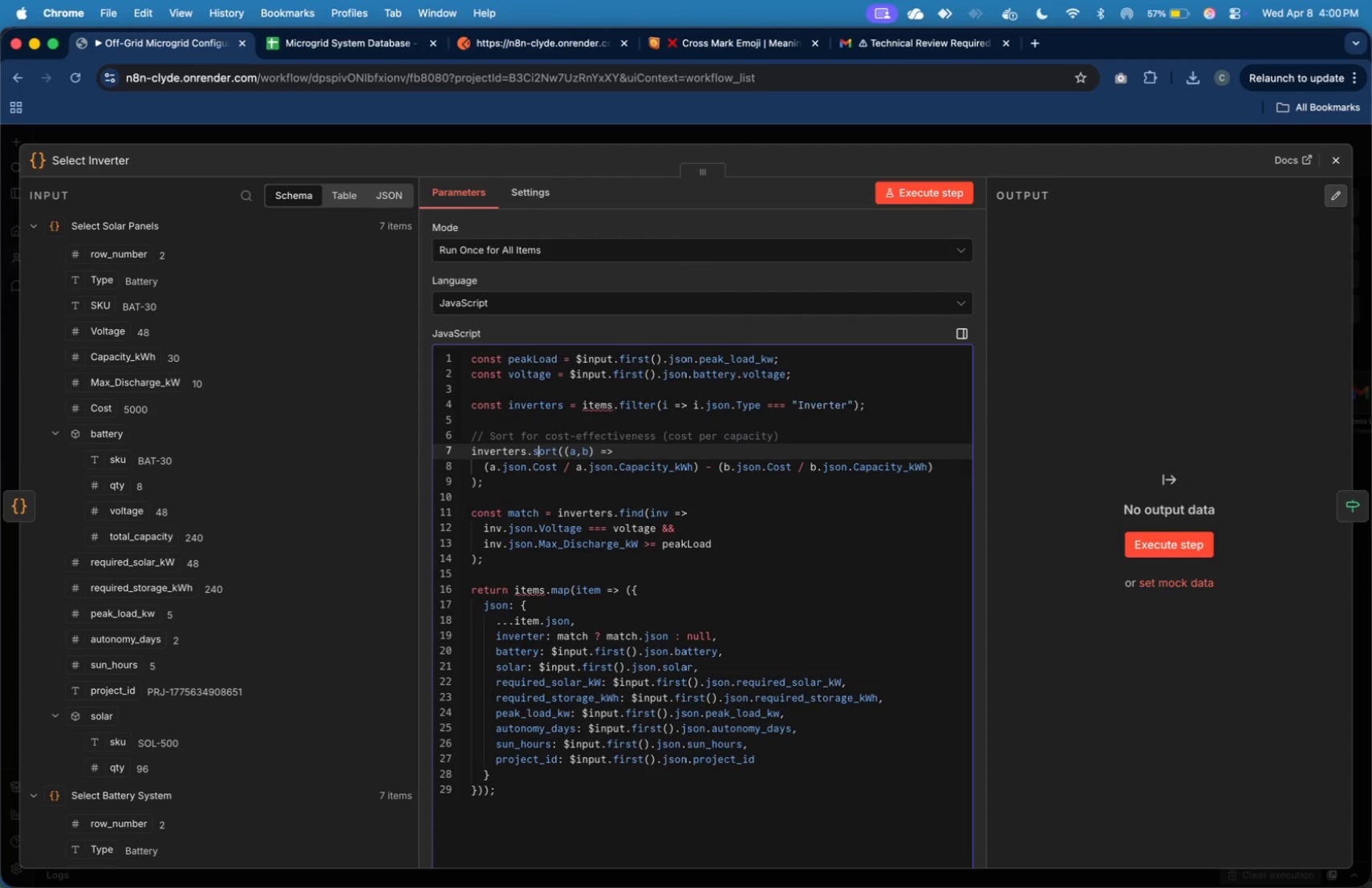 
wait(11.14)
 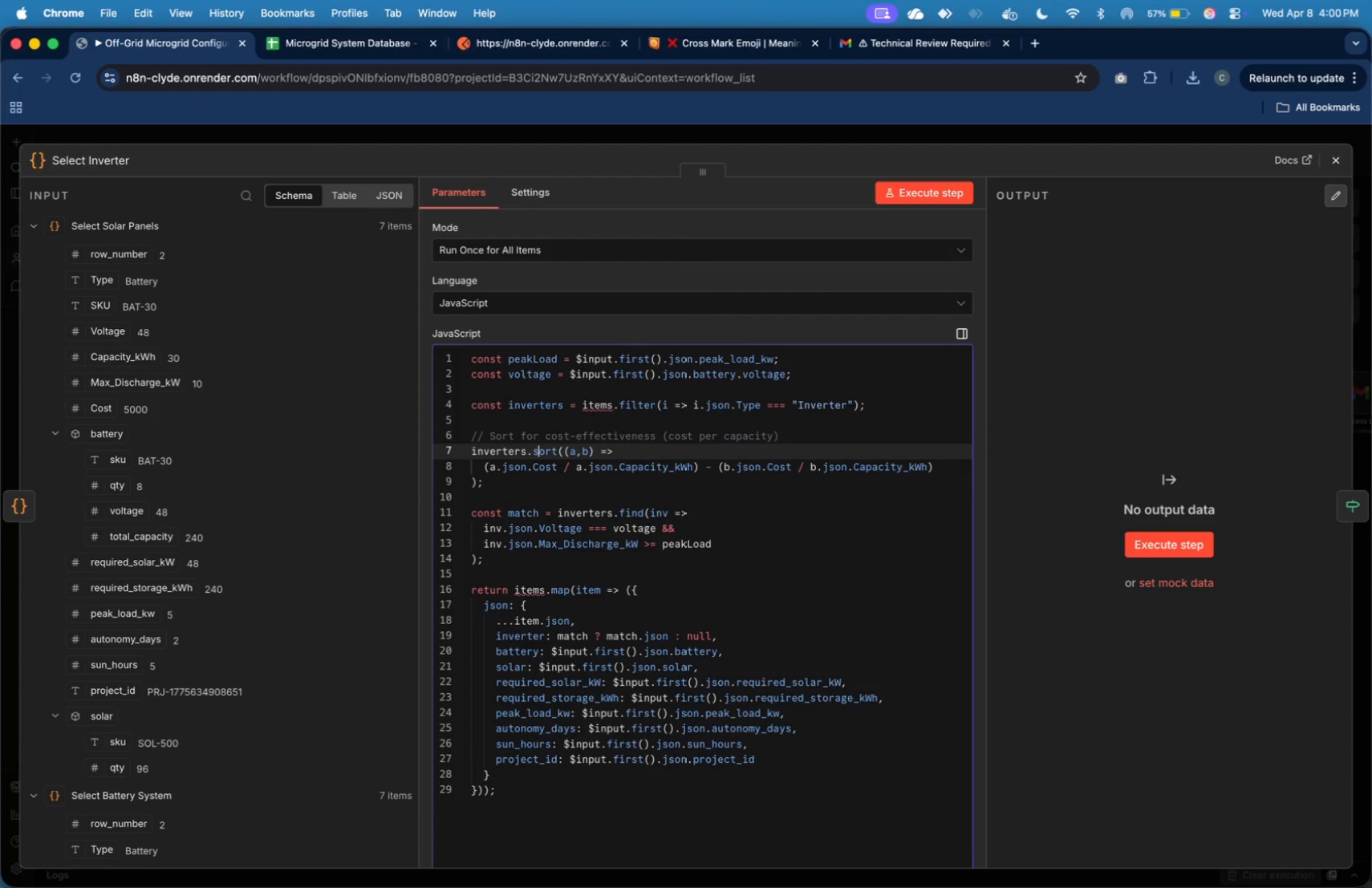 
key(ArrowRight)
 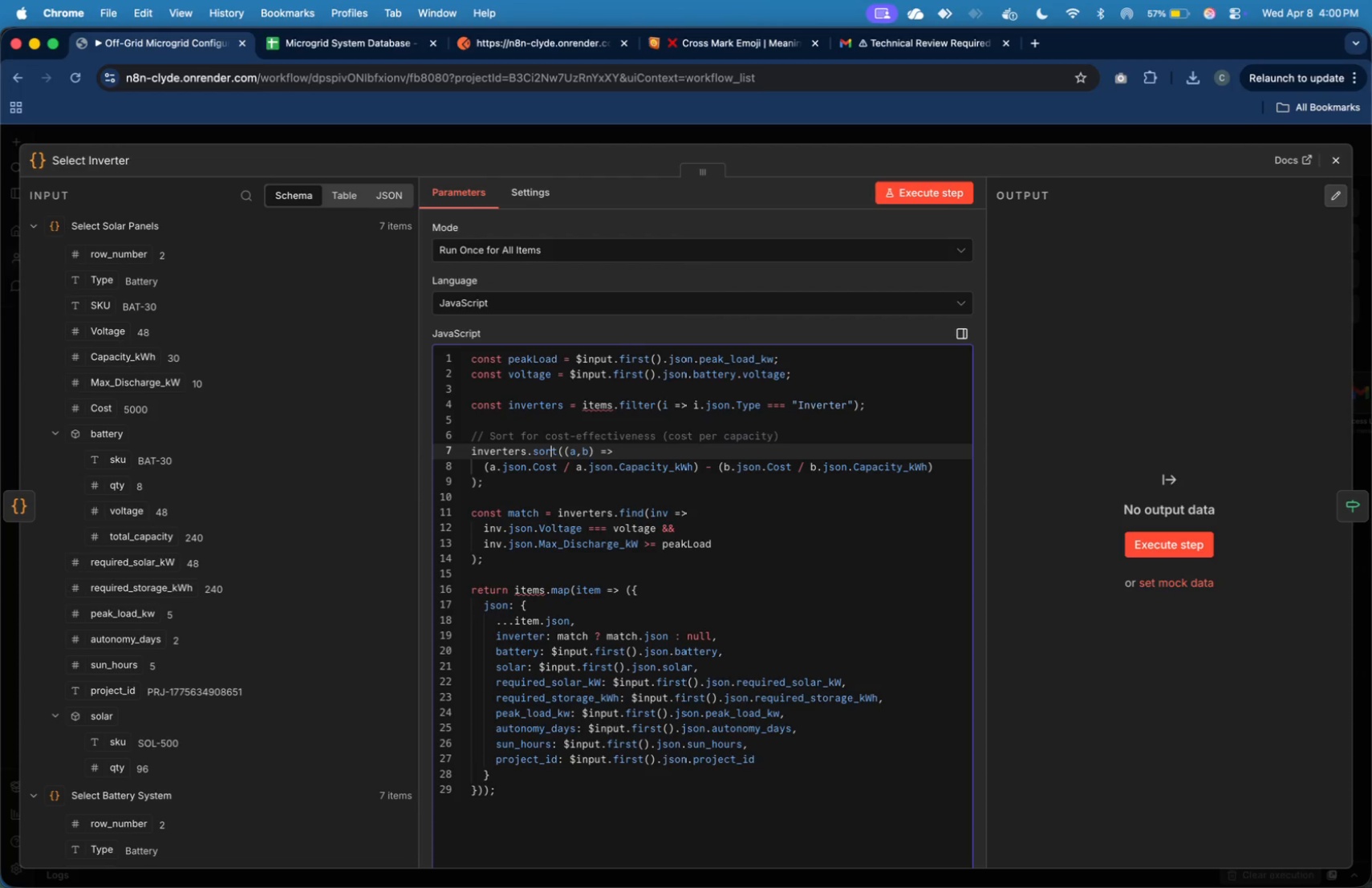 
key(ArrowRight)
 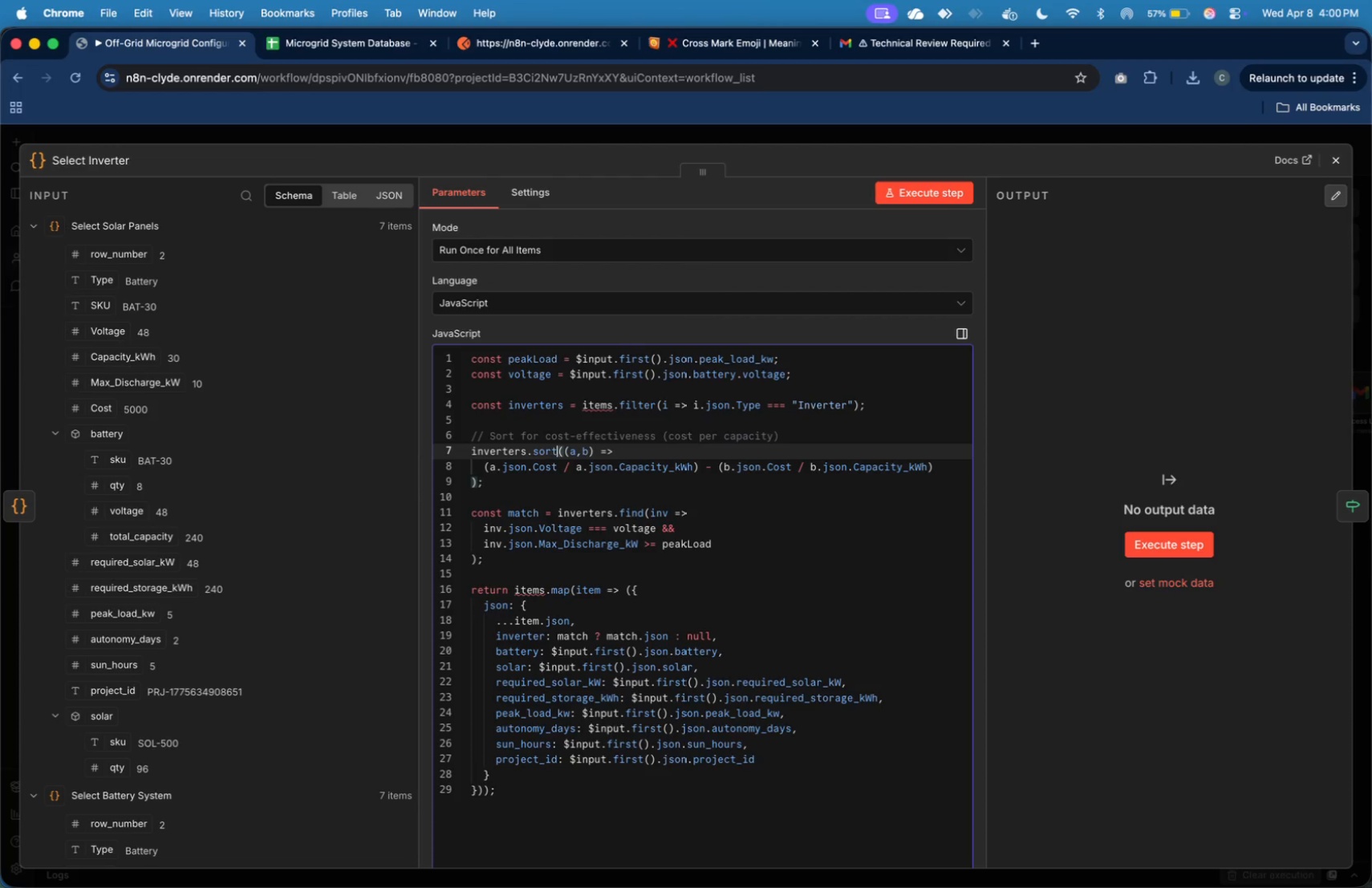 
key(ArrowRight)
 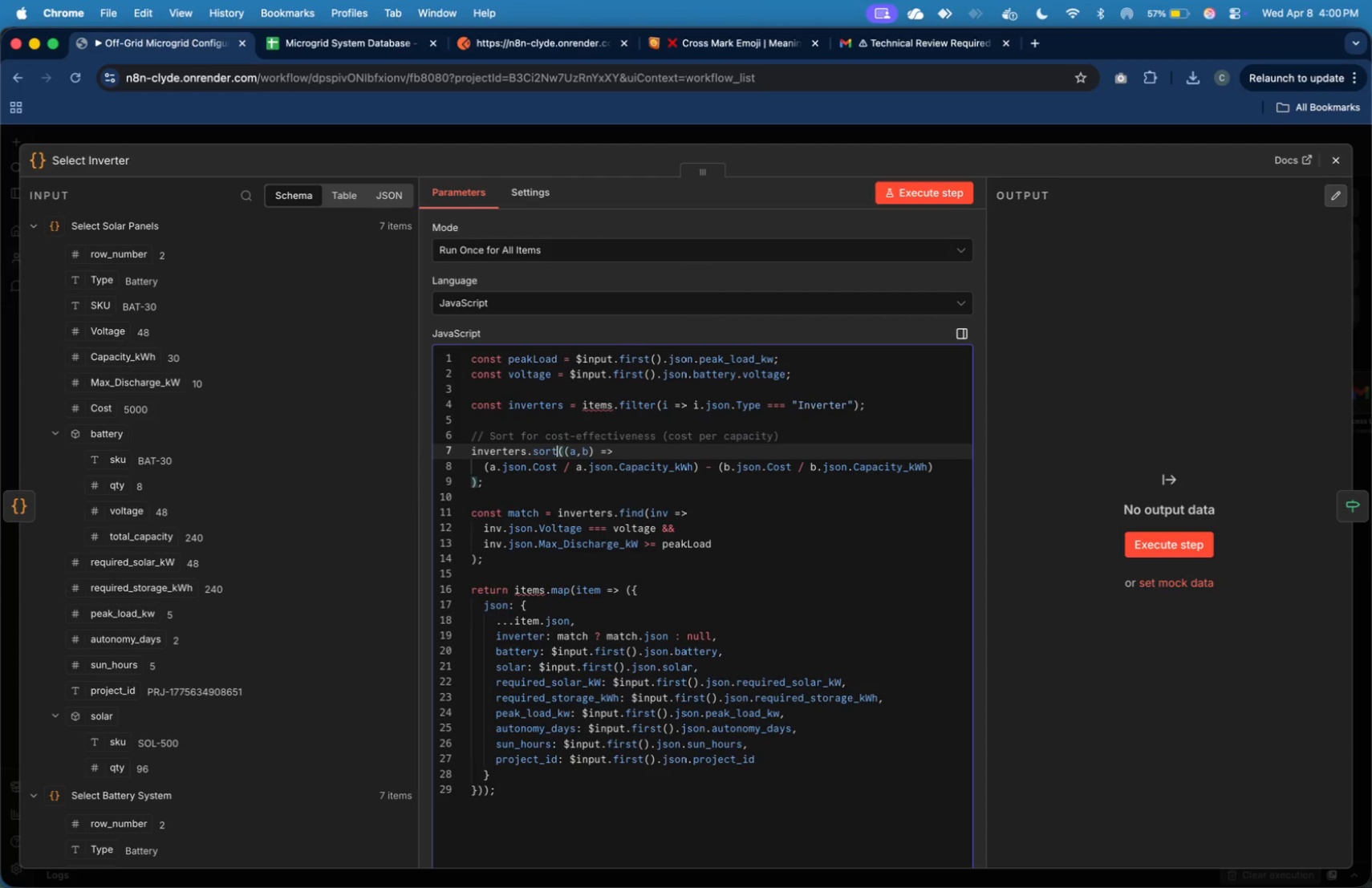 
key(ArrowDown)
 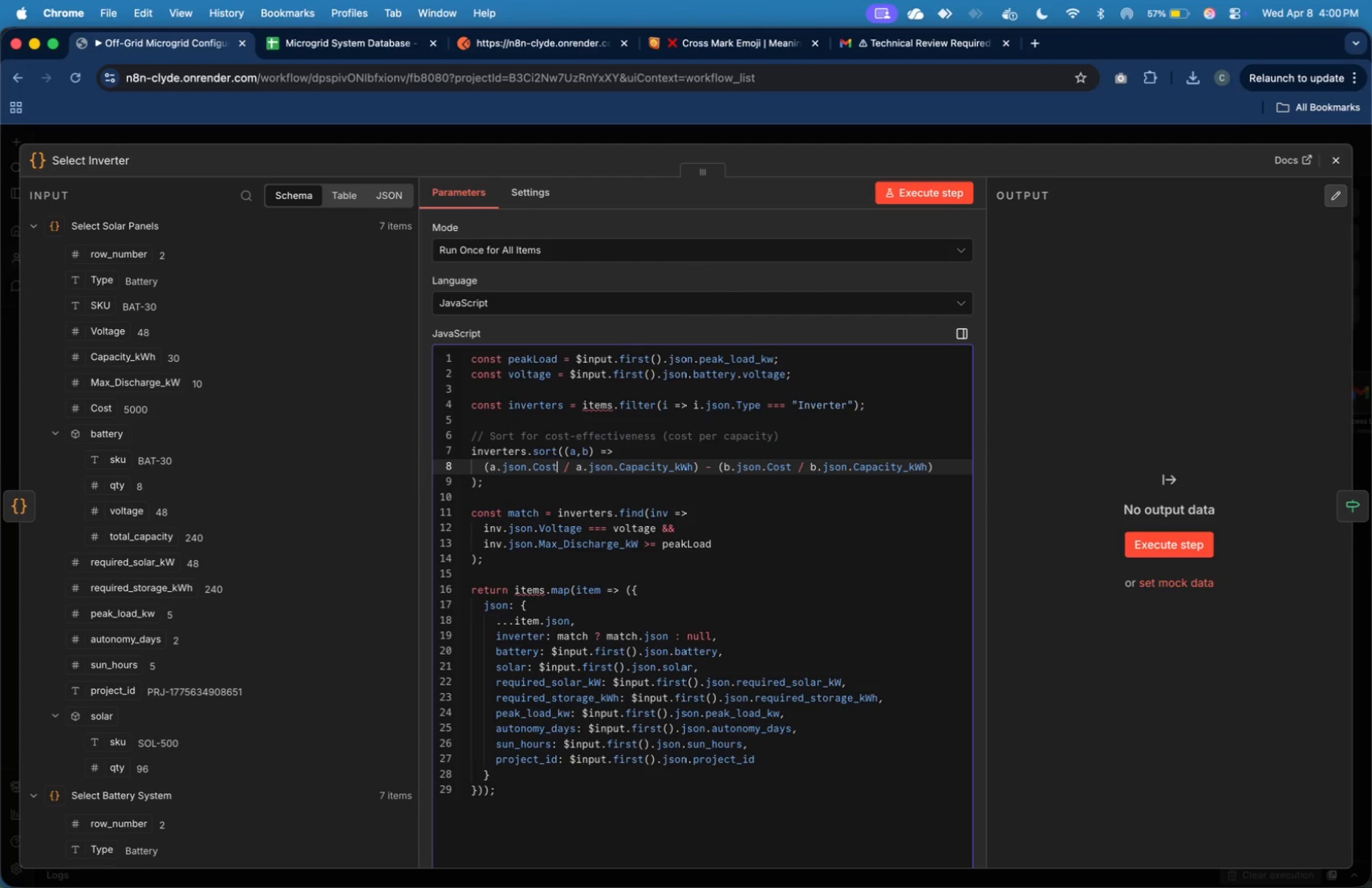 
key(ArrowRight)
 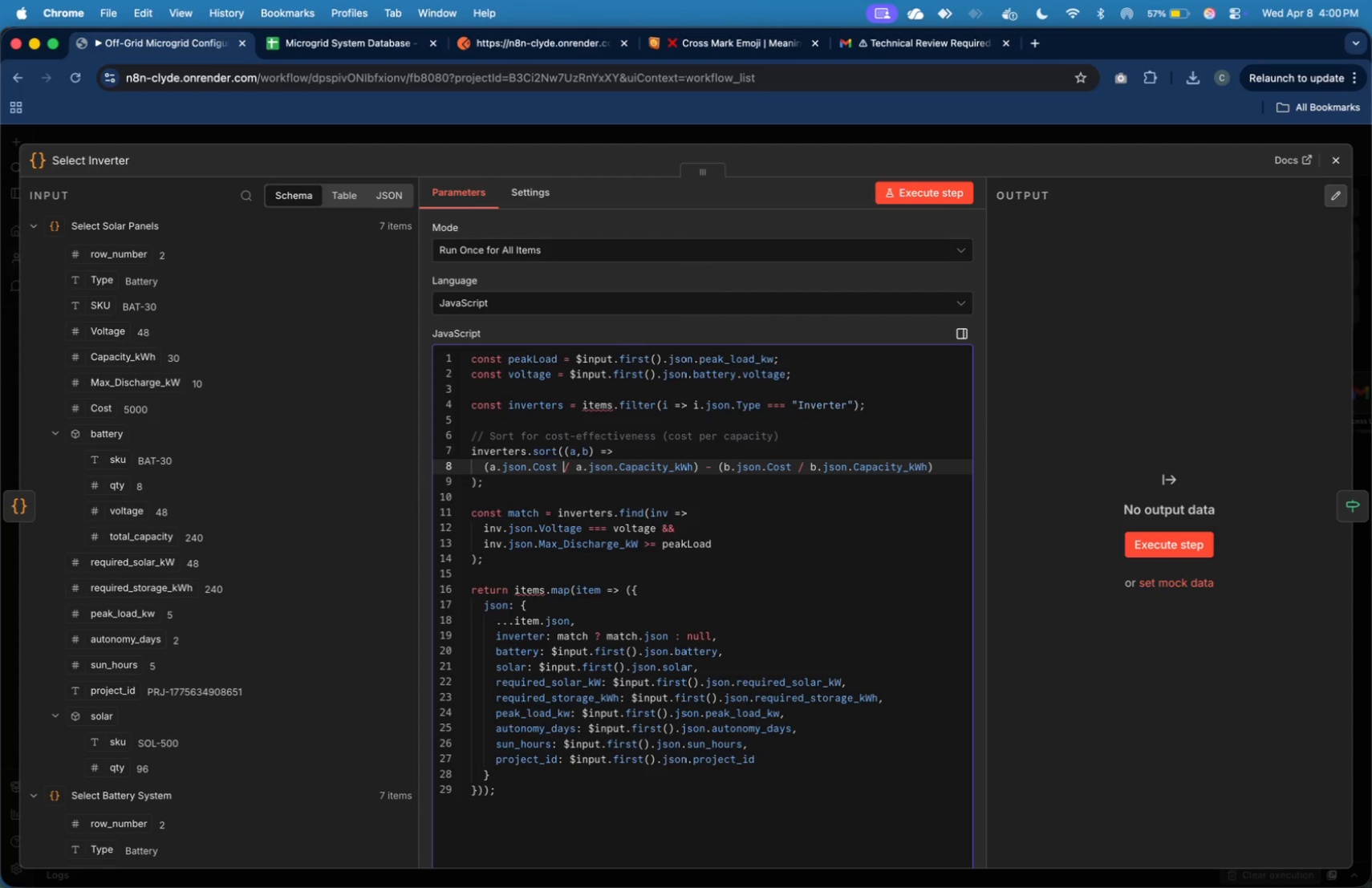 
key(ArrowRight)
 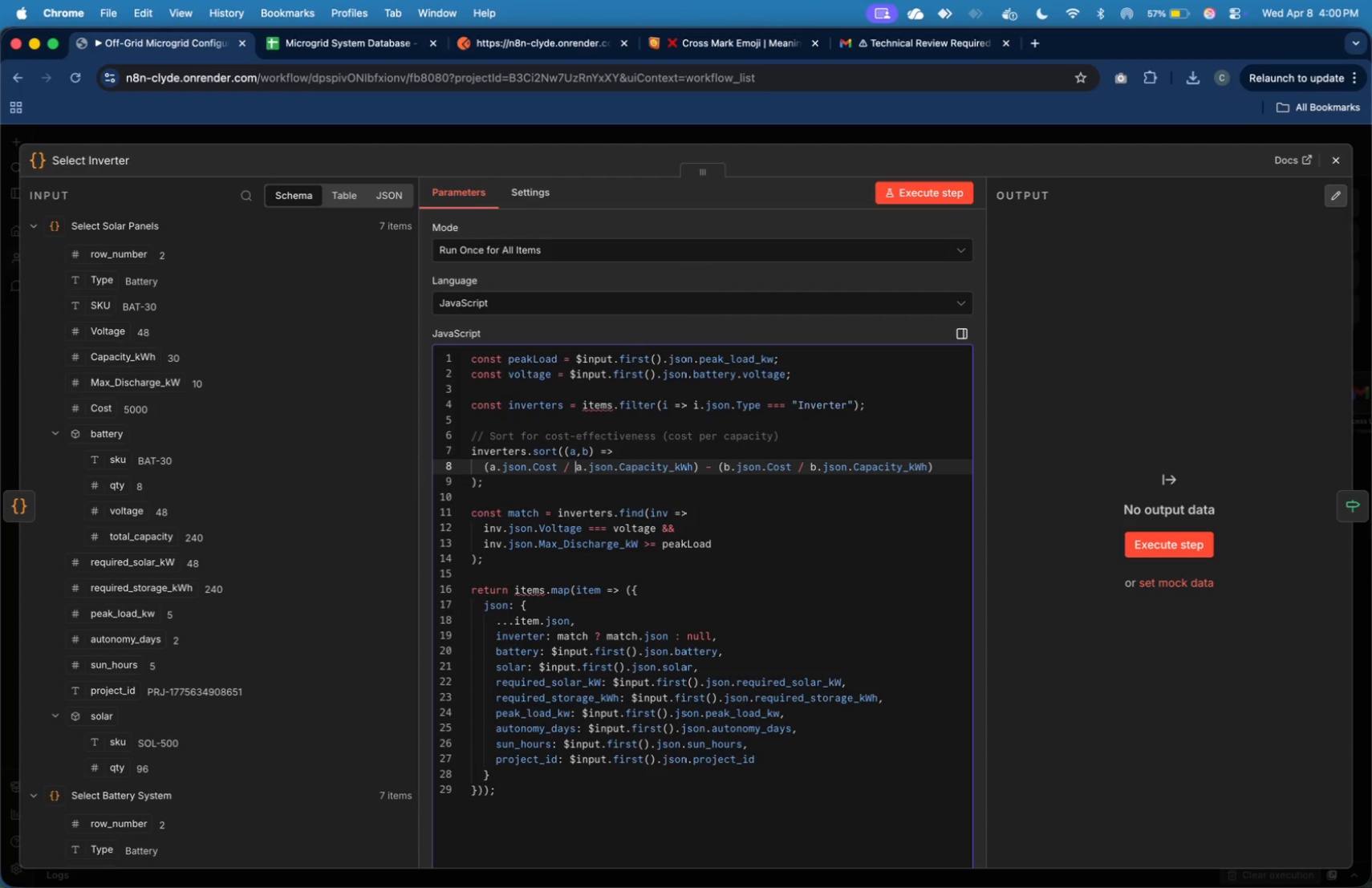 
key(ArrowRight)
 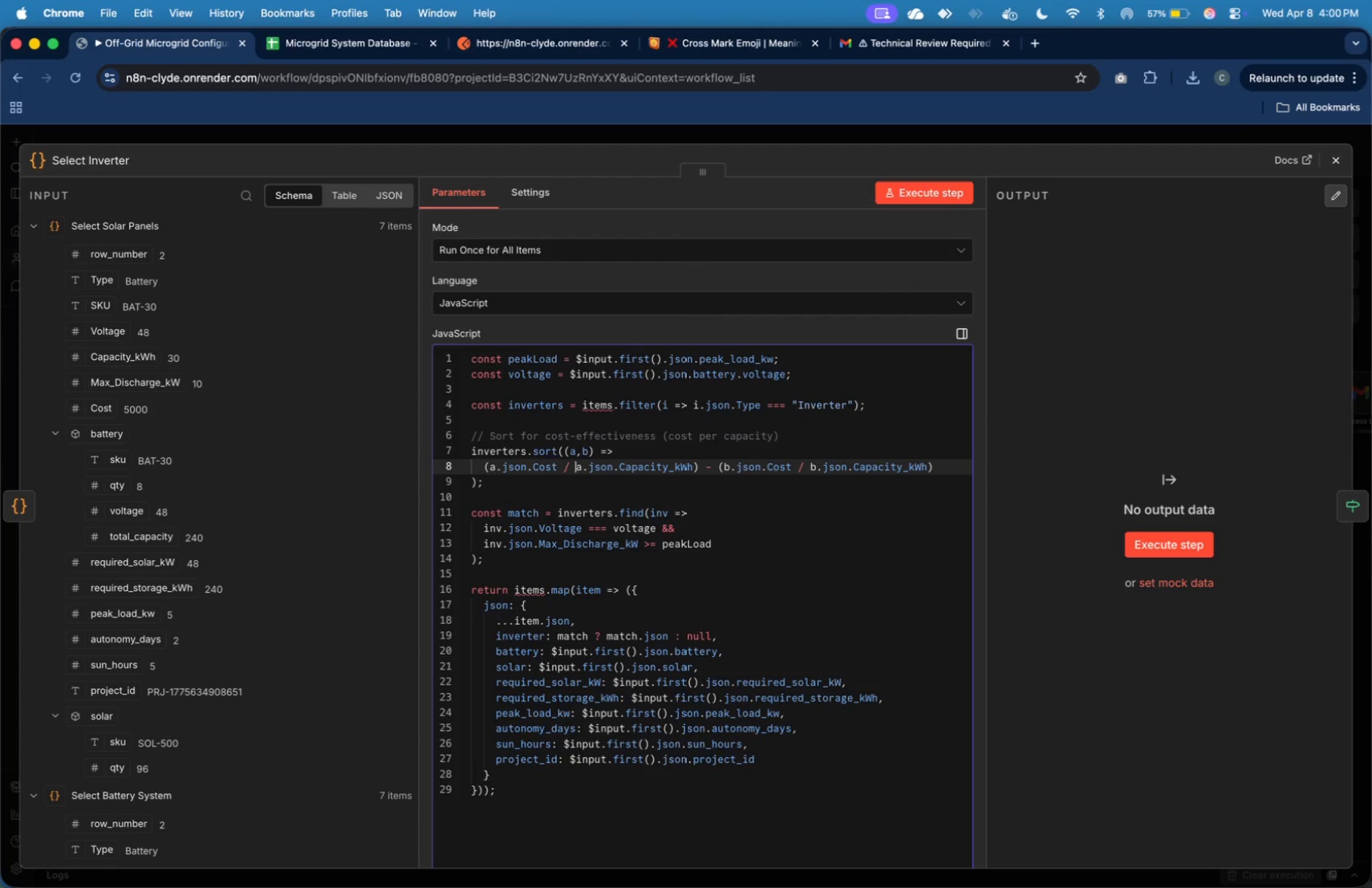 
key(ArrowRight)
 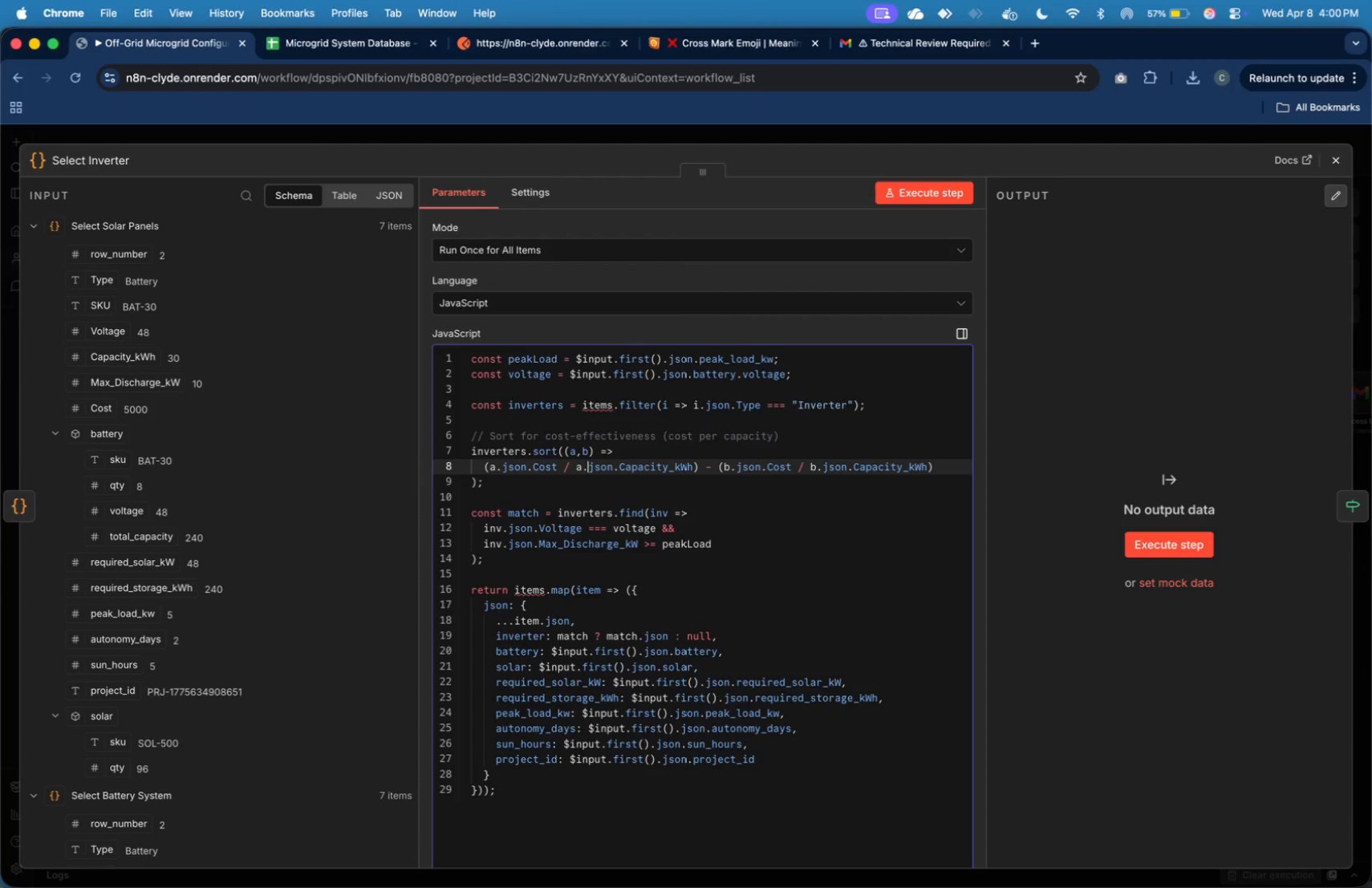 
key(ArrowRight)
 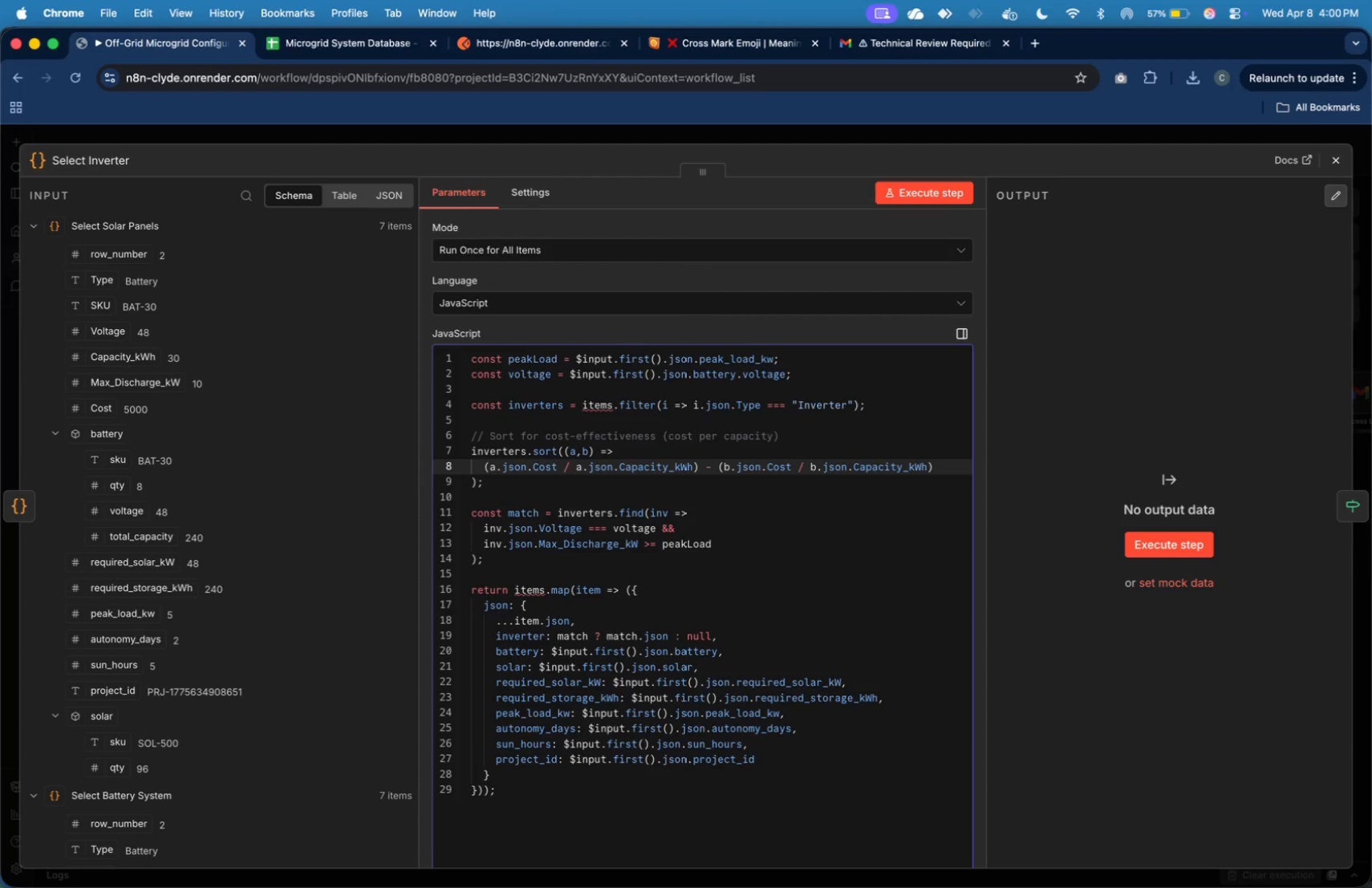 
key(ArrowRight)
 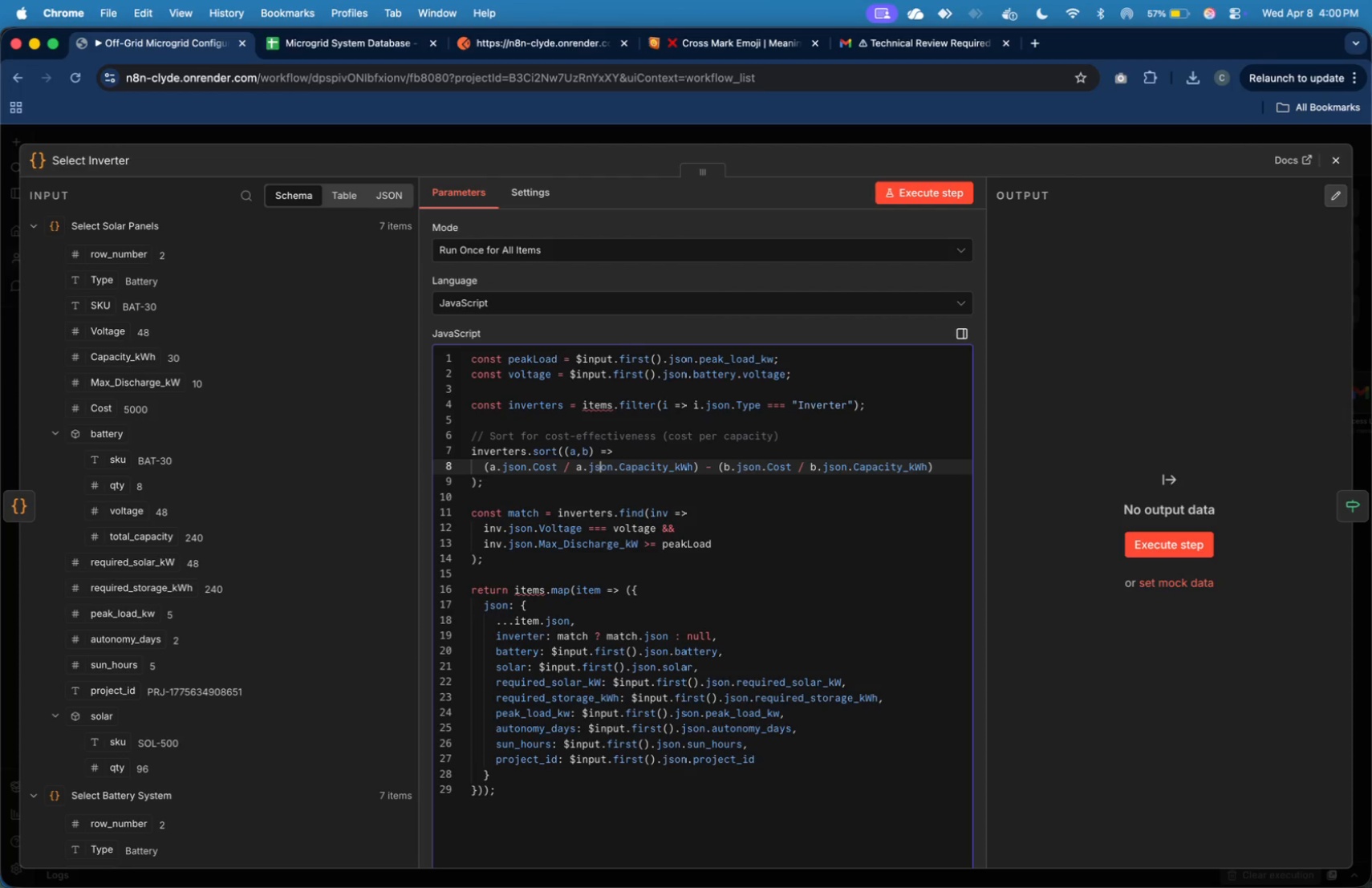 
key(ArrowRight)
 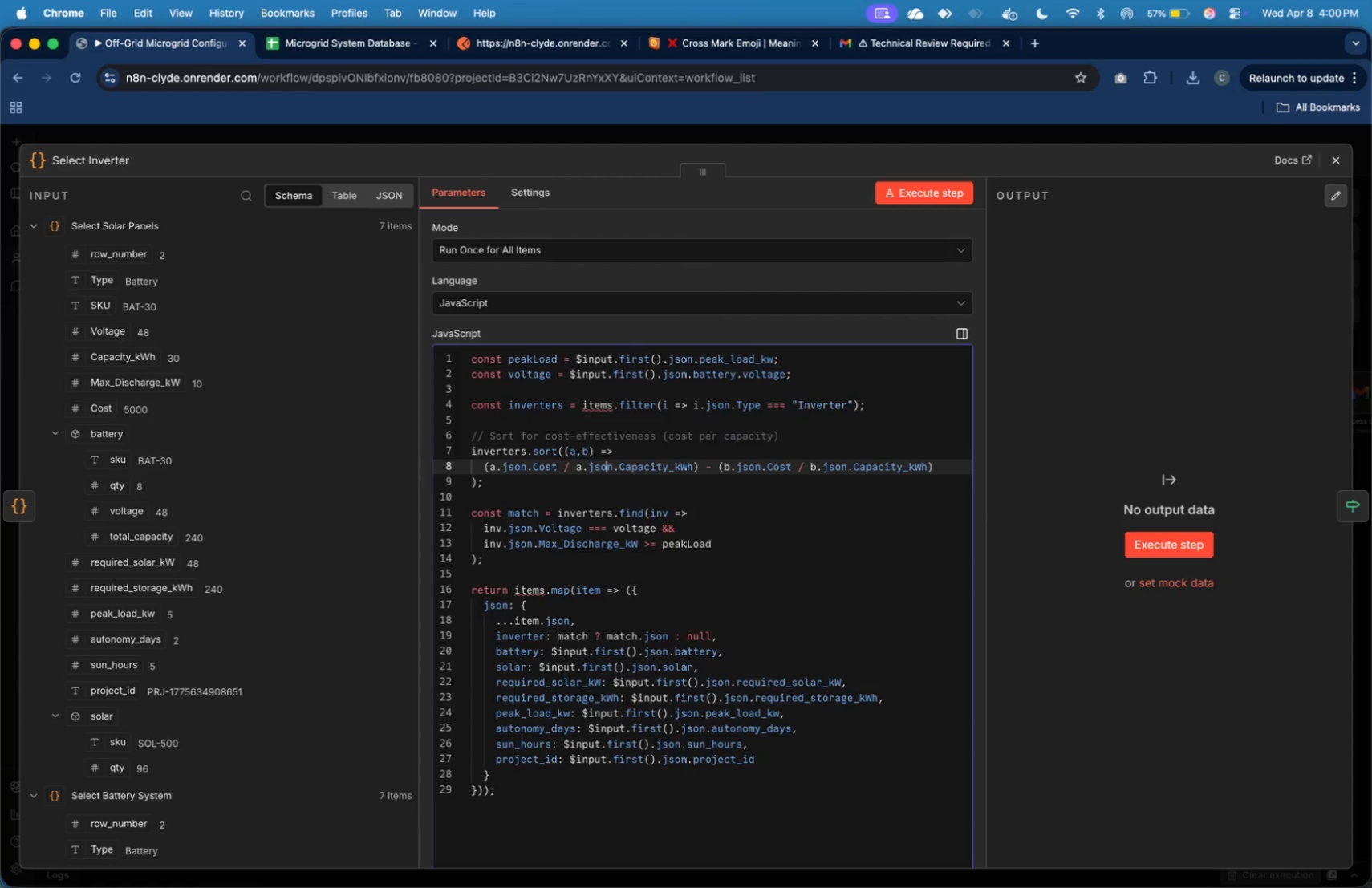 
key(ArrowRight)
 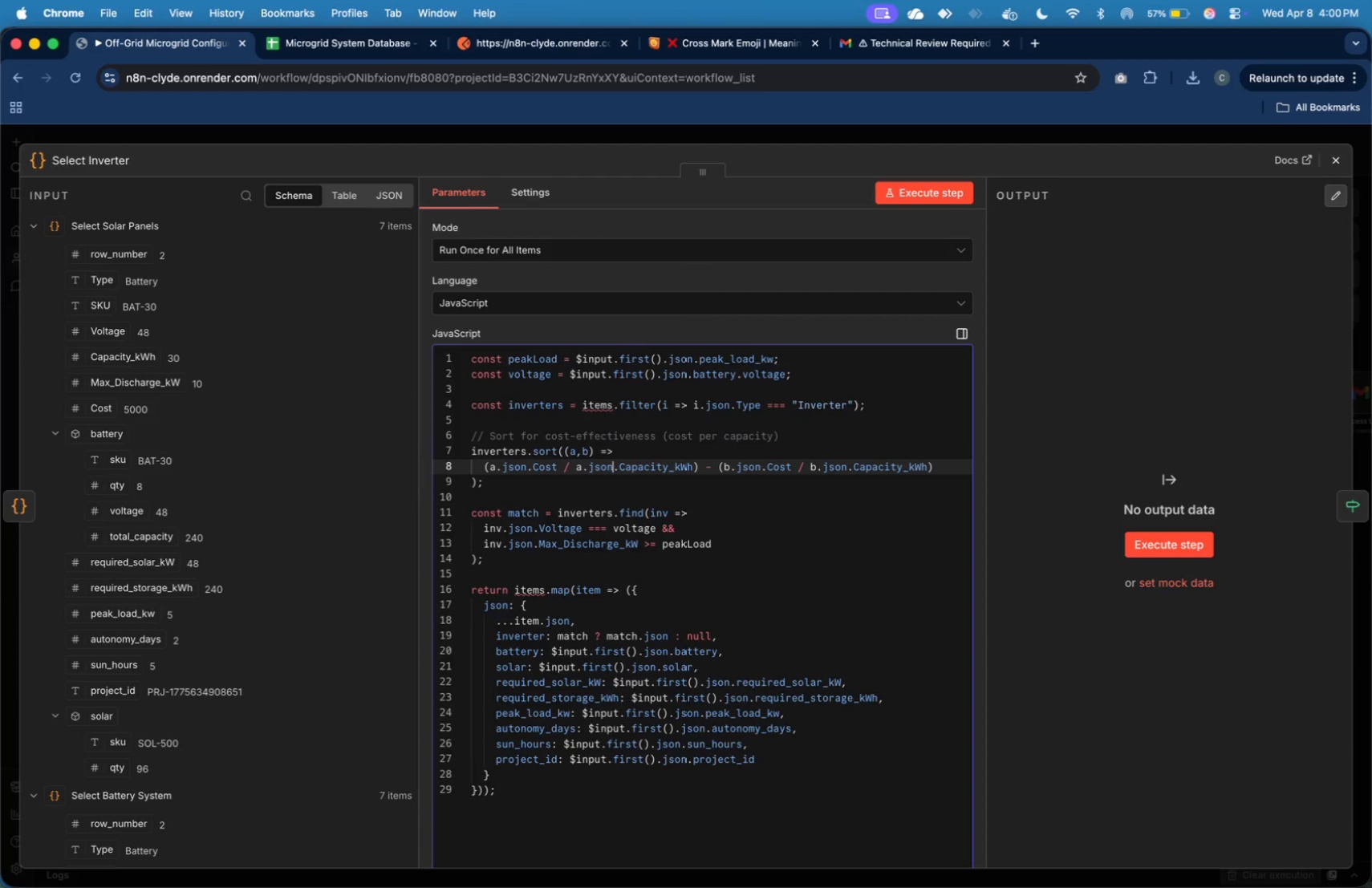 
key(ArrowRight)
 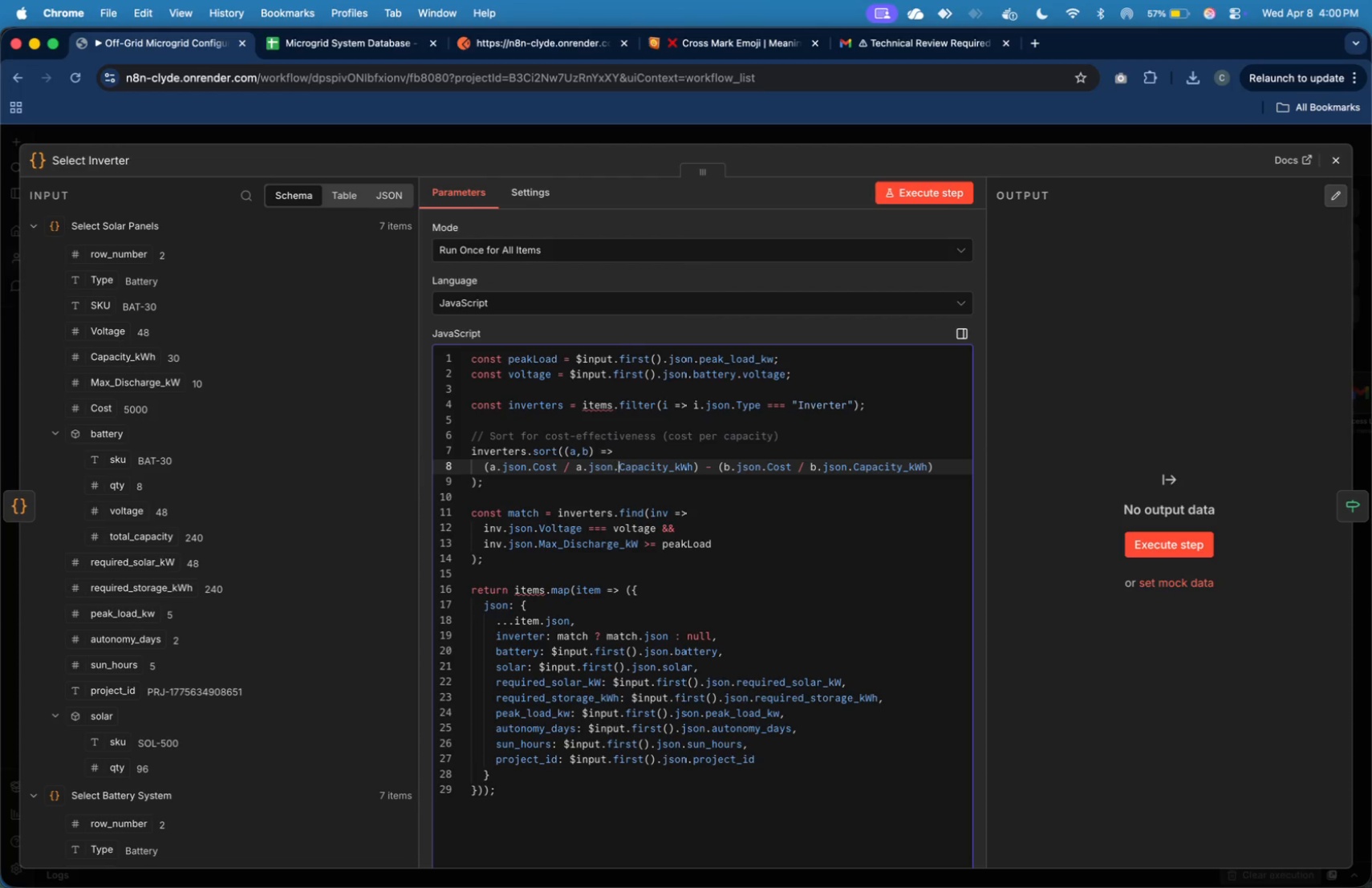 
key(ArrowRight)
 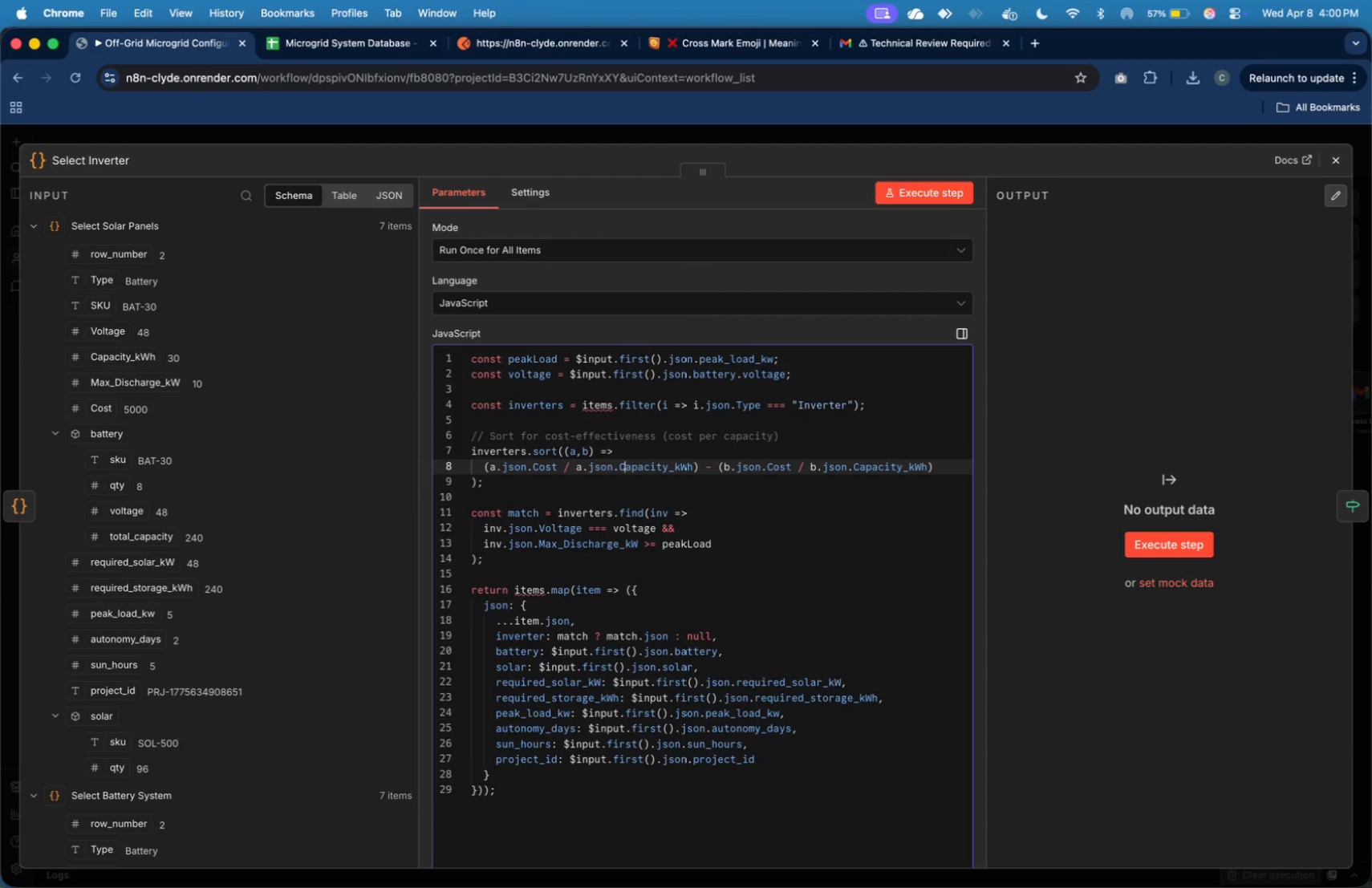 
key(ArrowRight)
 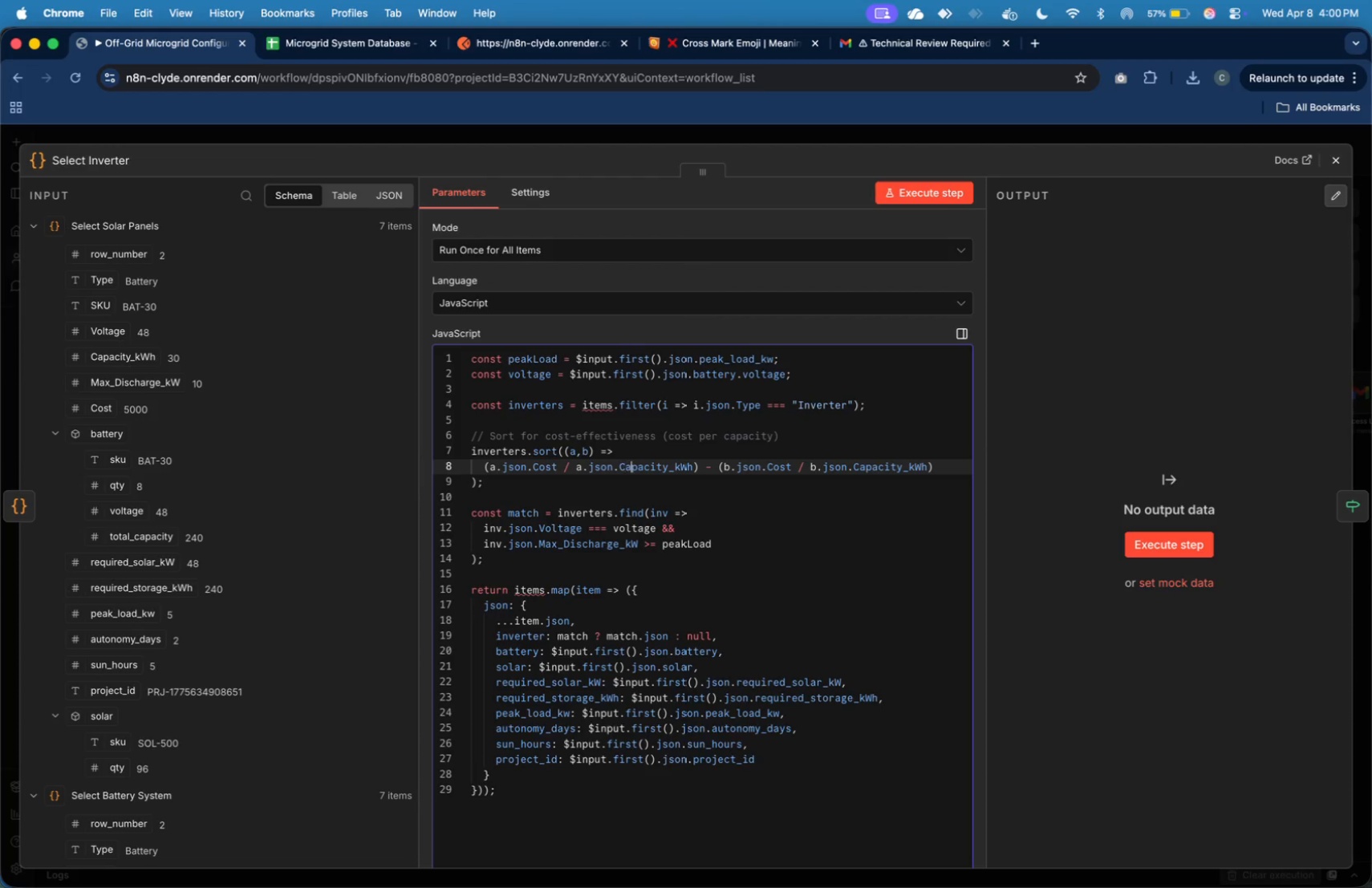 
key(ArrowRight)
 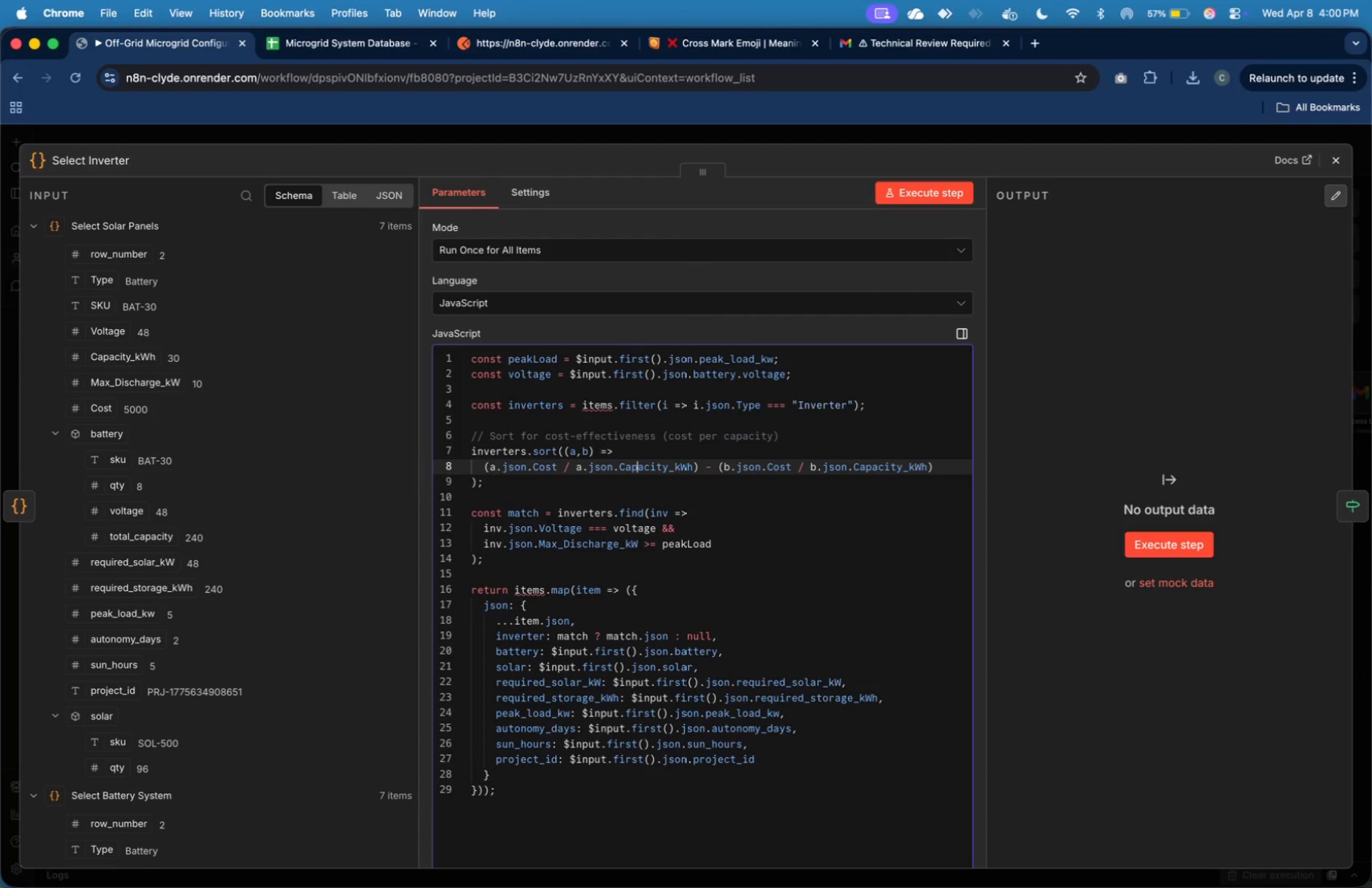 
key(ArrowRight)
 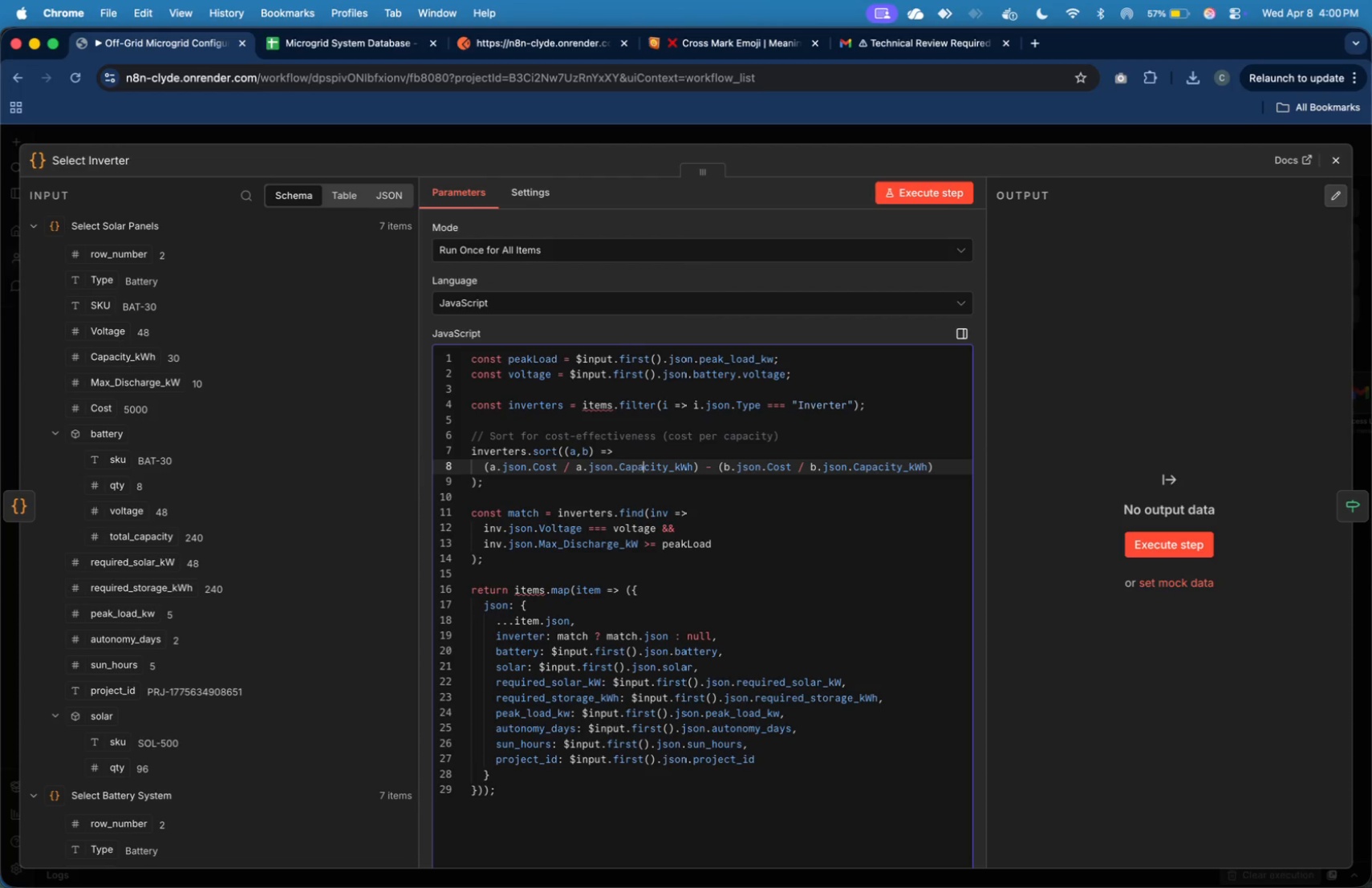 
key(ArrowRight)
 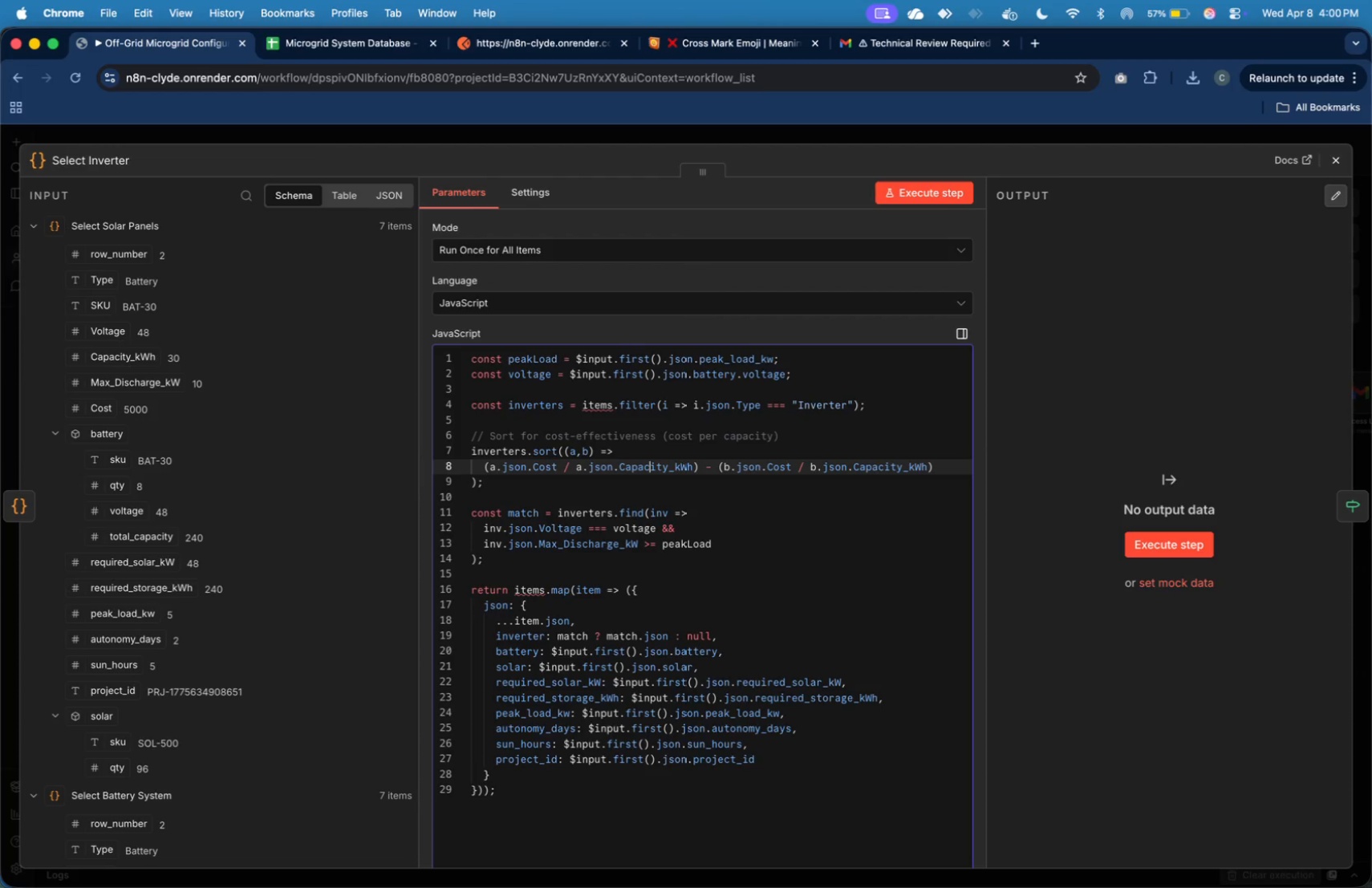 
key(ArrowRight)
 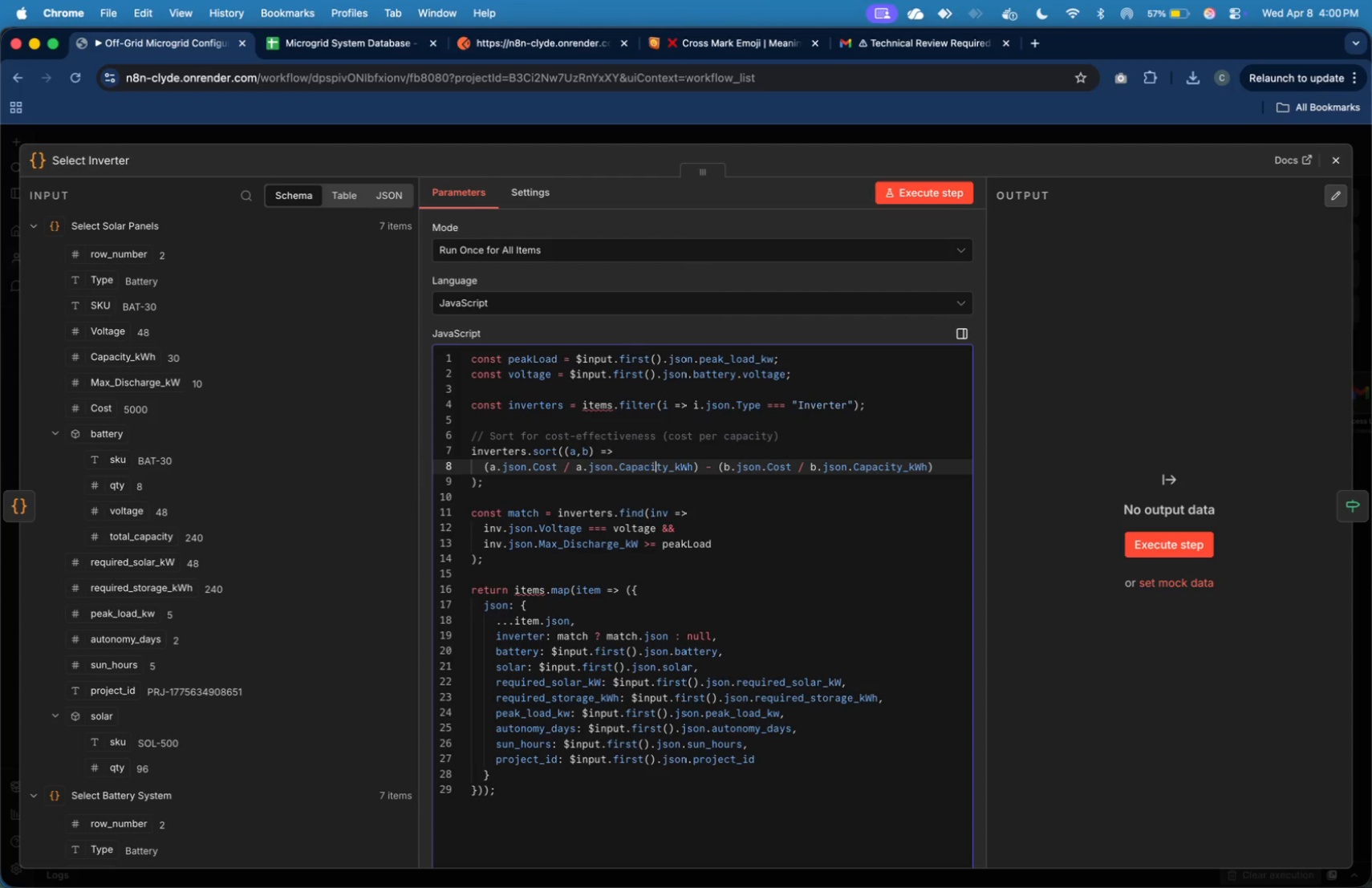 
key(ArrowRight)
 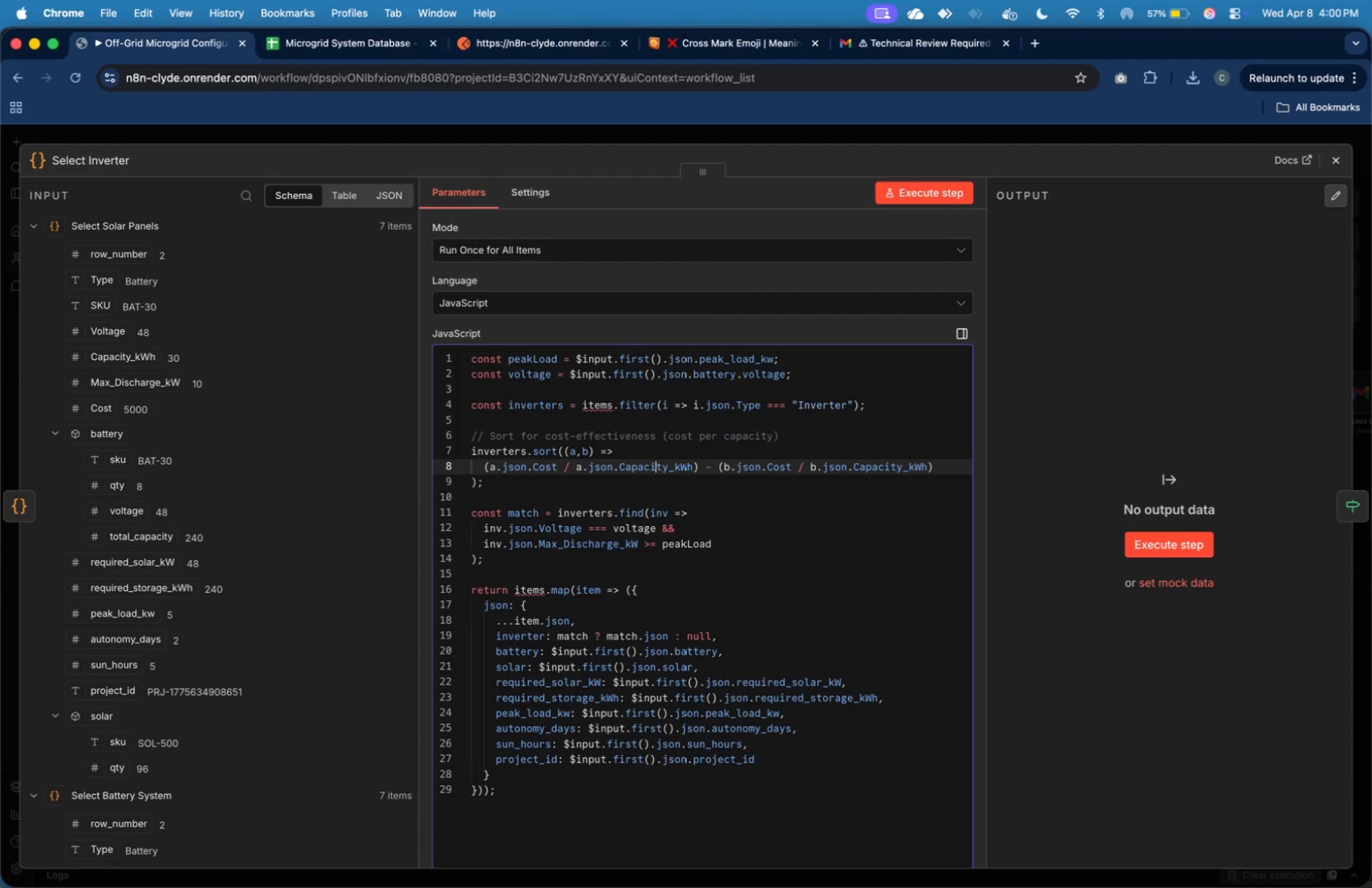 
key(ArrowRight)
 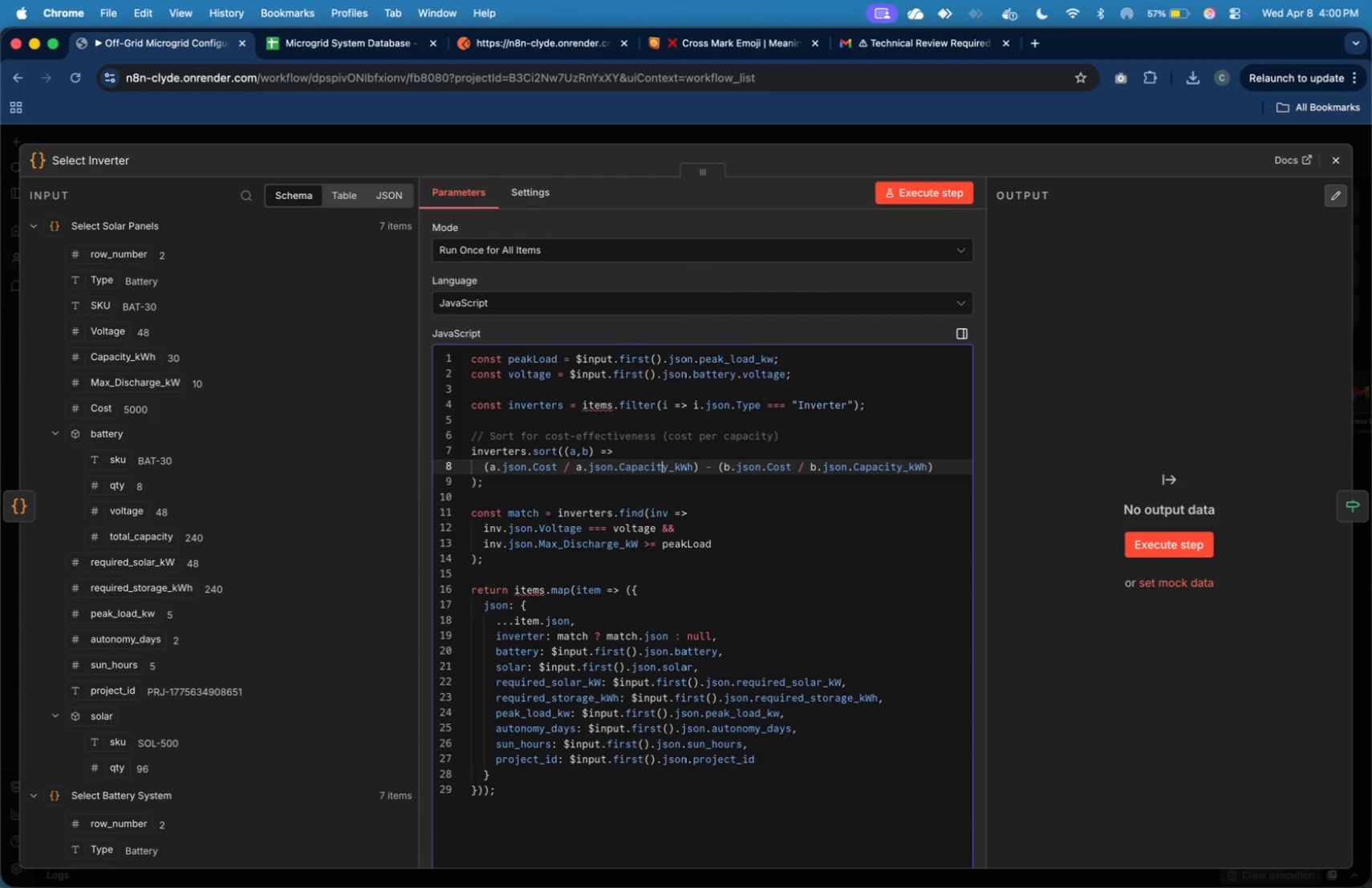 
key(ArrowRight)
 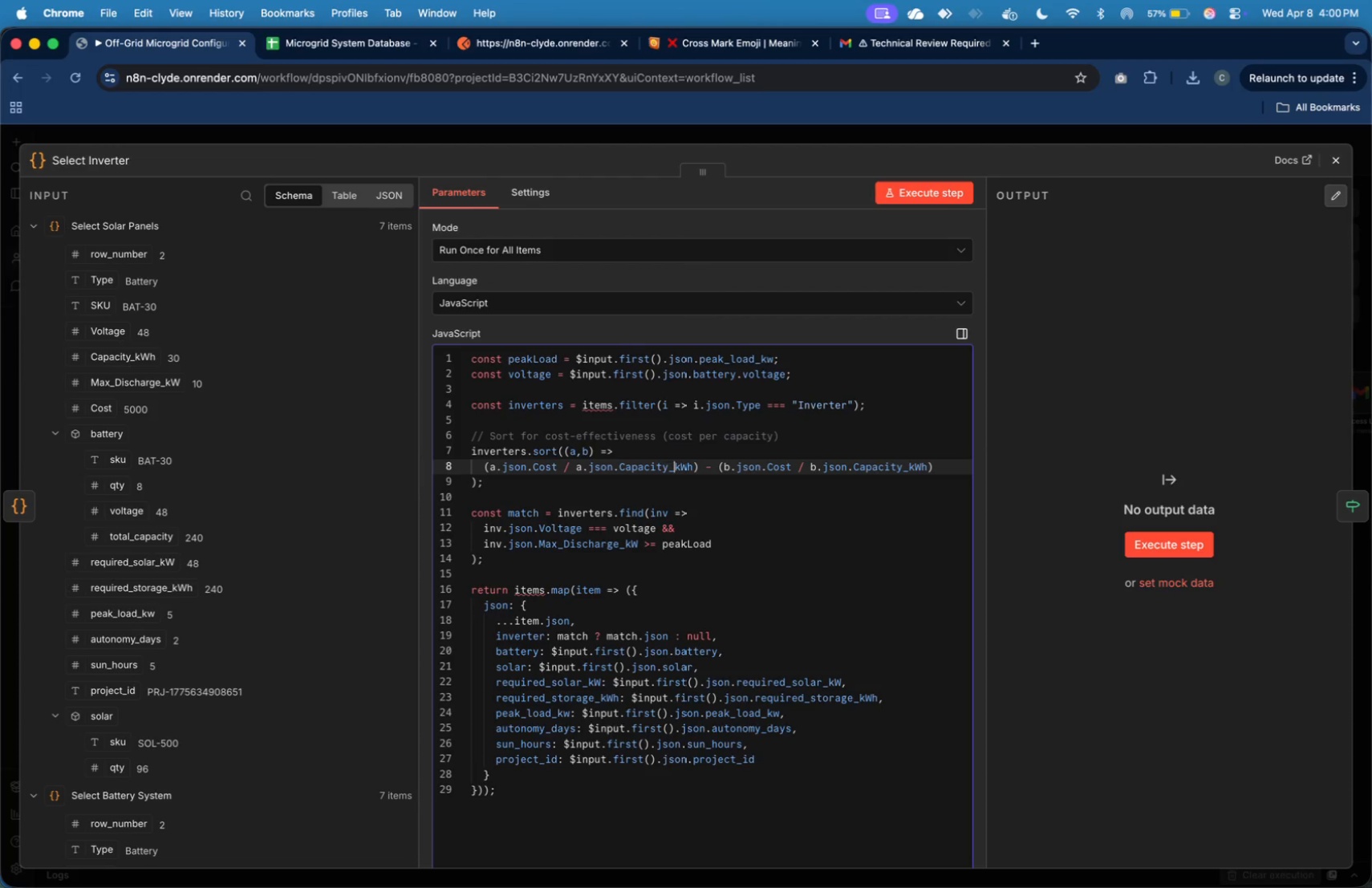 
key(ArrowRight)
 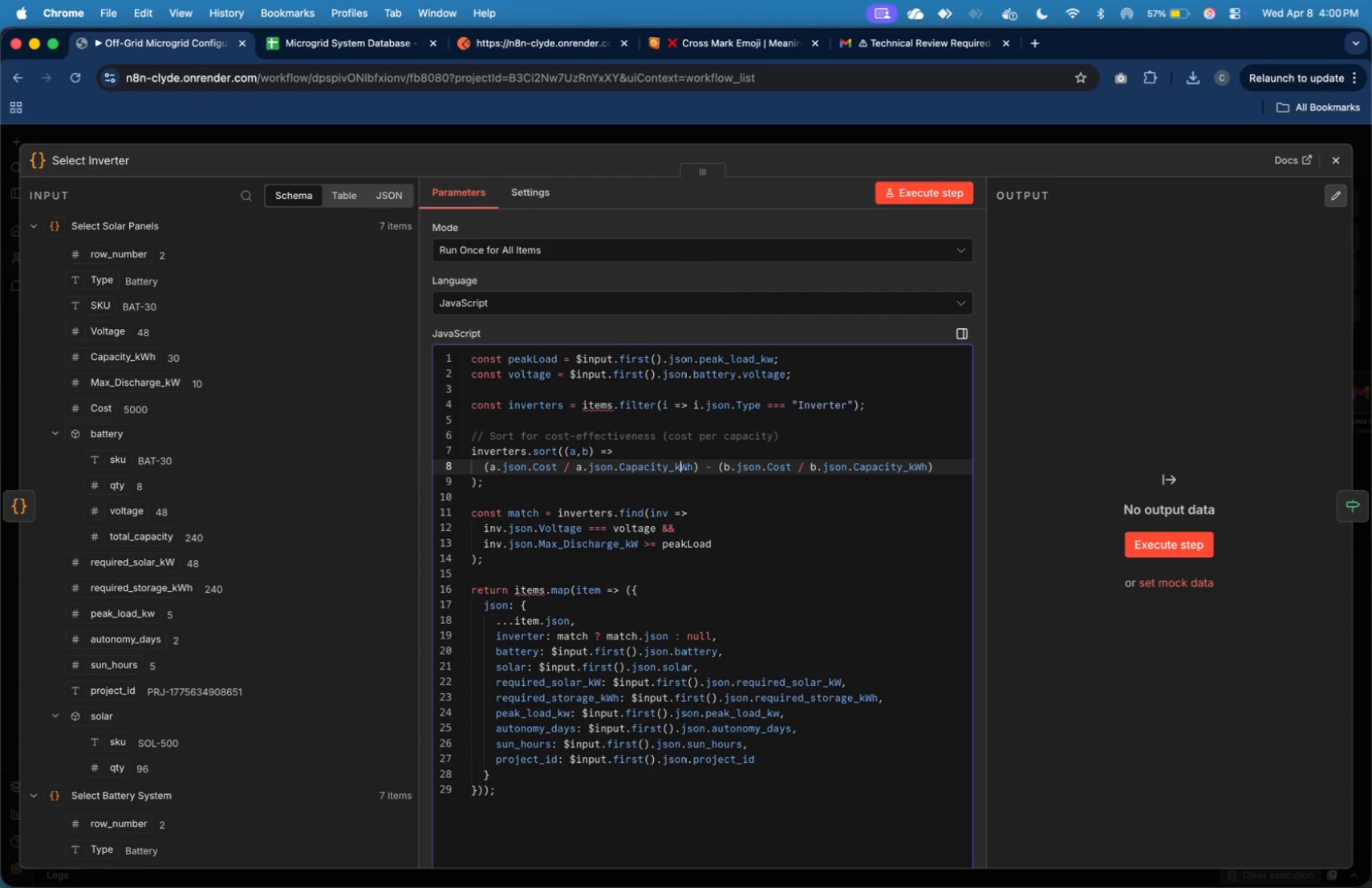 
key(ArrowRight)
 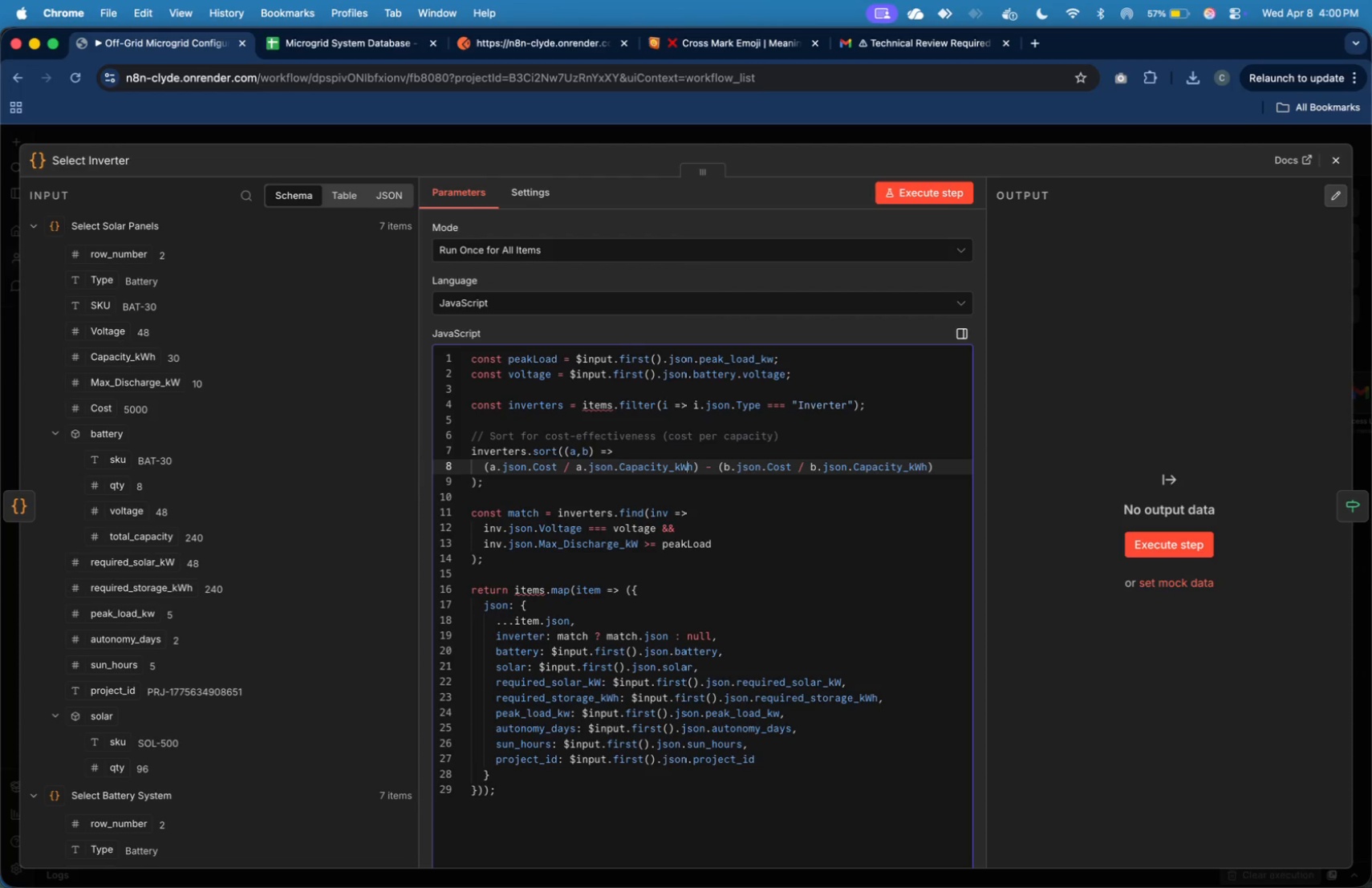 
key(ArrowRight)
 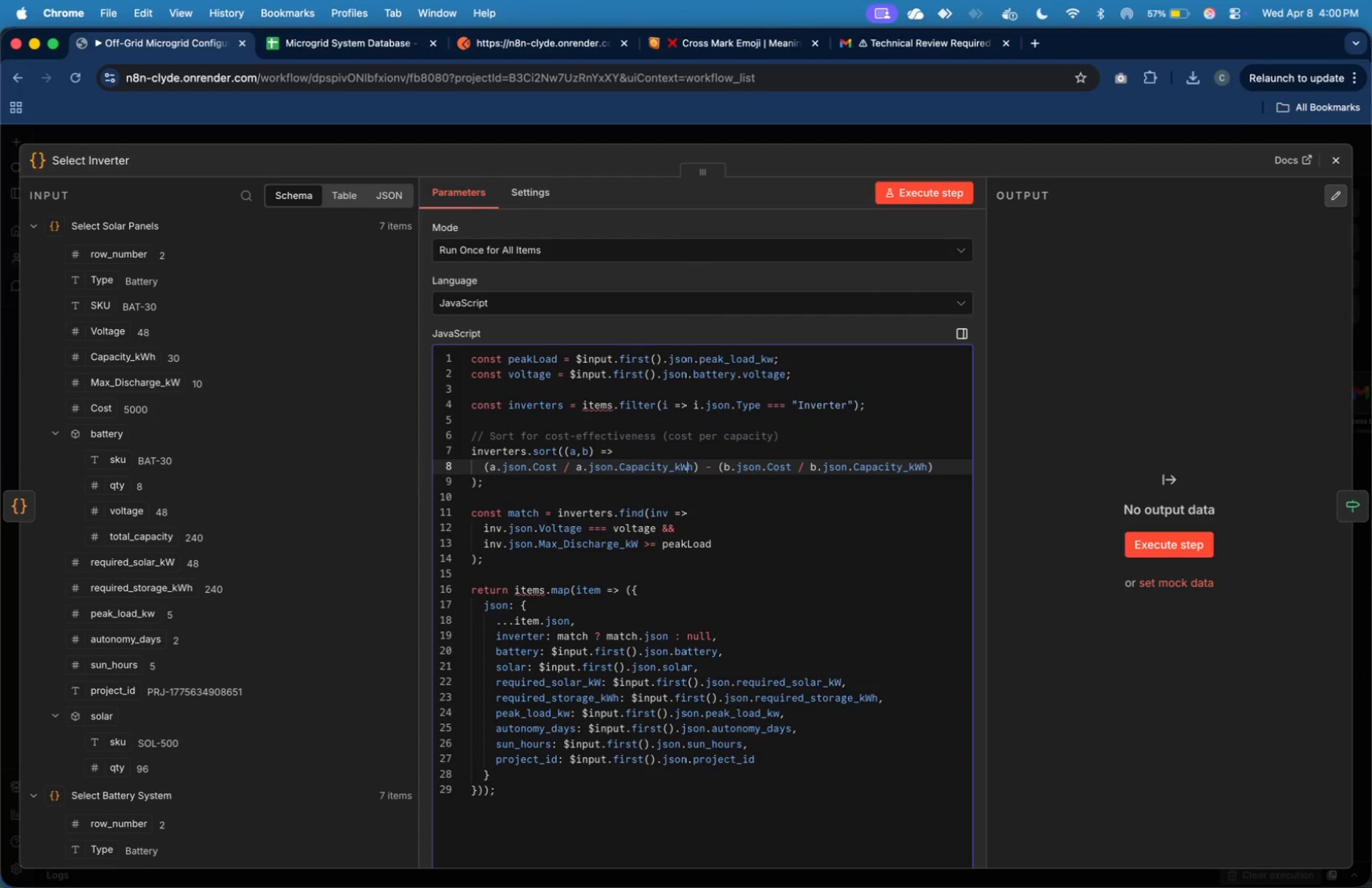 
key(ArrowRight)
 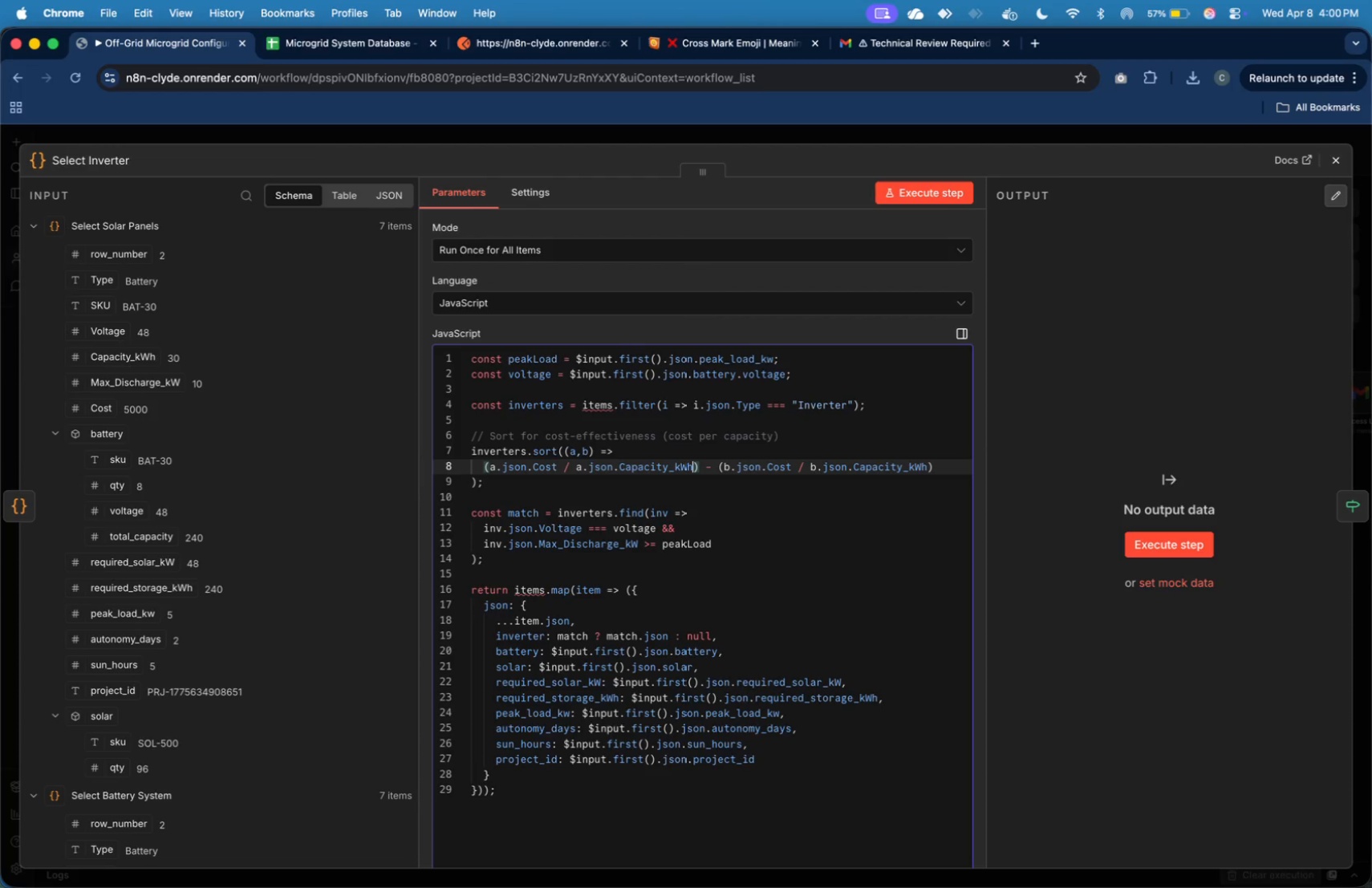 
key(ArrowRight)
 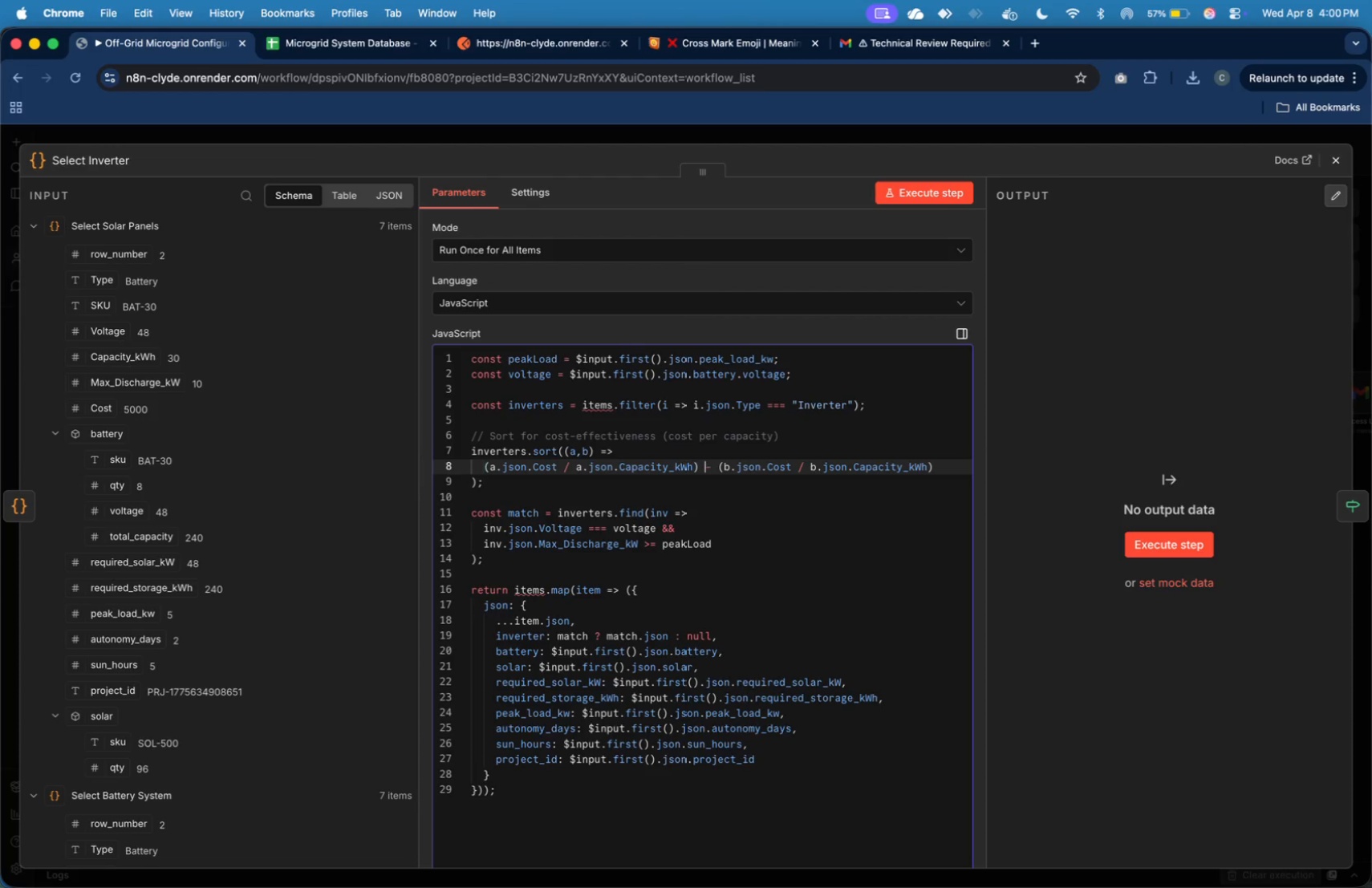 
key(ArrowRight)
 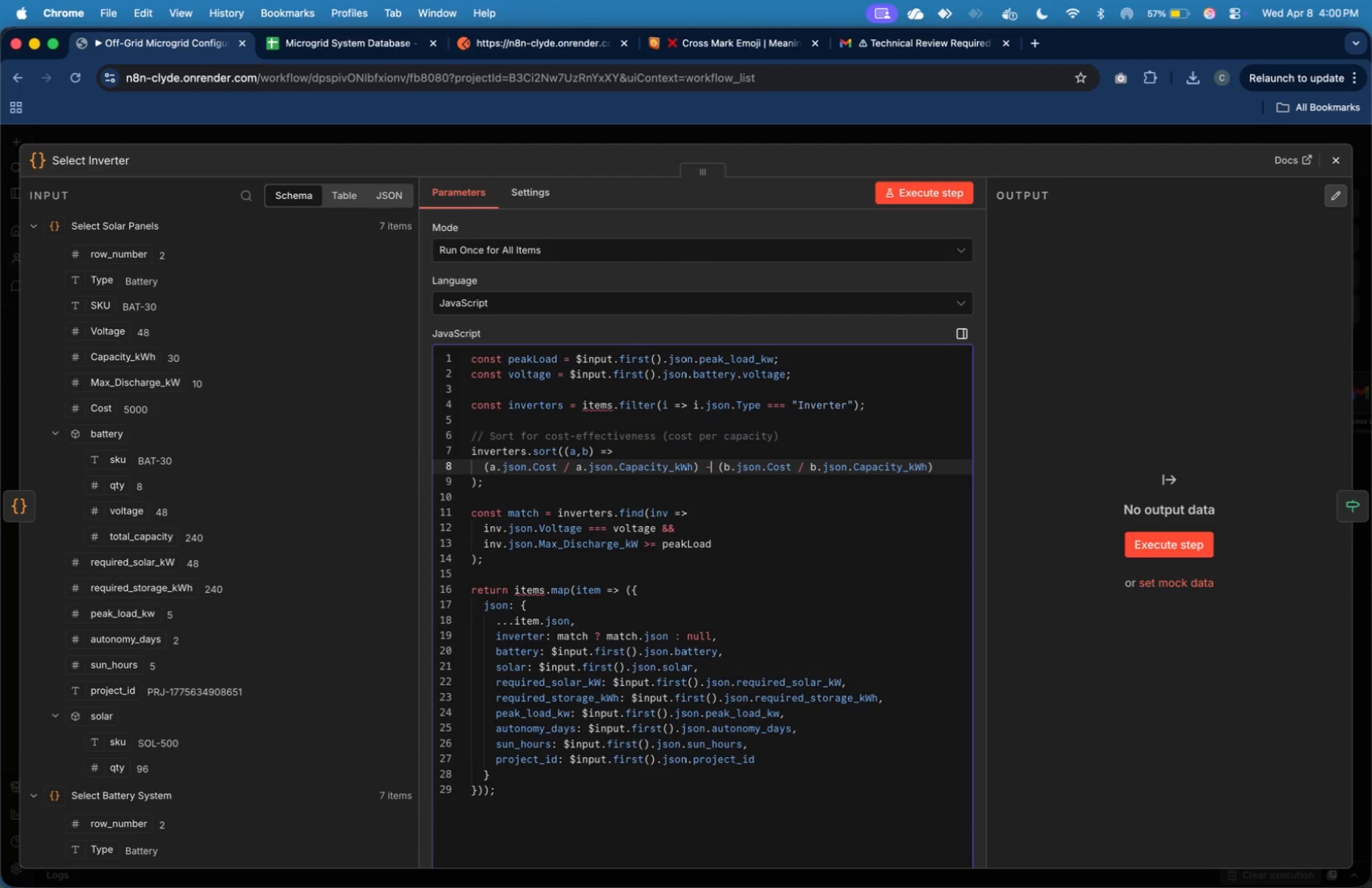 
key(ArrowRight)
 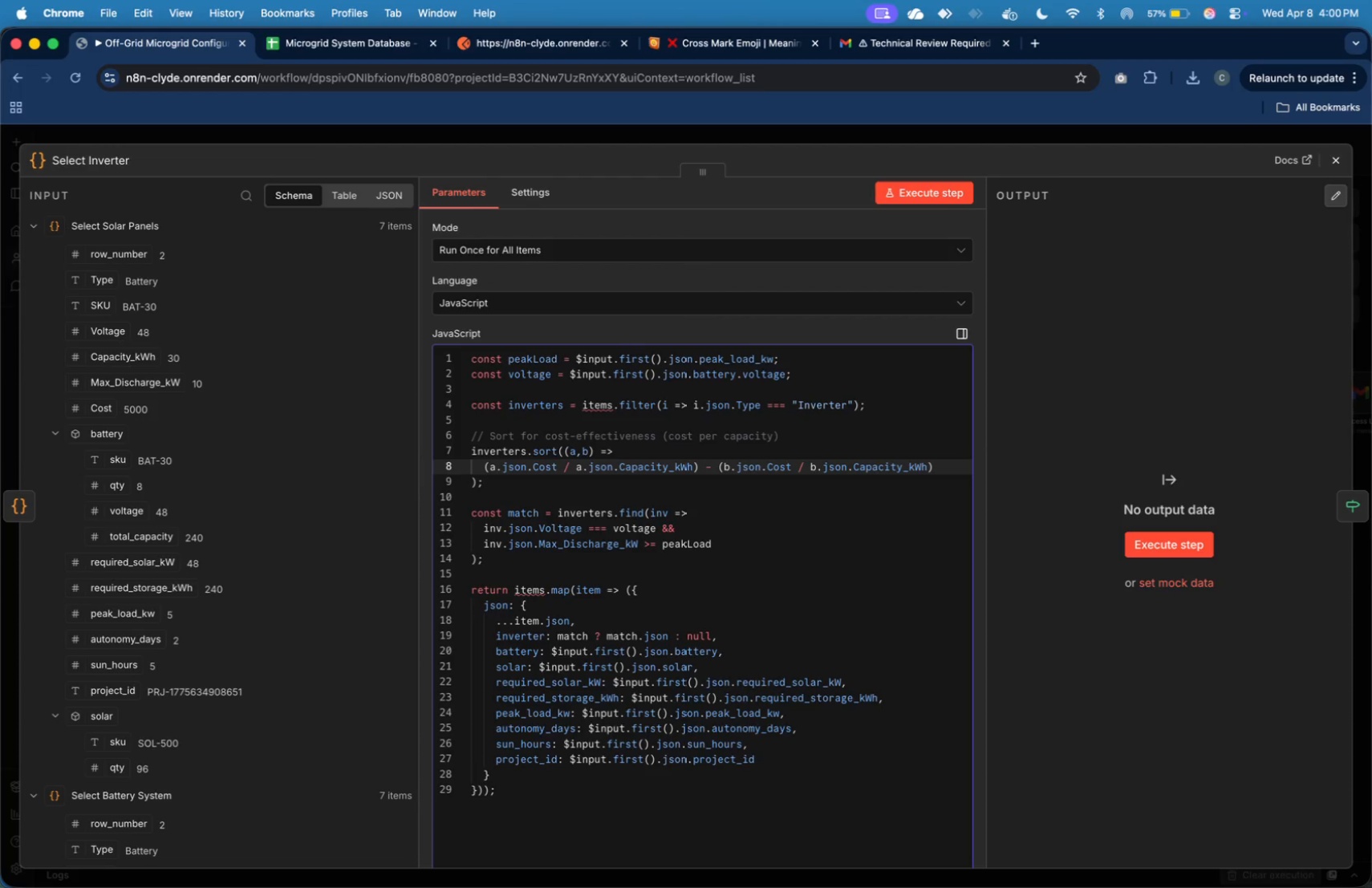 
key(ArrowRight)
 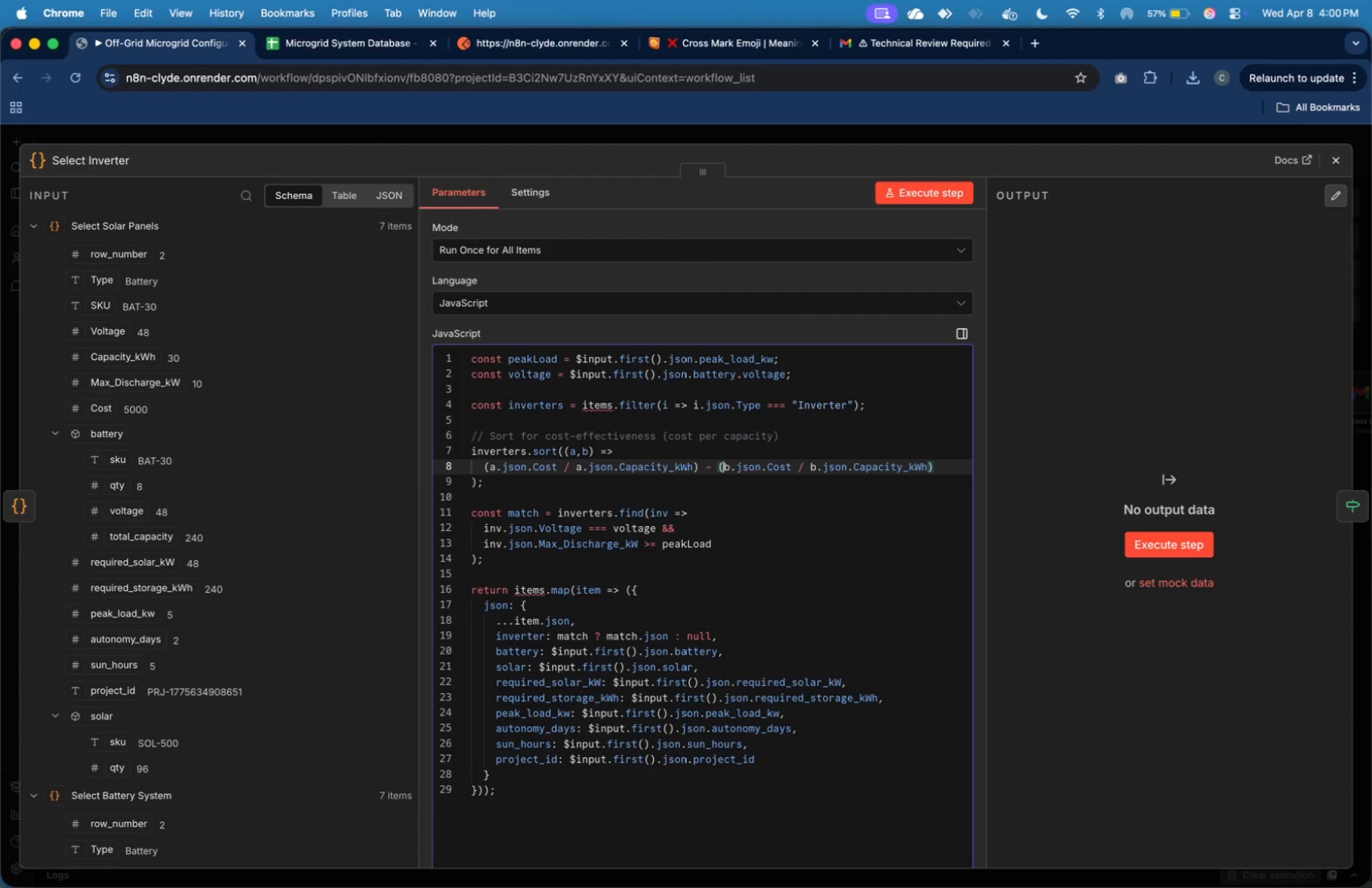 
key(ArrowRight)
 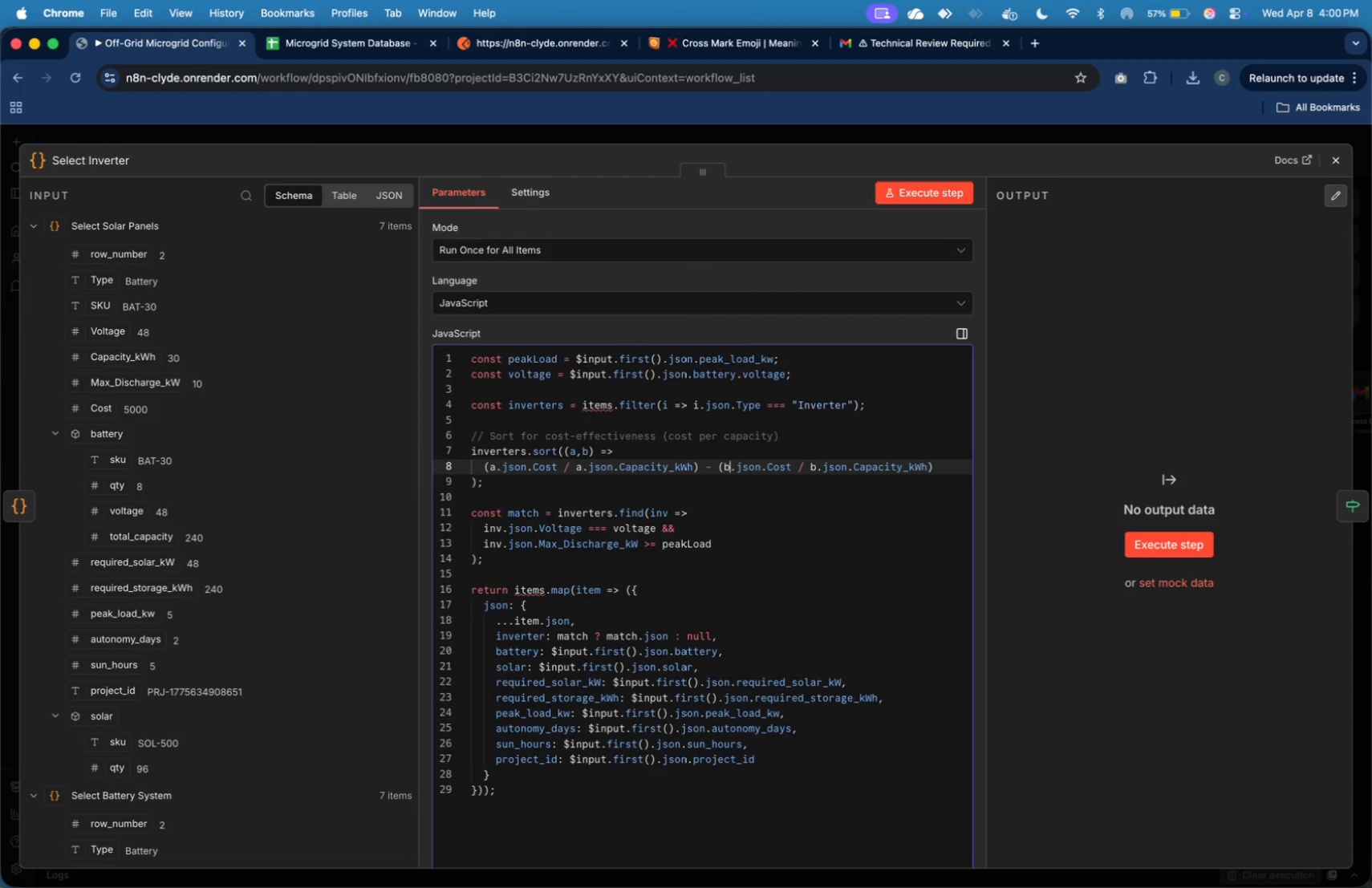 
key(ArrowRight)
 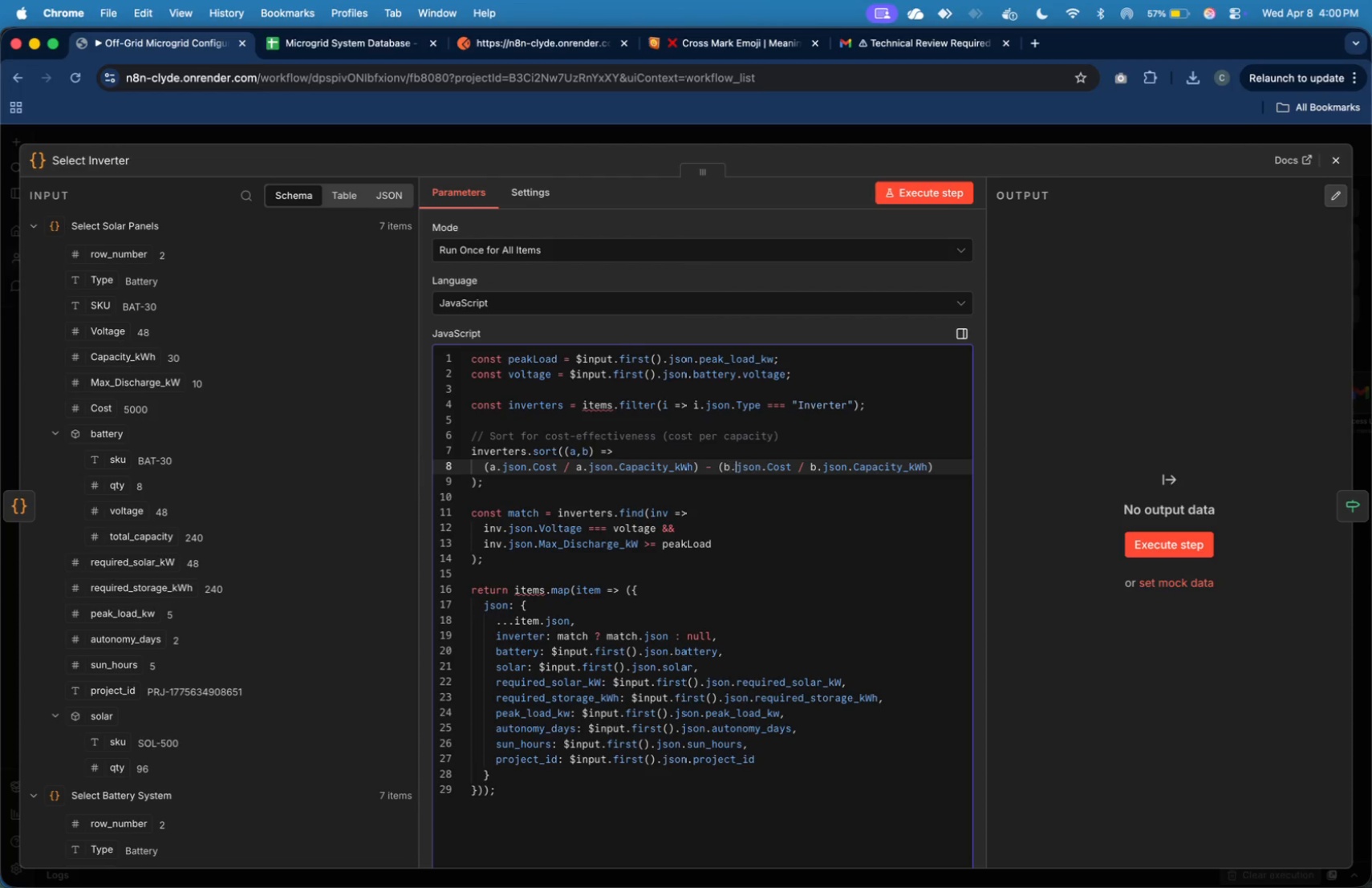 
key(ArrowRight)
 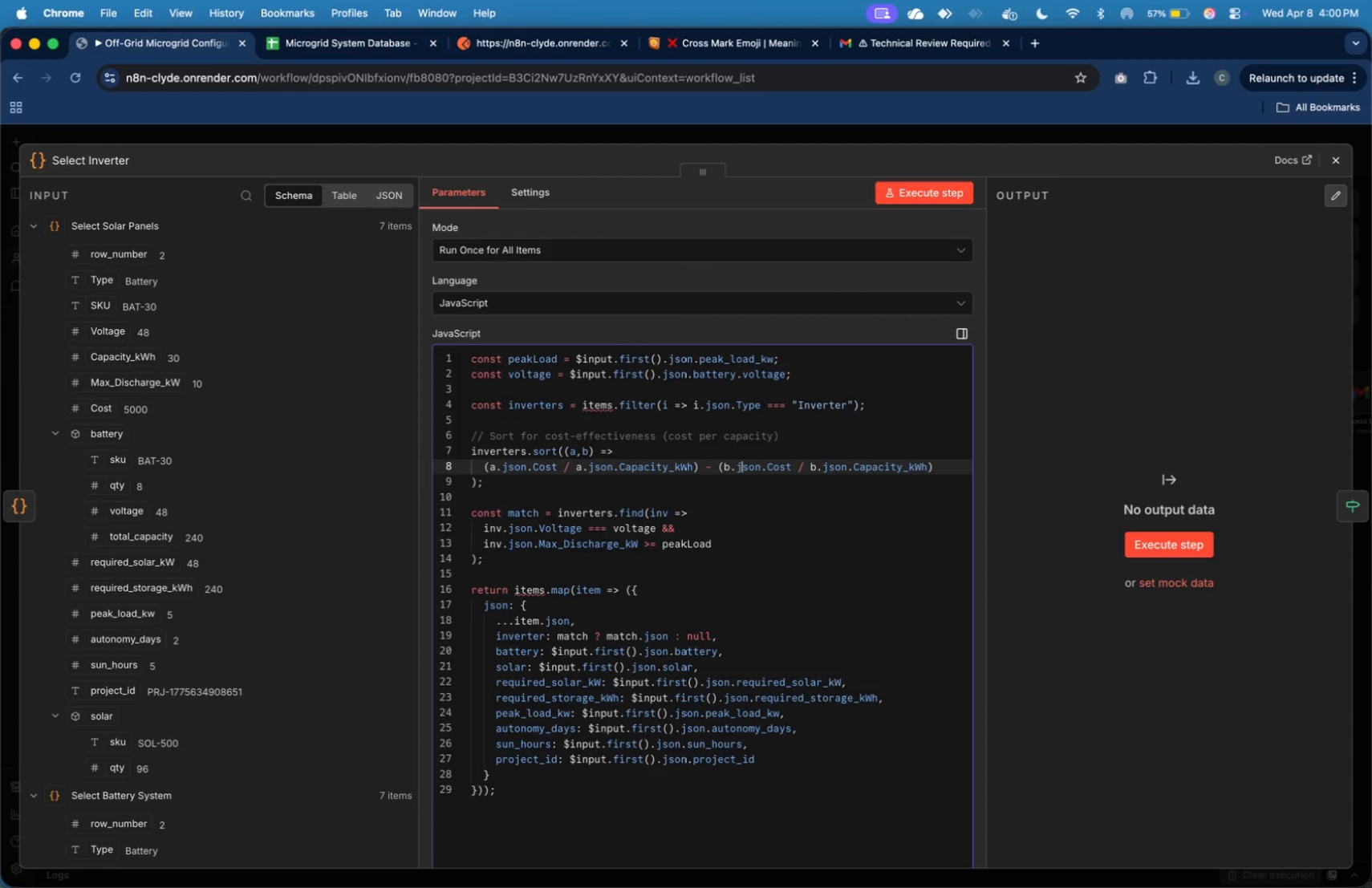 
key(ArrowRight)
 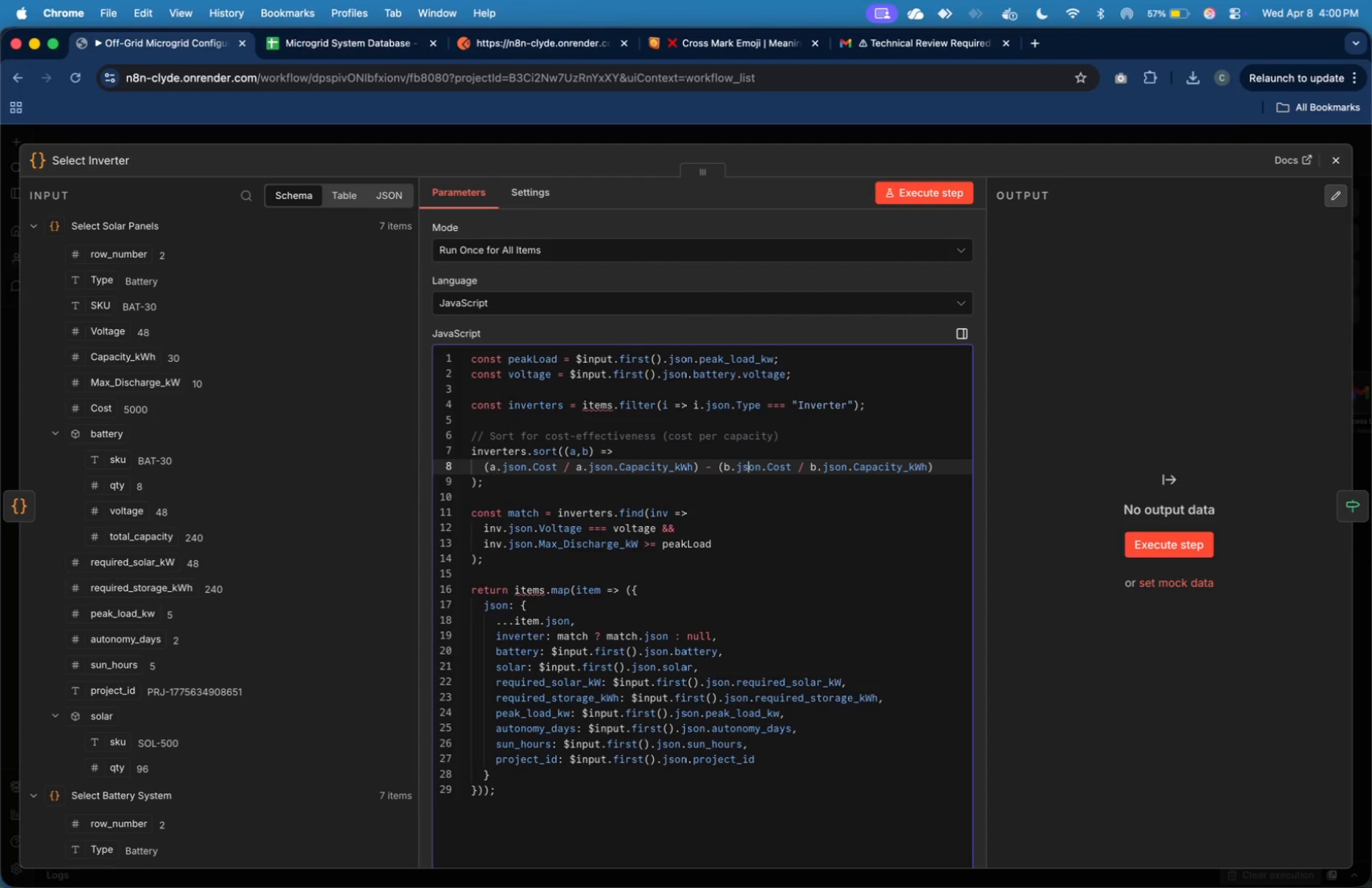 
key(ArrowRight)
 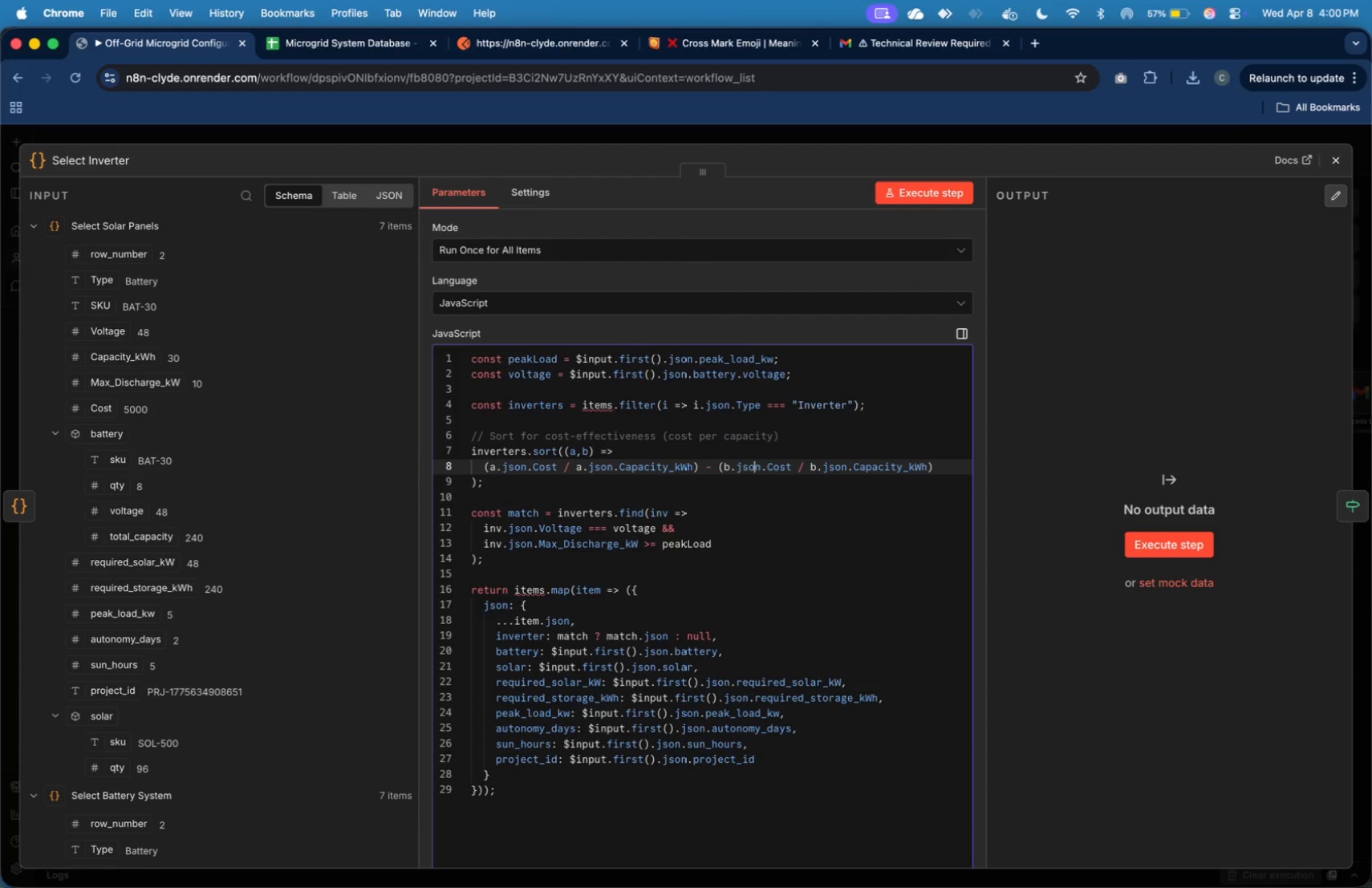 
key(ArrowRight)
 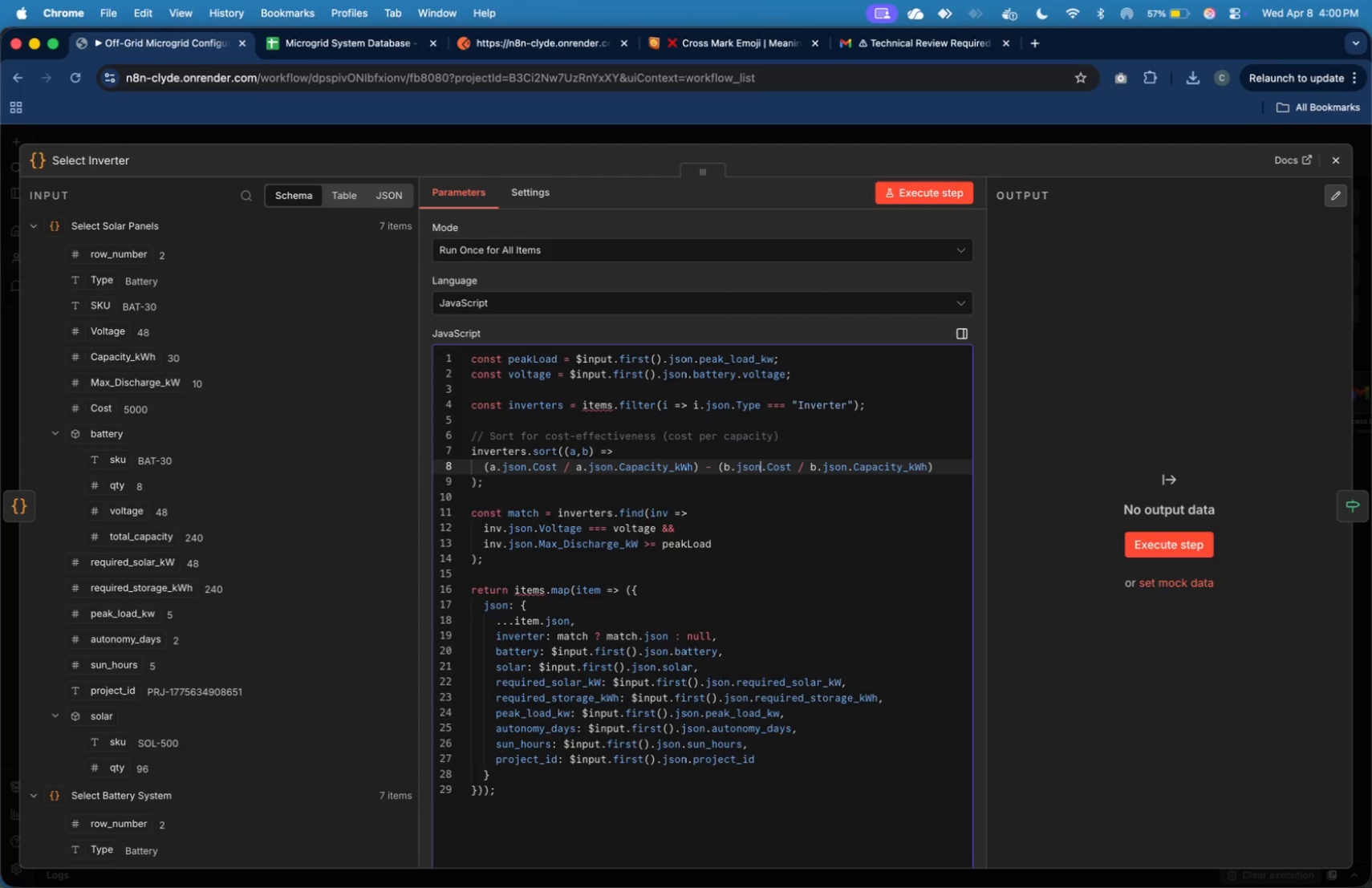 
key(ArrowRight)
 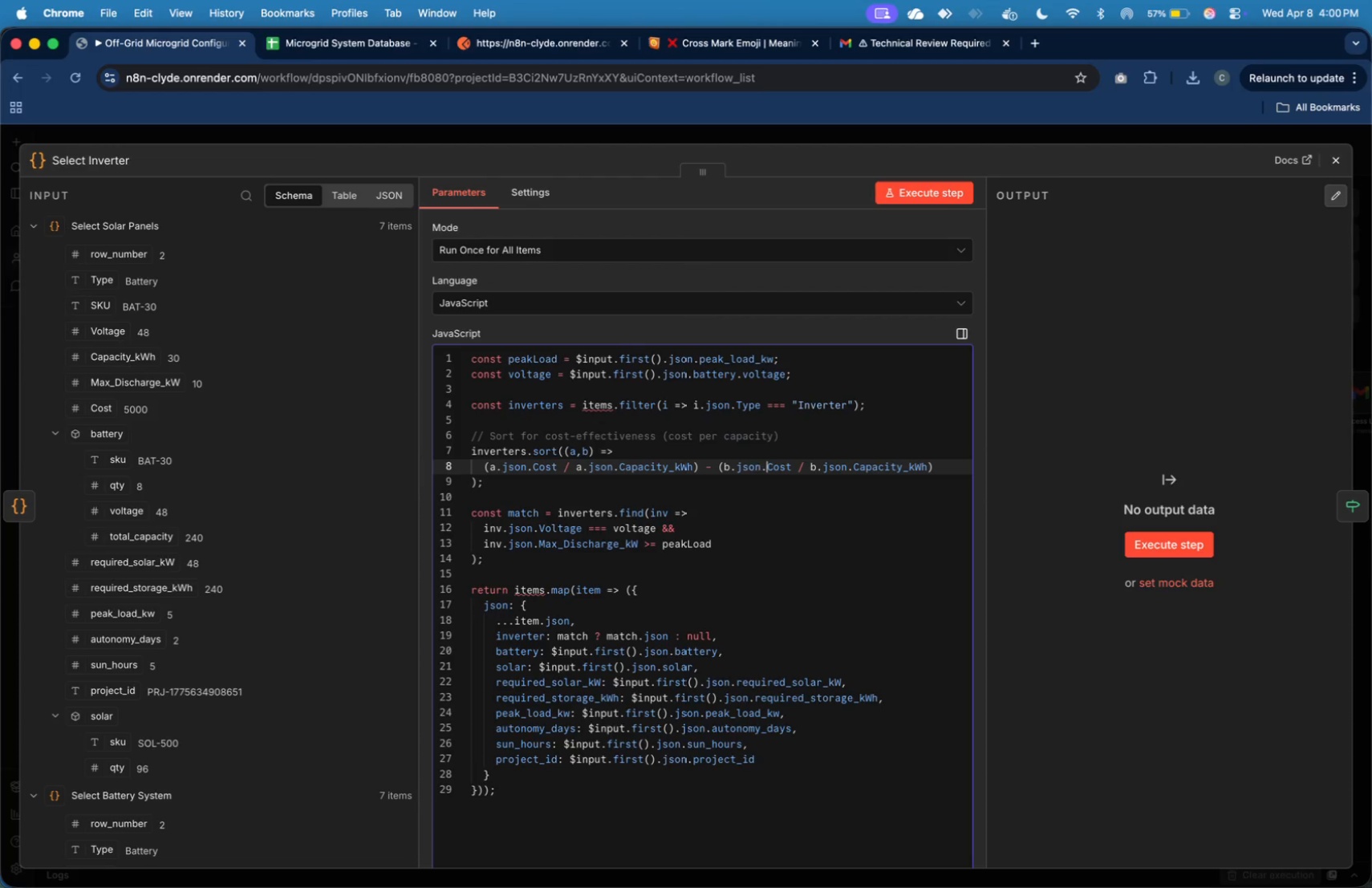 
key(ArrowRight)
 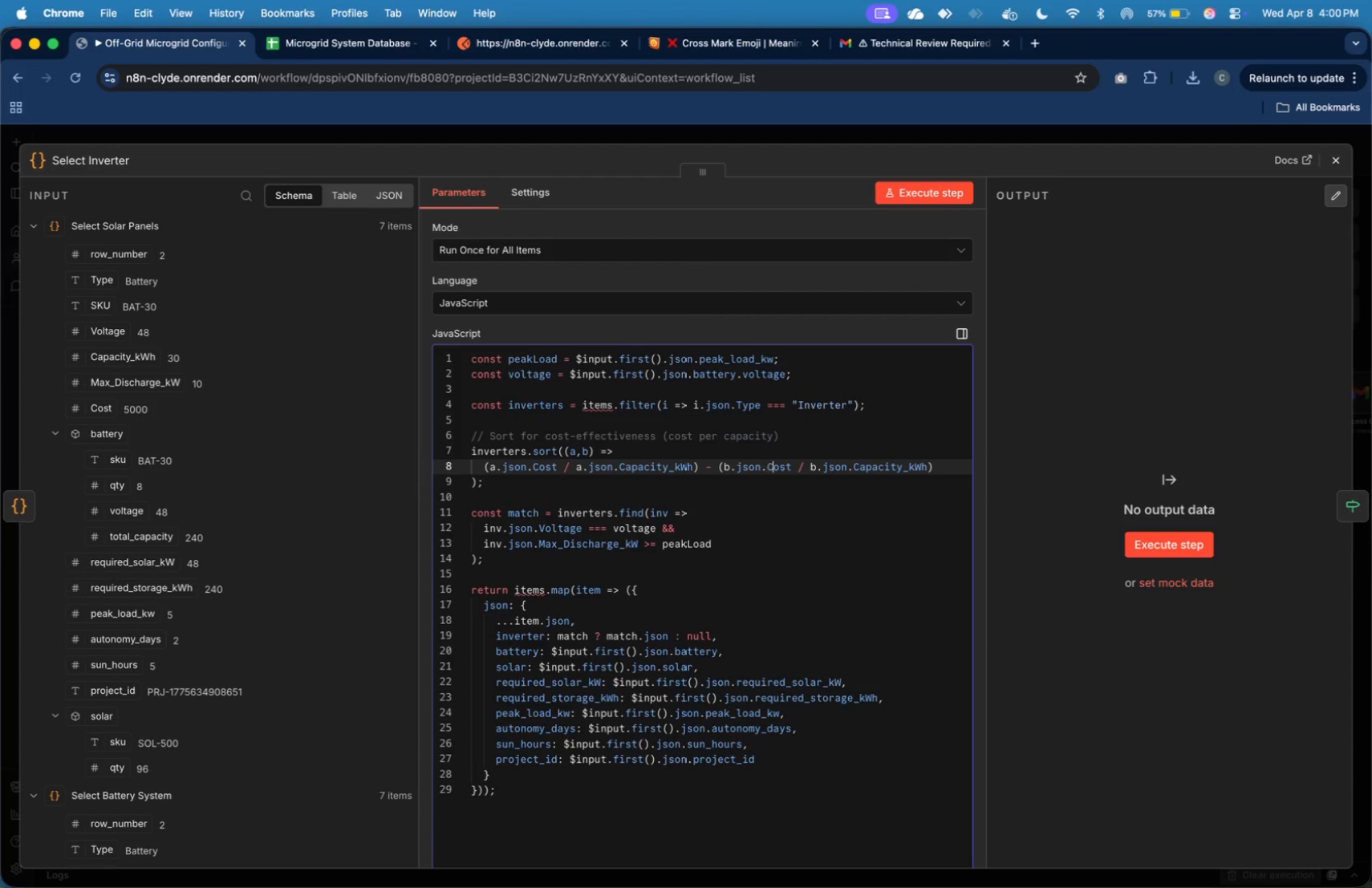 
key(ArrowRight)
 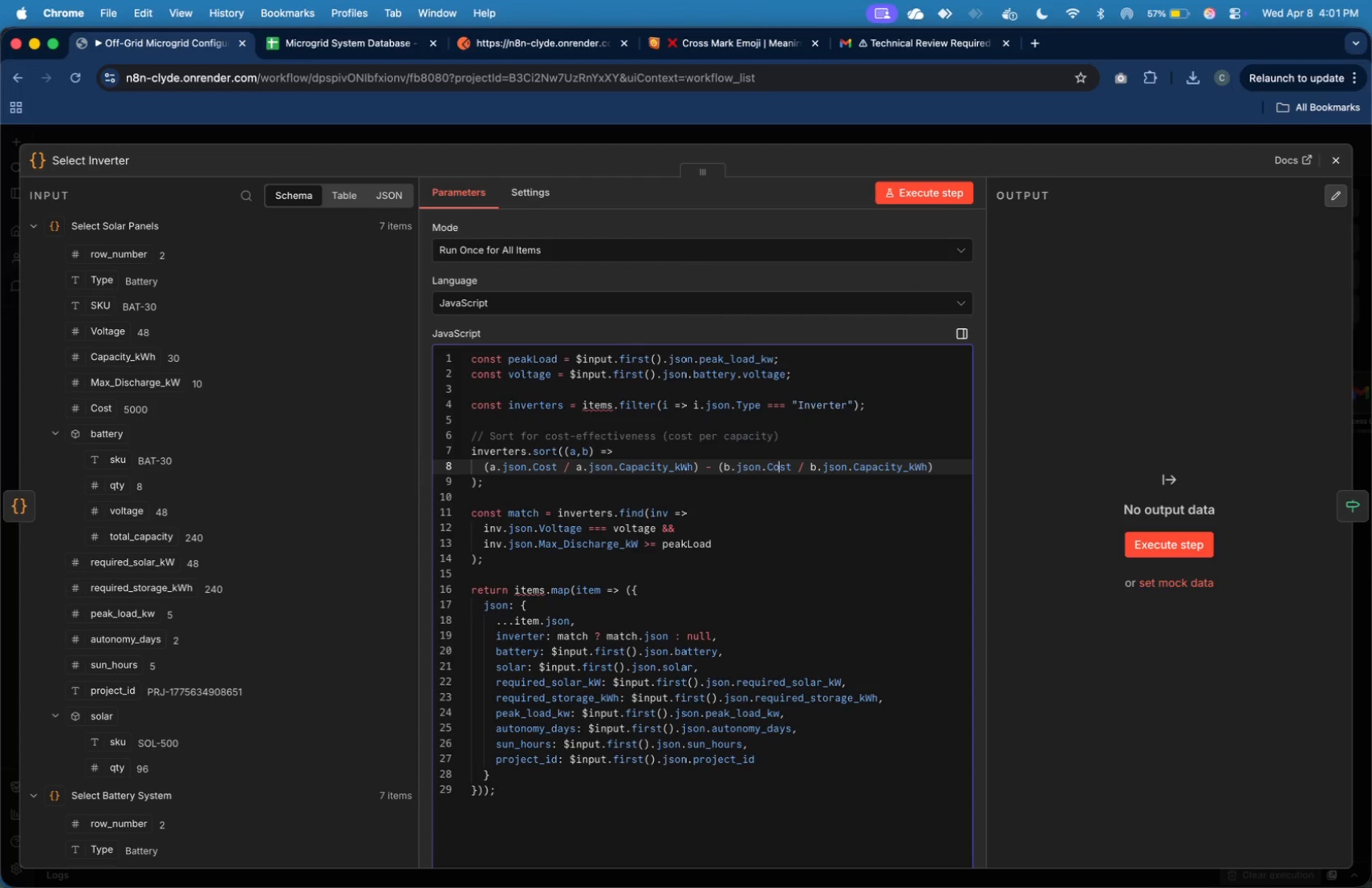 
key(ArrowRight)
 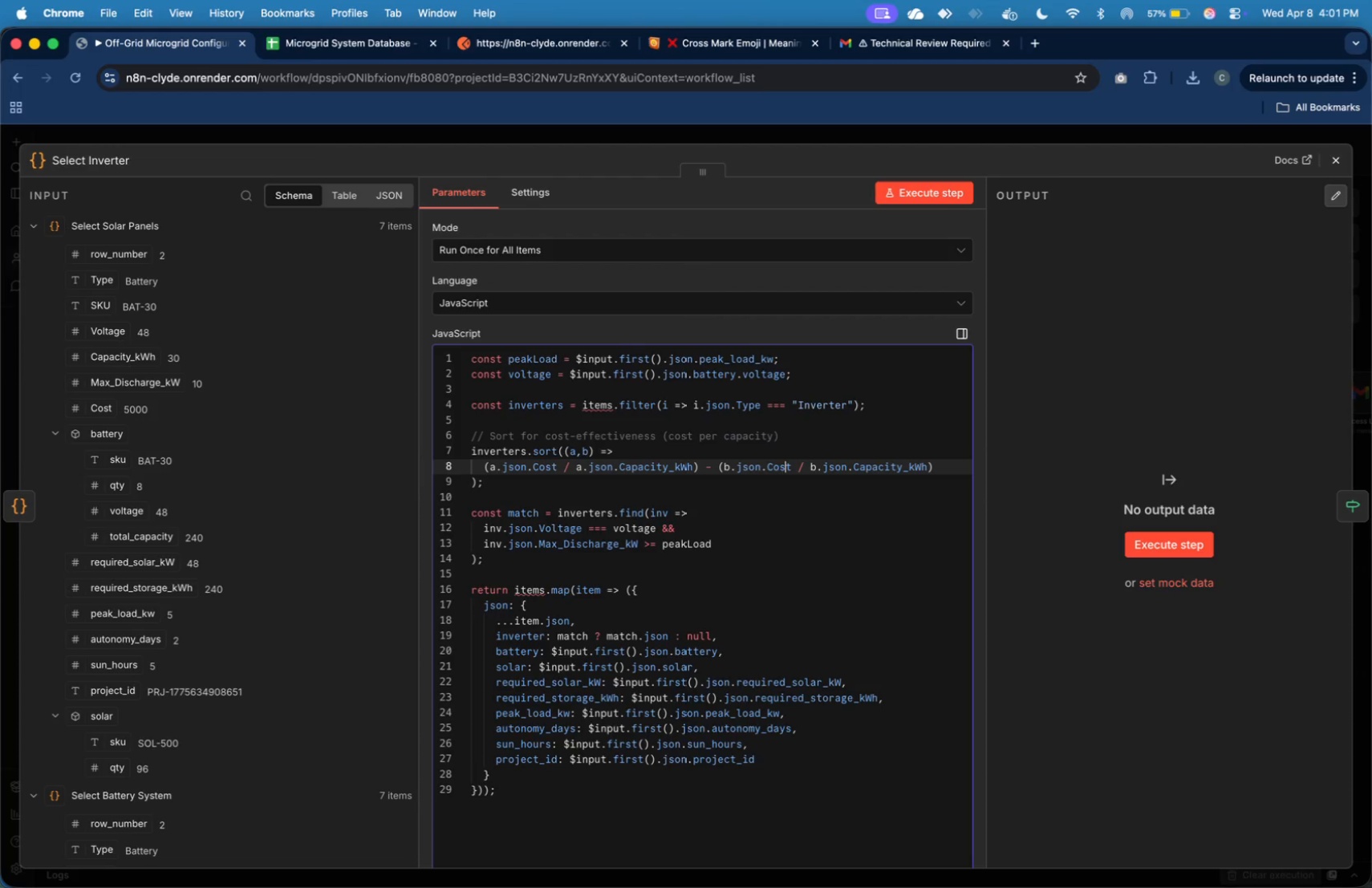 
key(ArrowRight)
 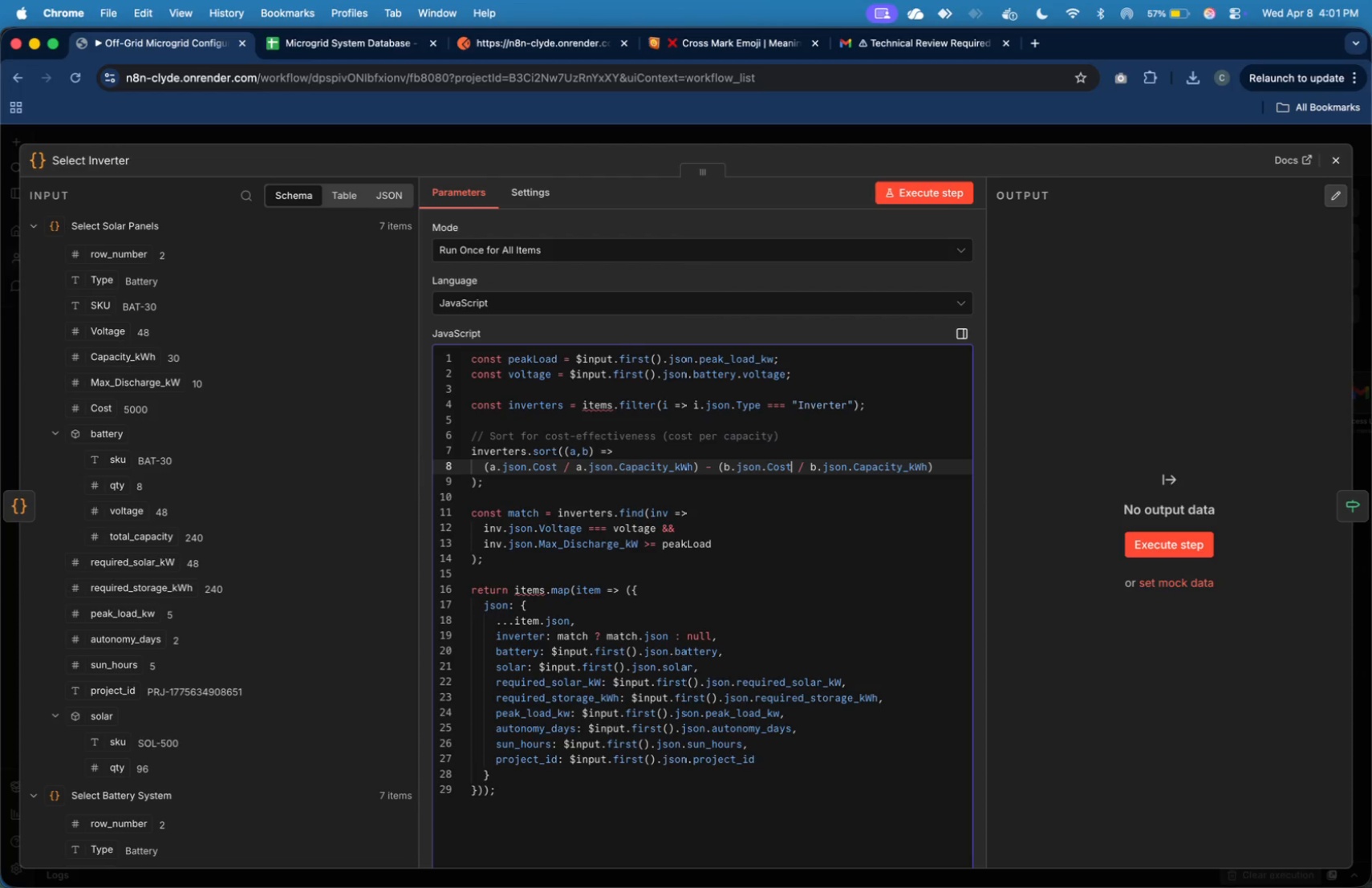 
key(ArrowRight)
 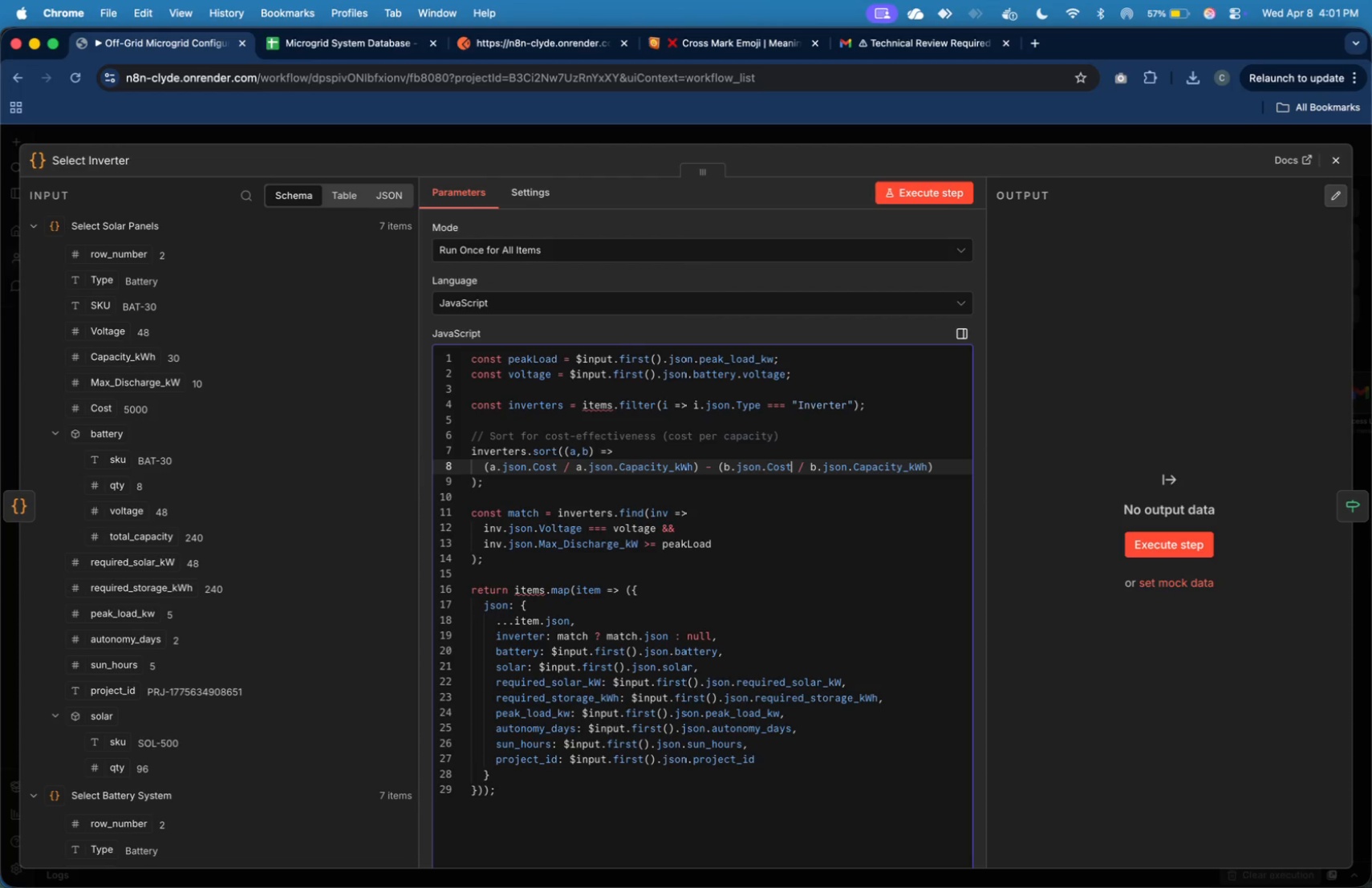 
key(ArrowRight)
 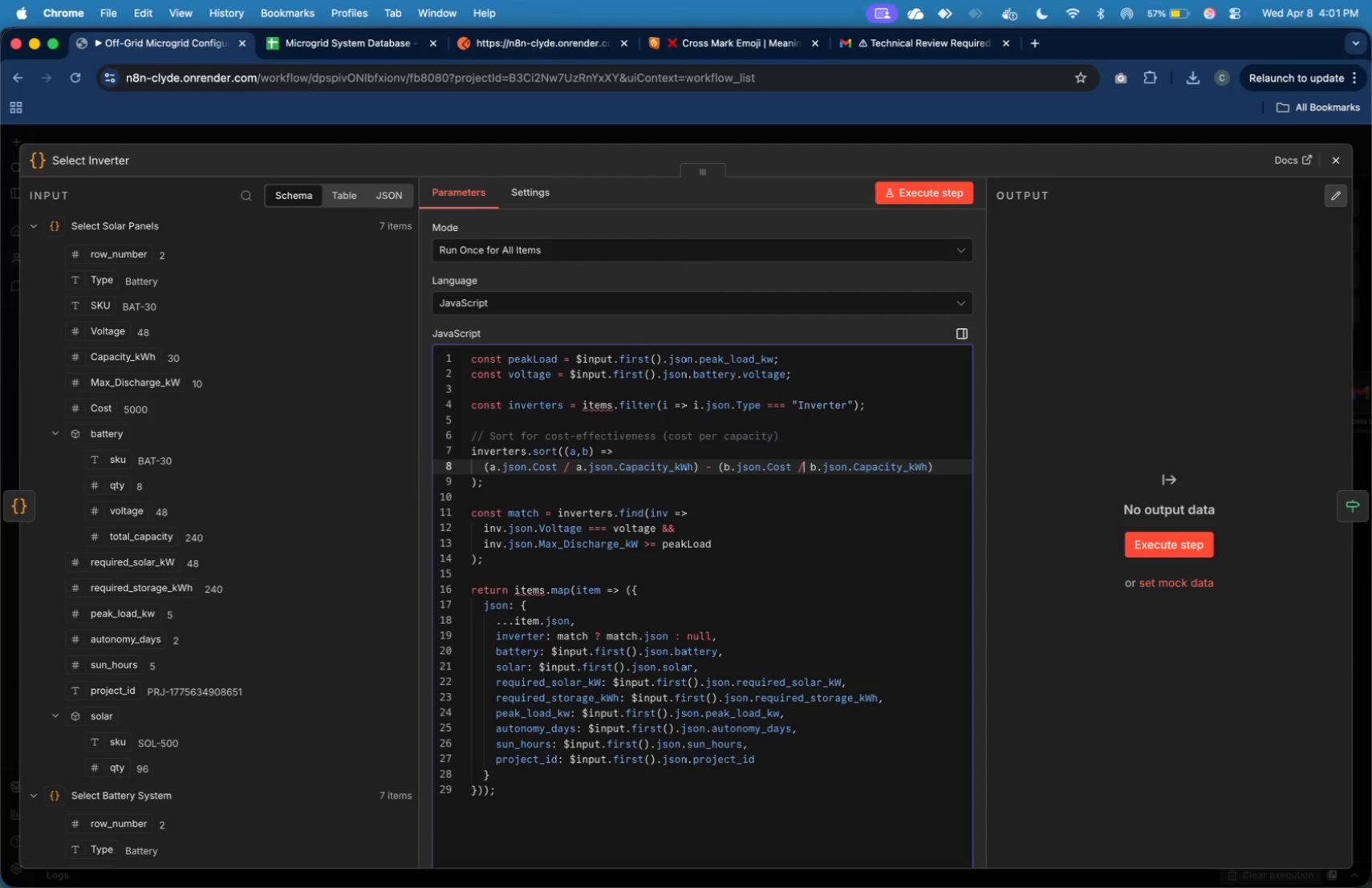 
key(ArrowRight)
 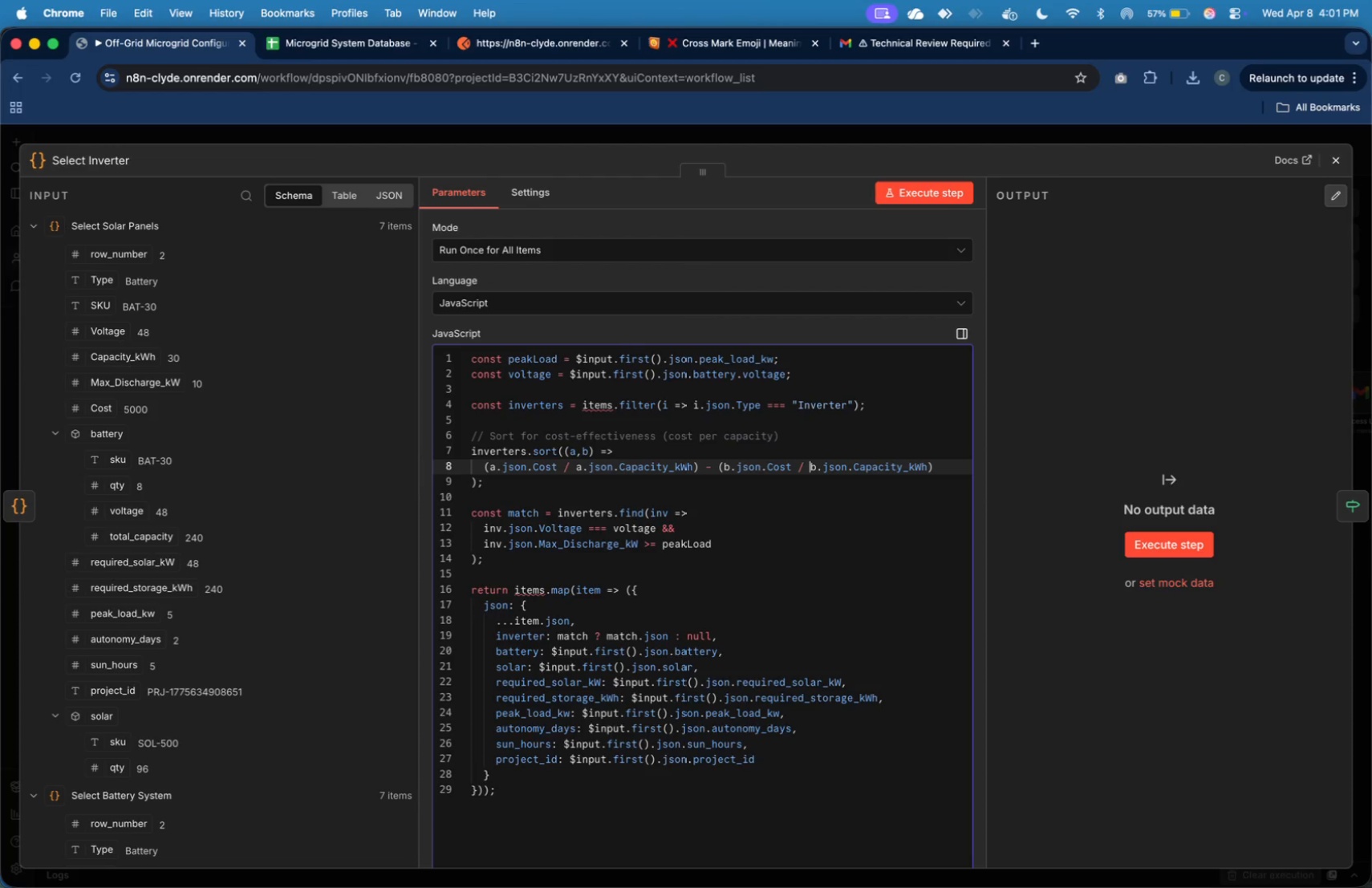 
key(ArrowRight)
 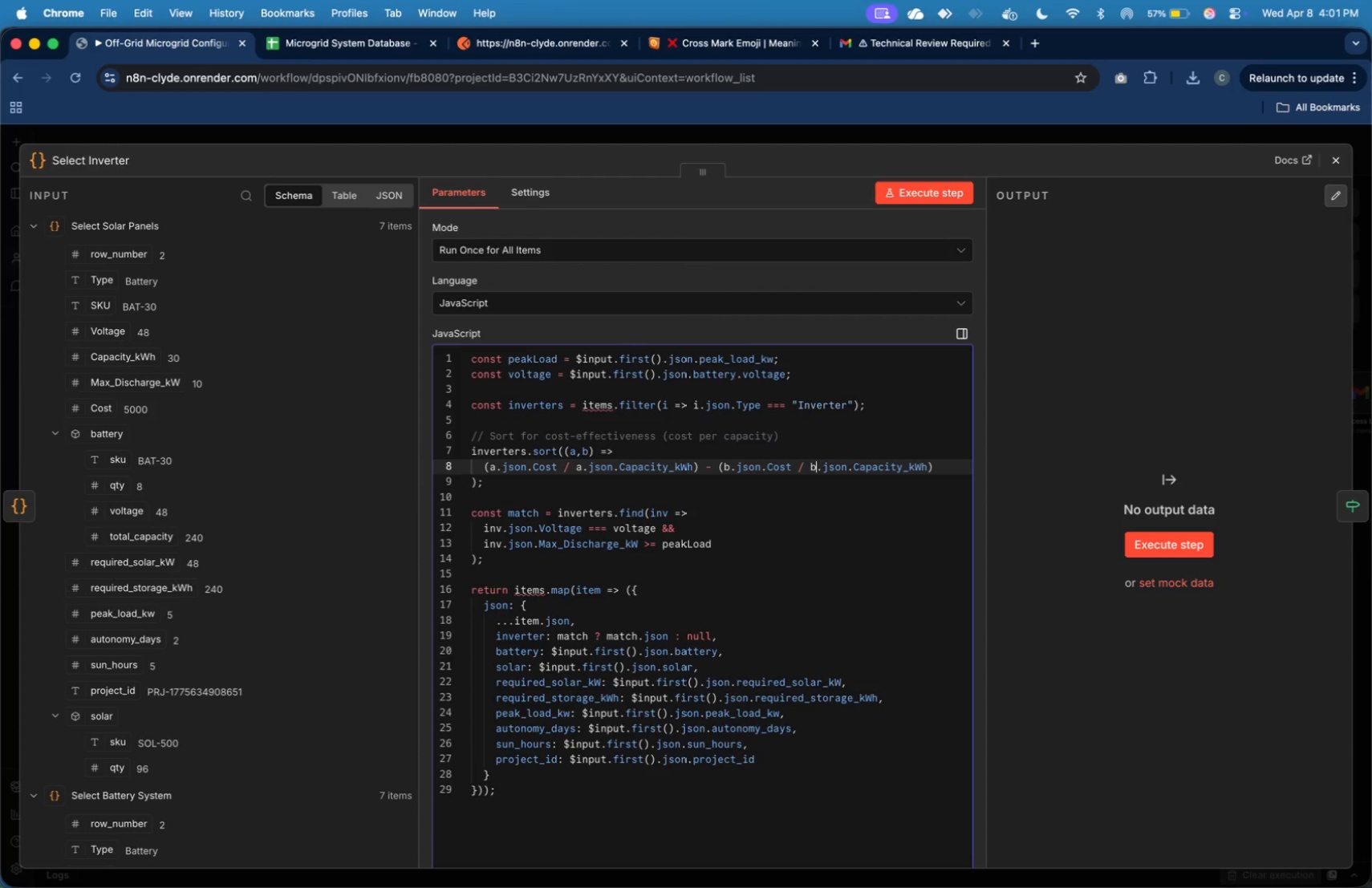 
key(ArrowRight)
 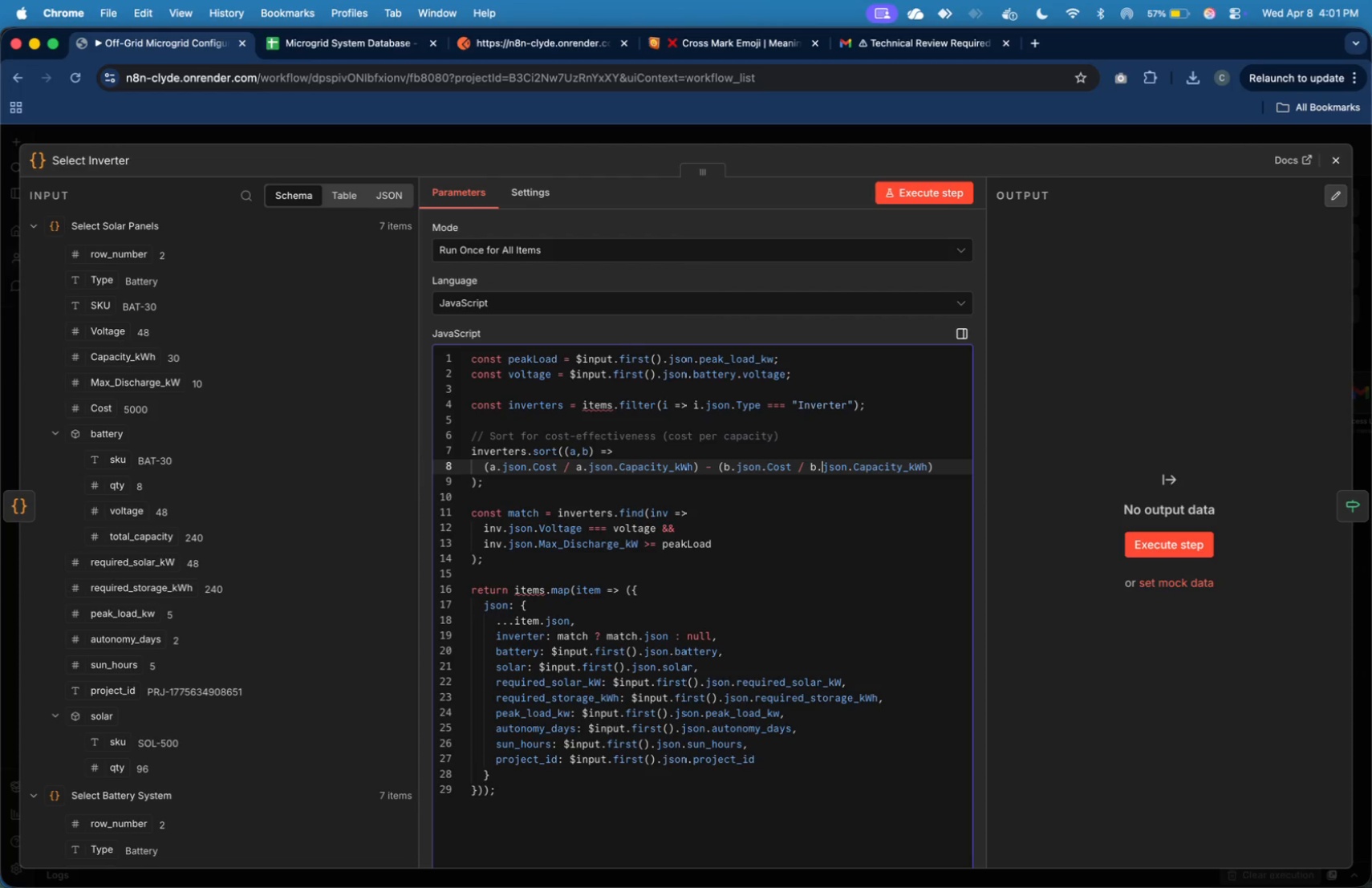 
key(ArrowRight)
 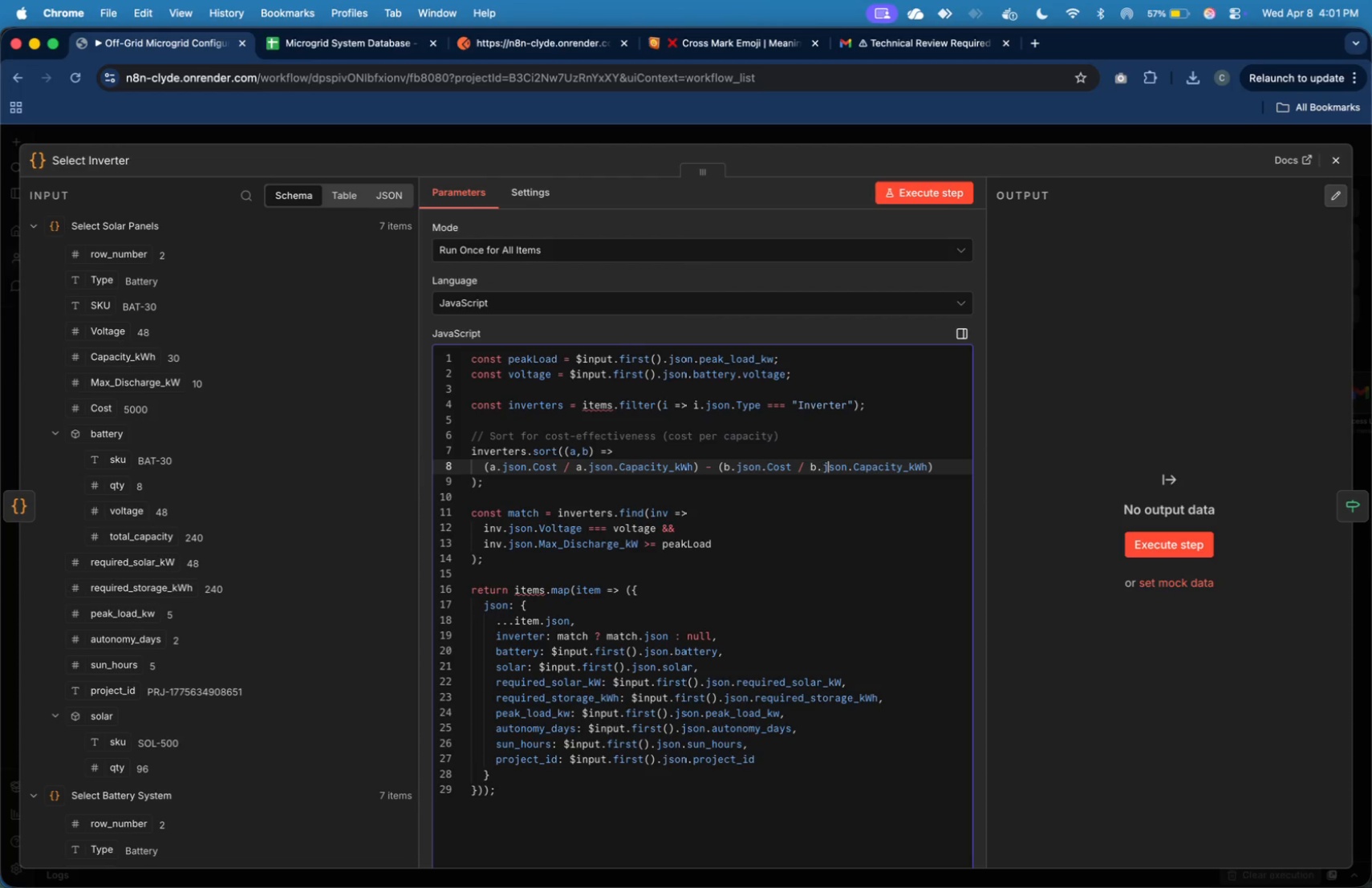 
key(ArrowRight)
 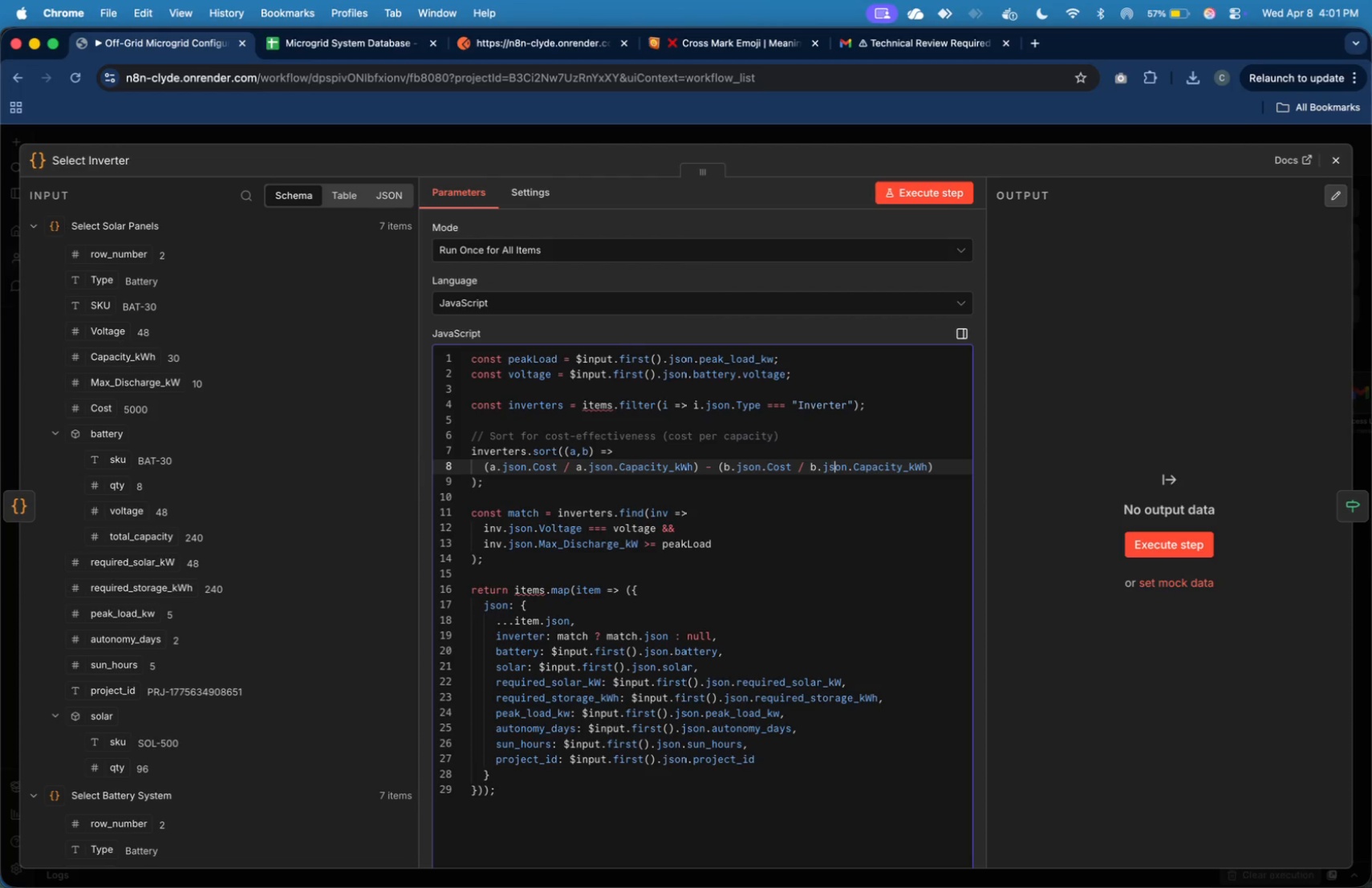 
key(ArrowRight)
 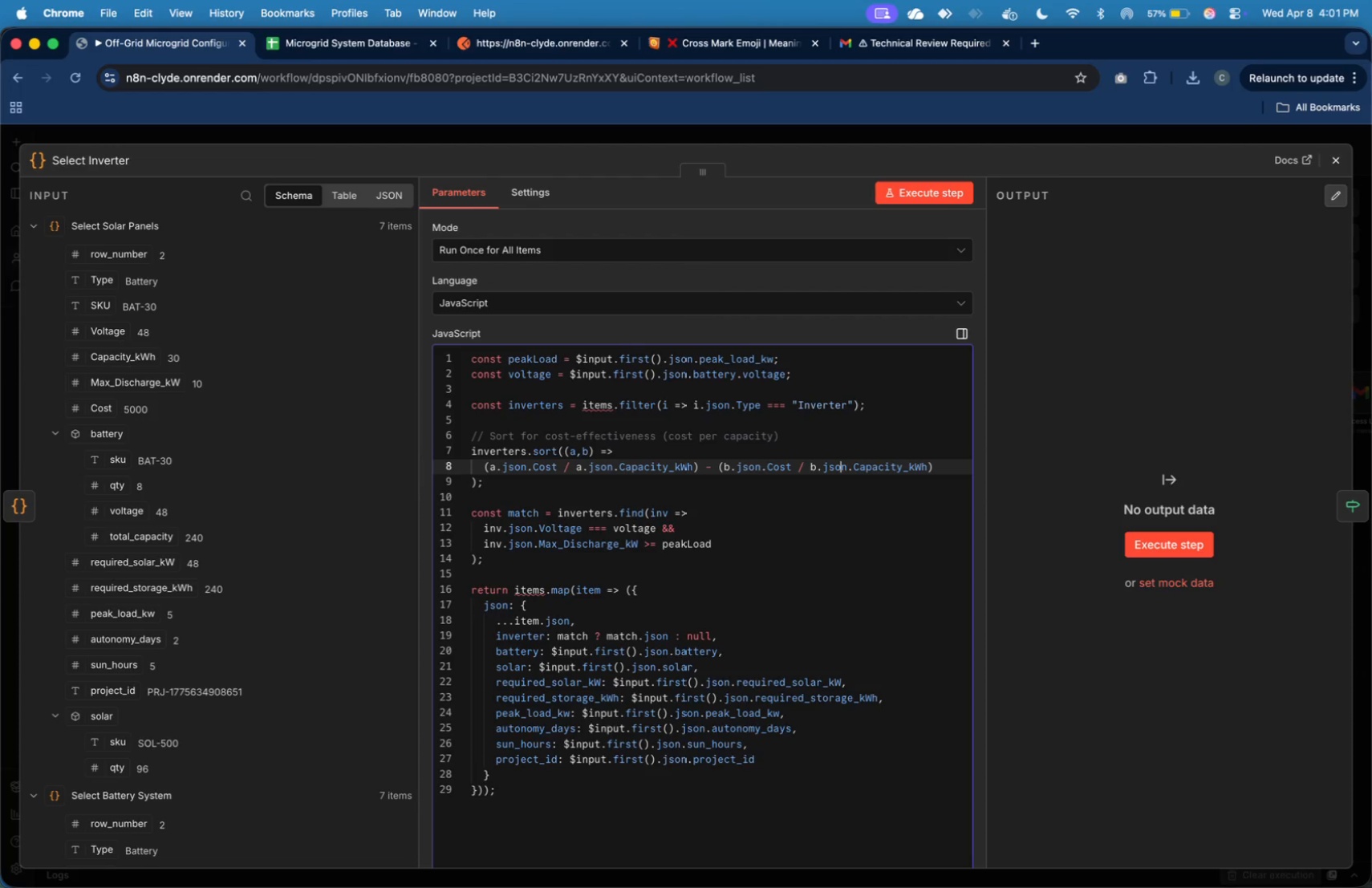 
key(ArrowRight)
 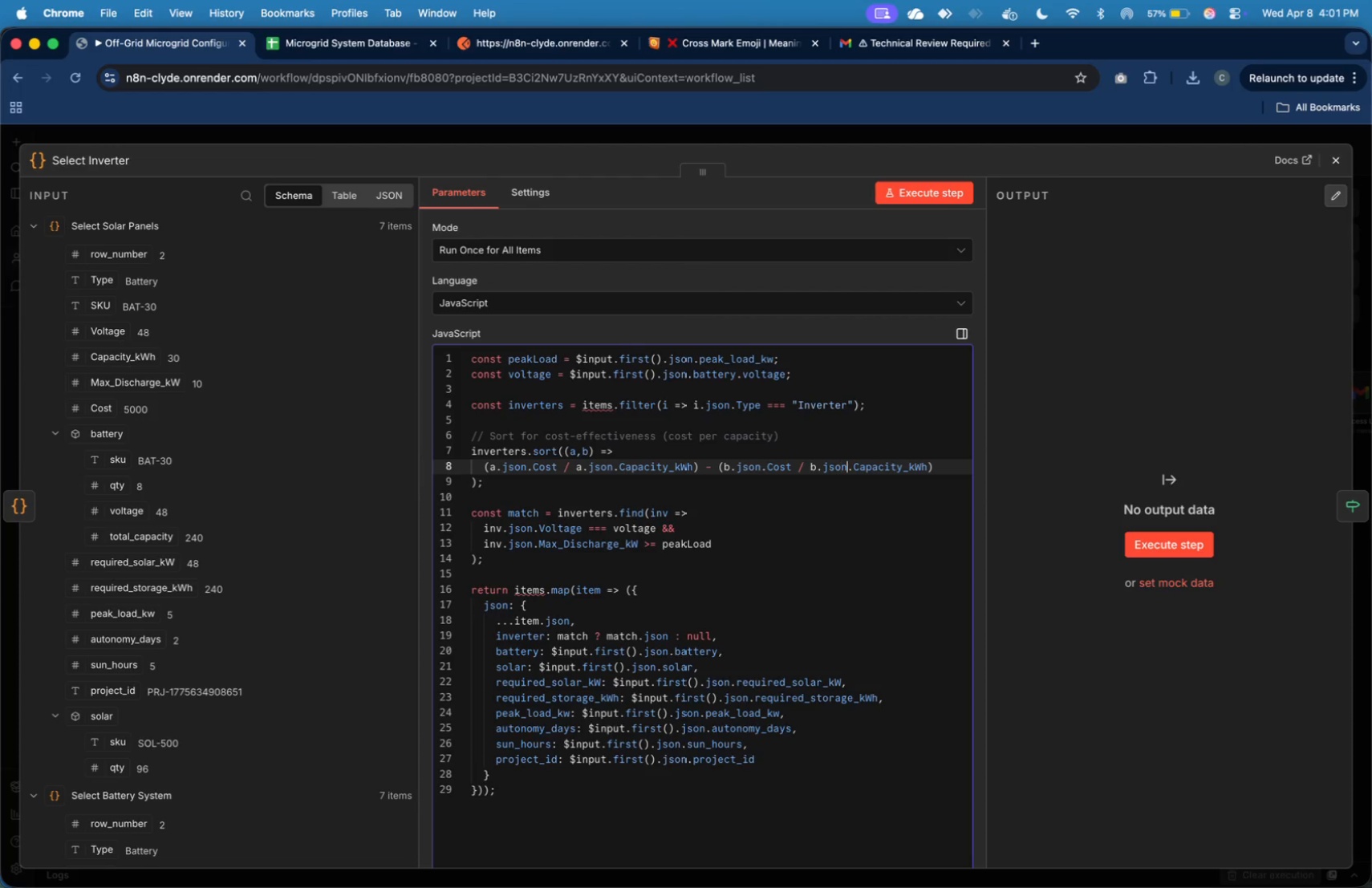 
key(ArrowRight)
 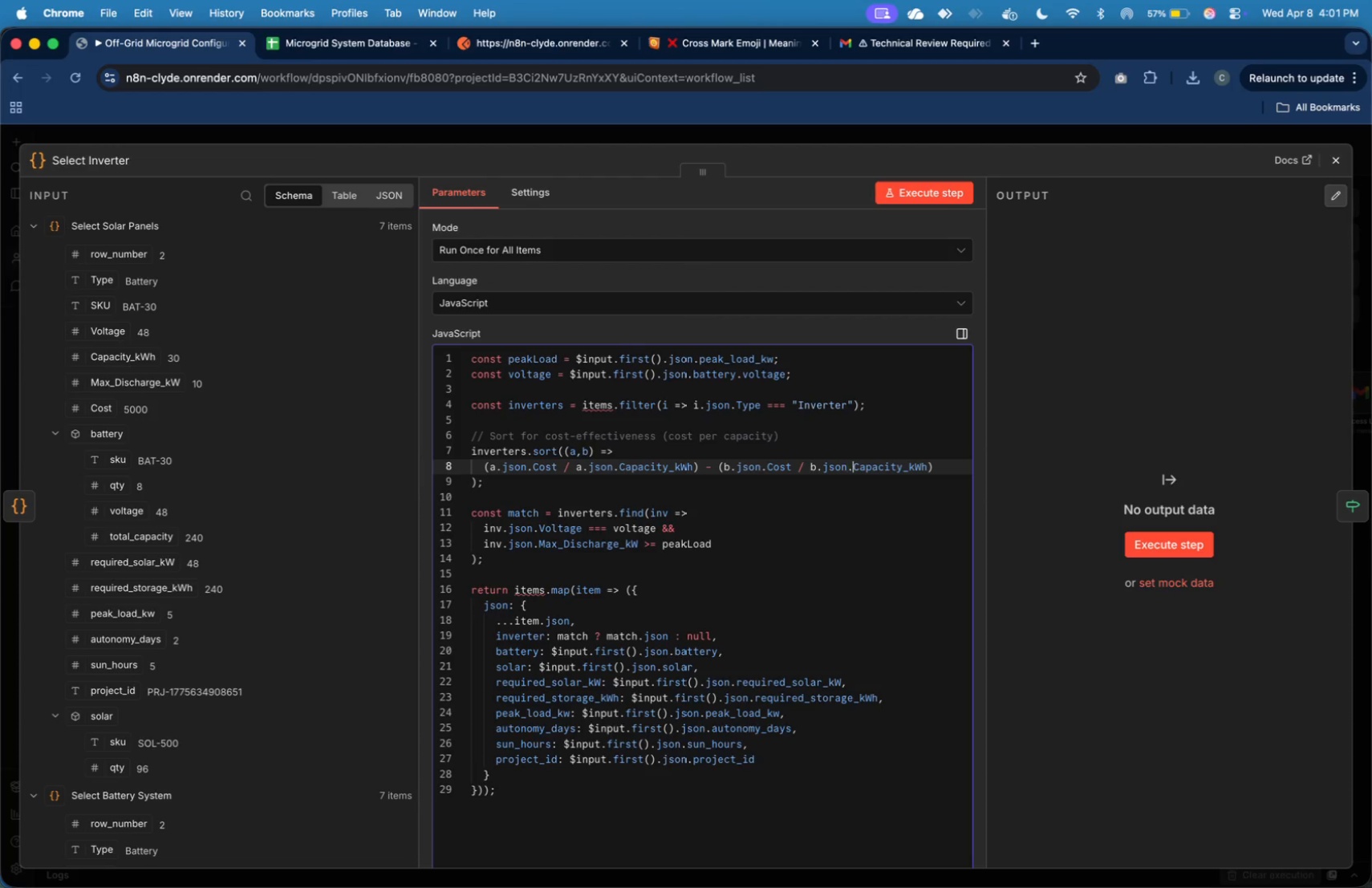 
key(ArrowRight)
 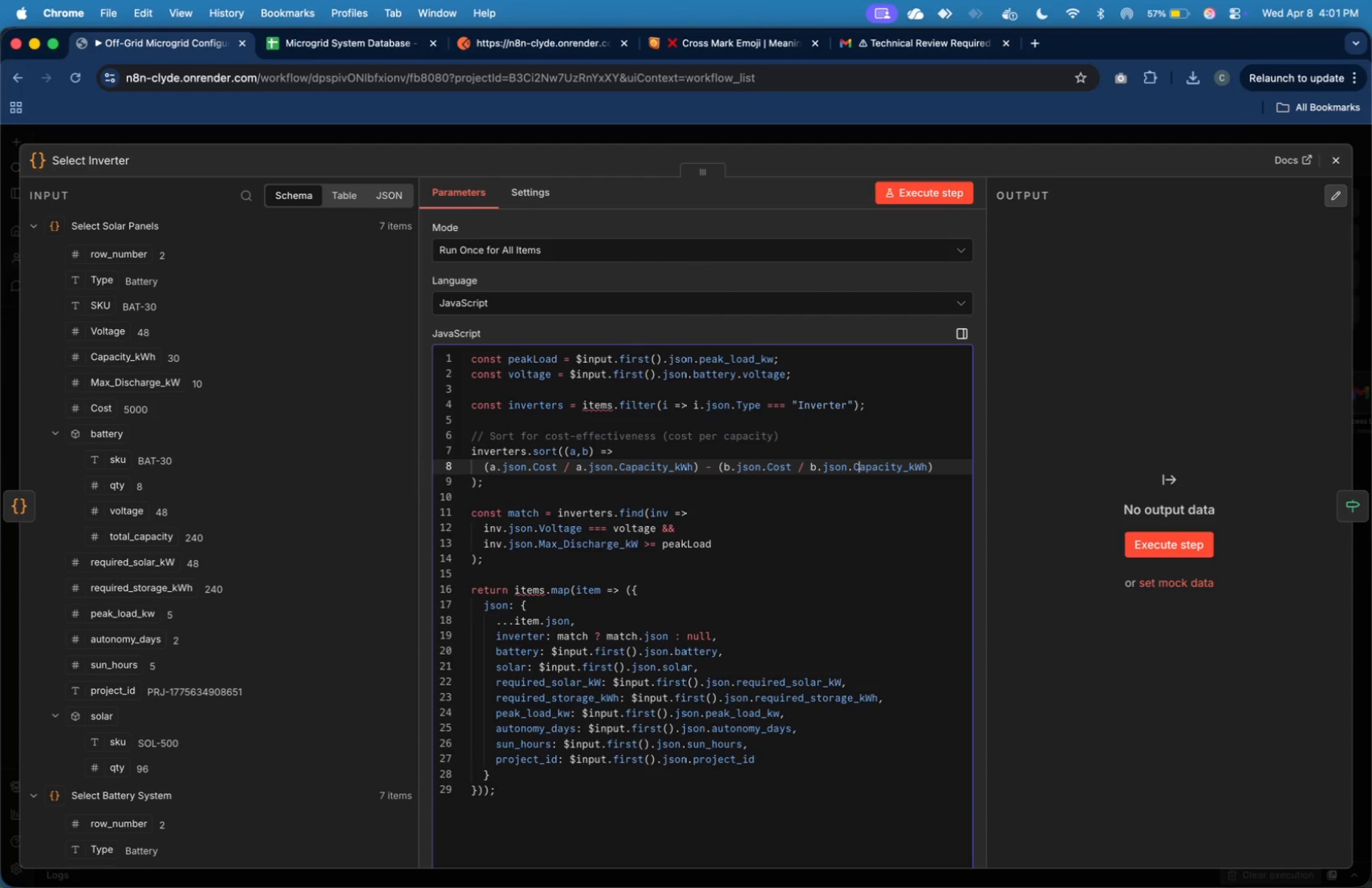 
key(ArrowRight)
 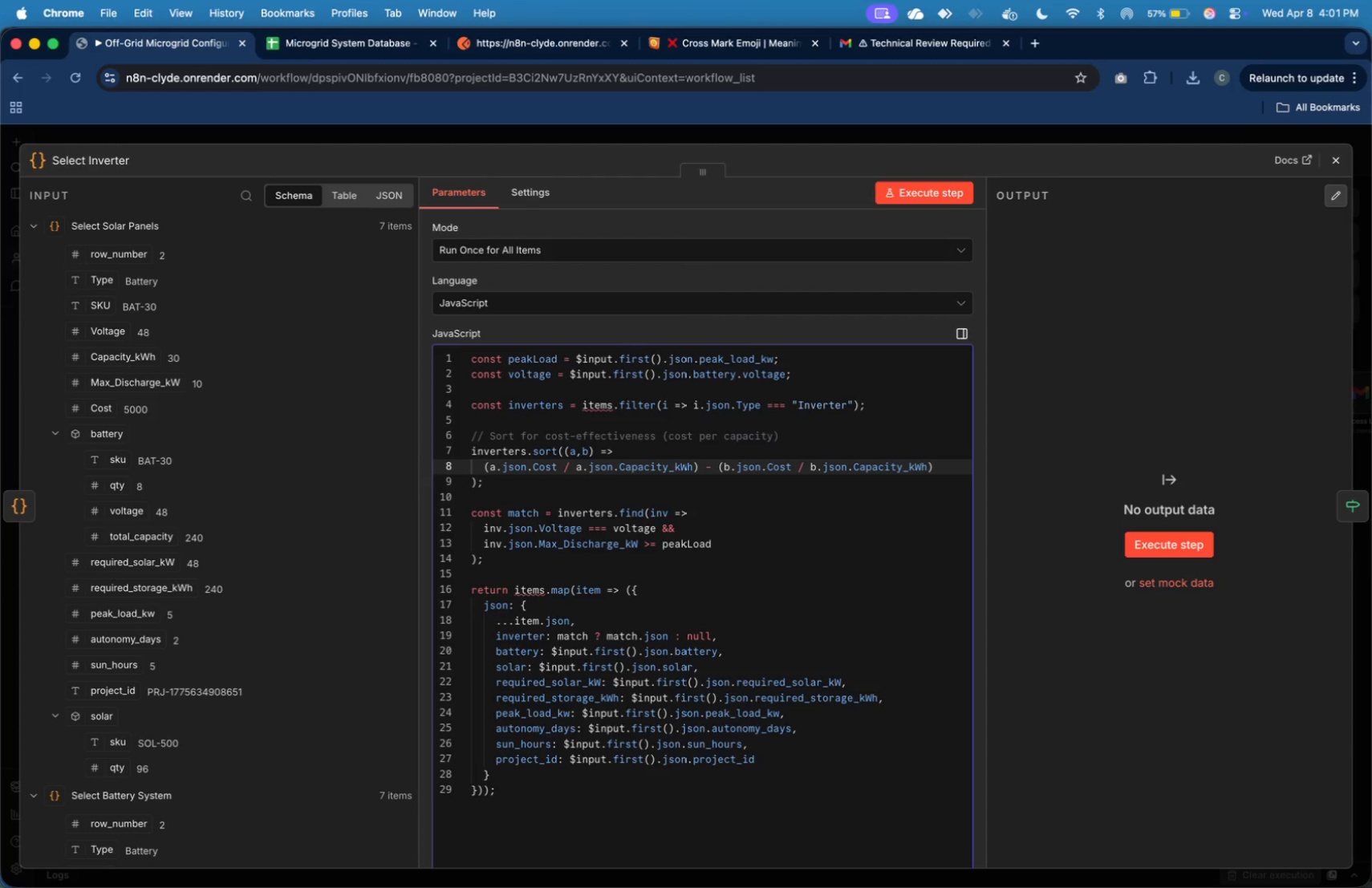 
key(ArrowDown)
 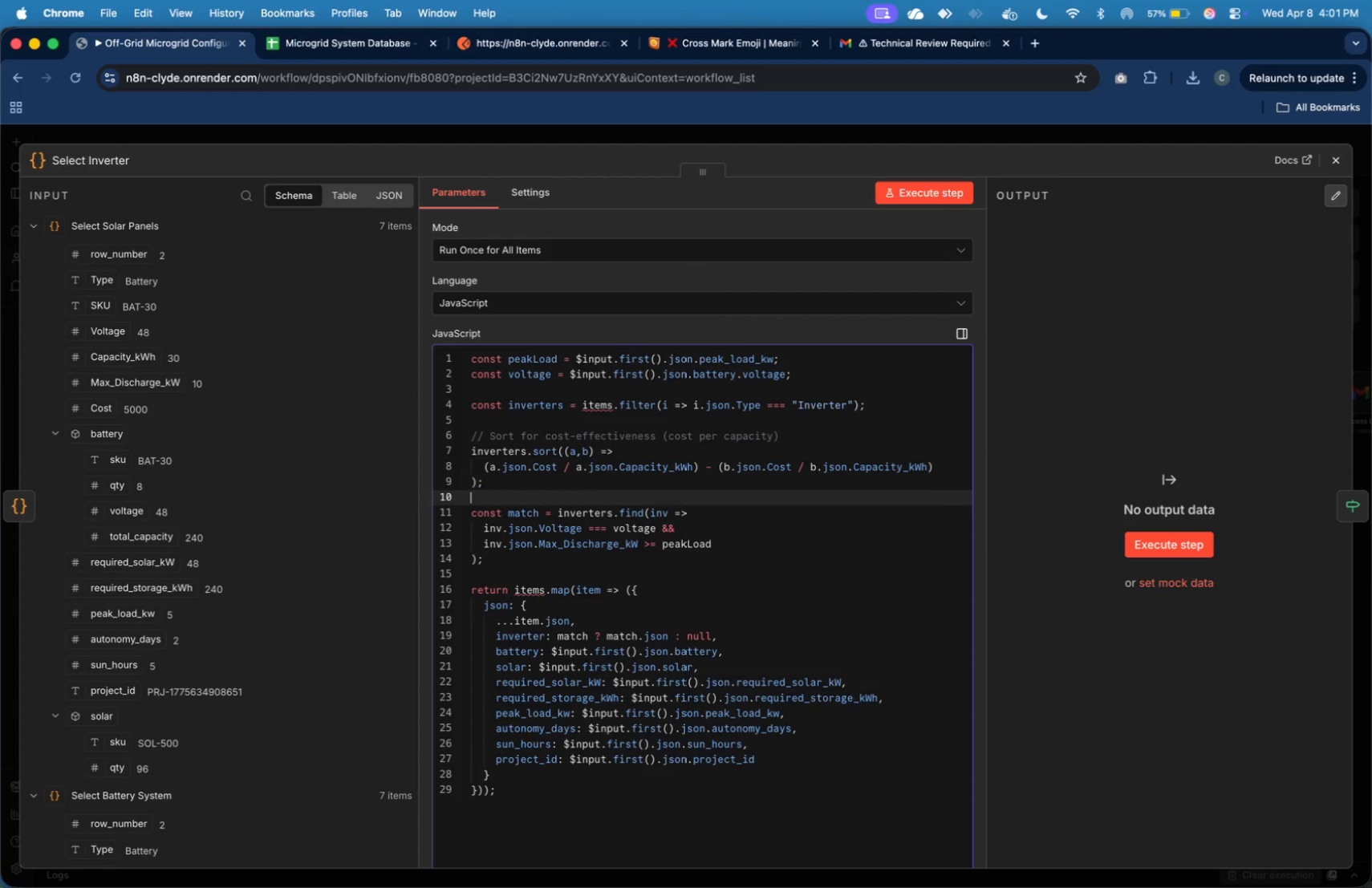 
key(ArrowDown)
 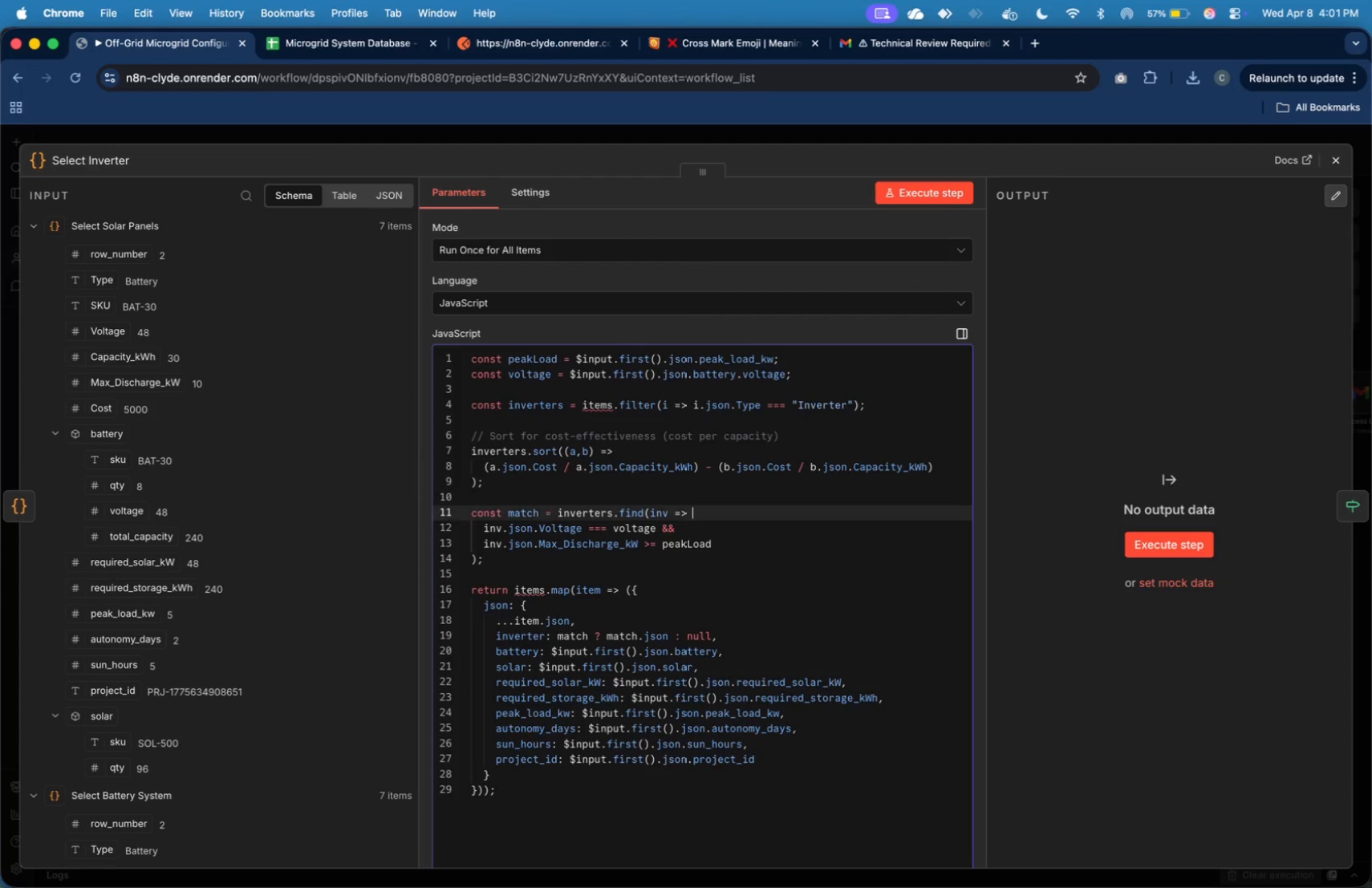 
key(ArrowDown)
 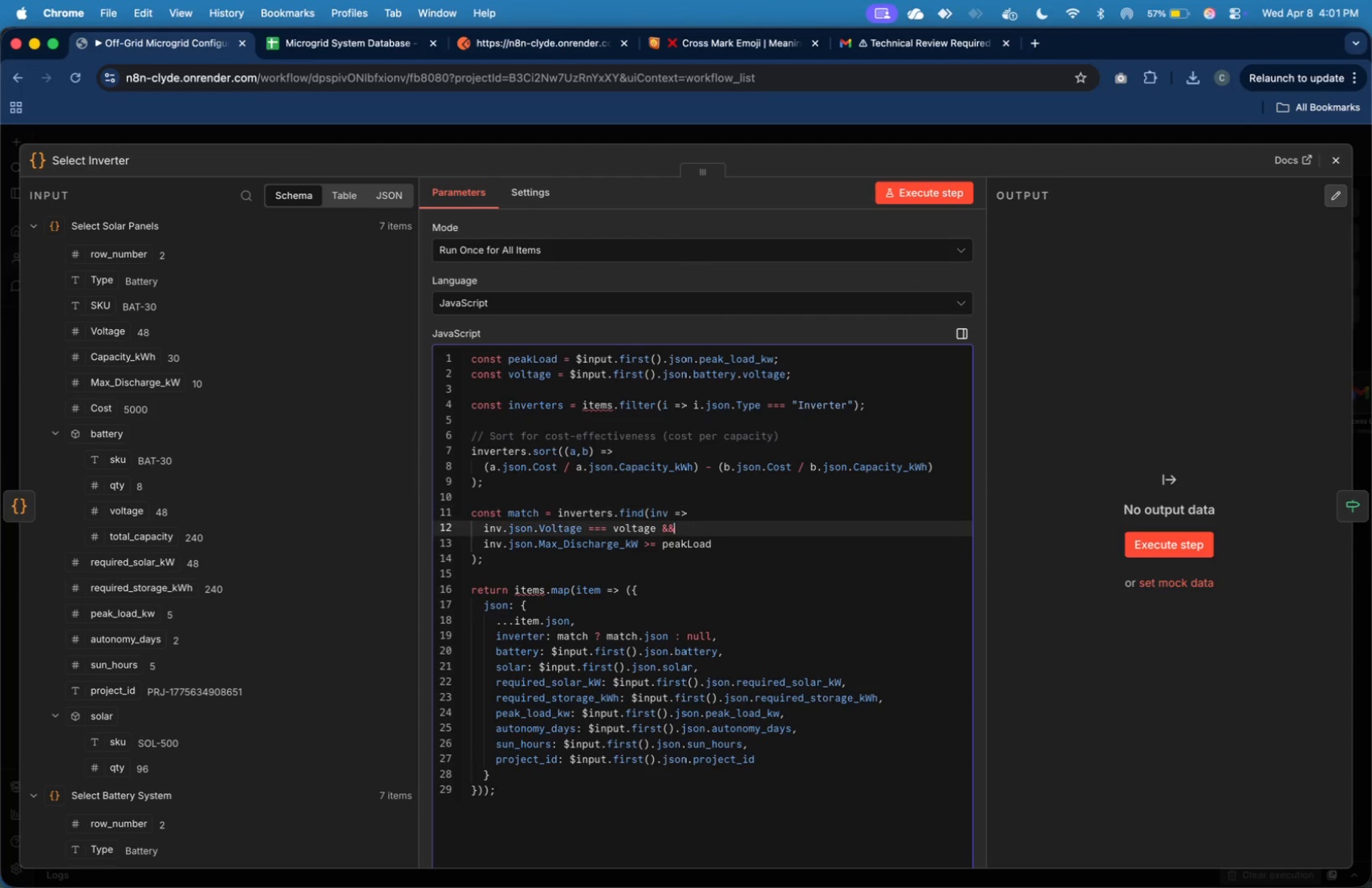 
key(ArrowDown)
 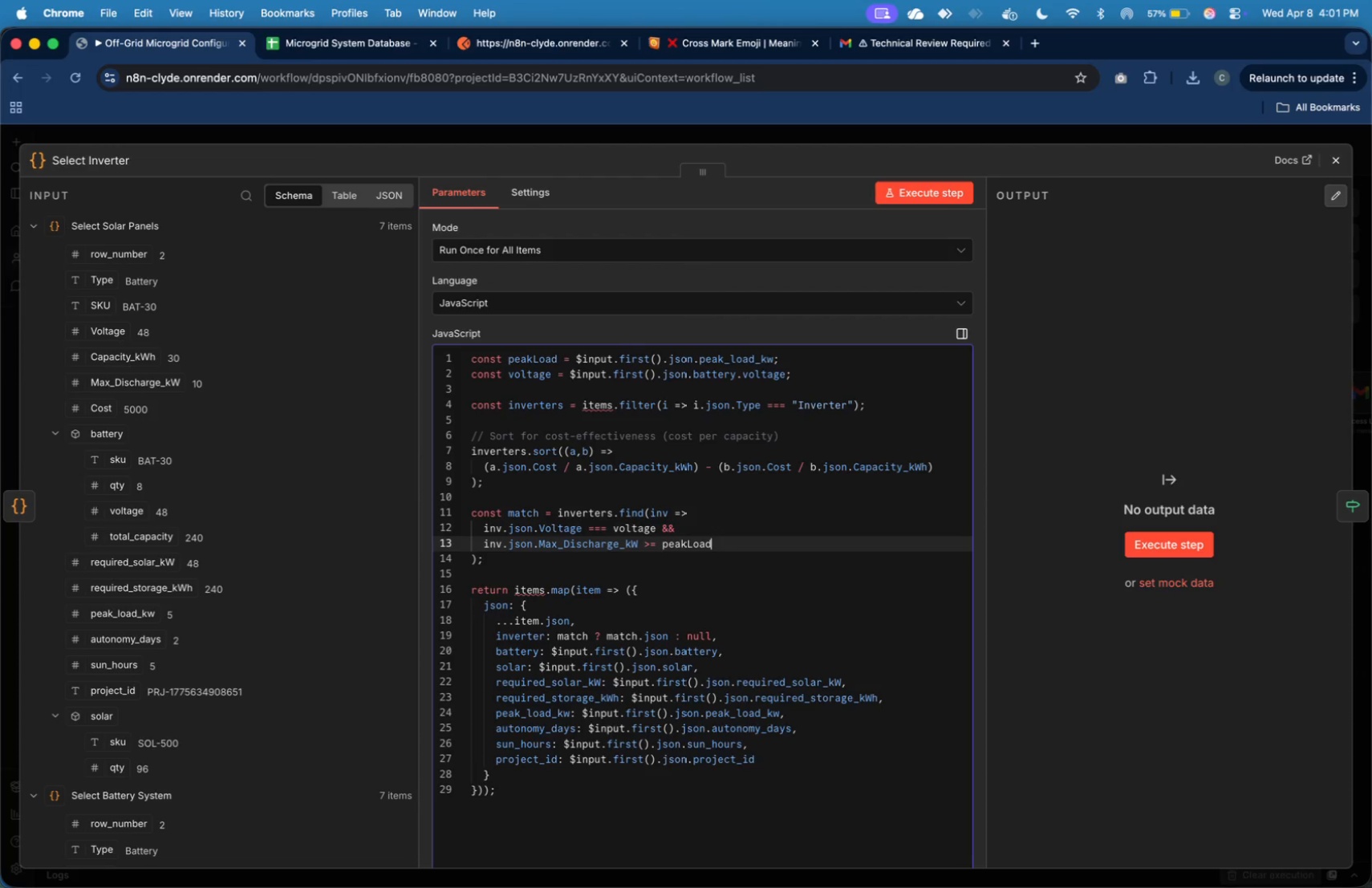 
key(ArrowDown)
 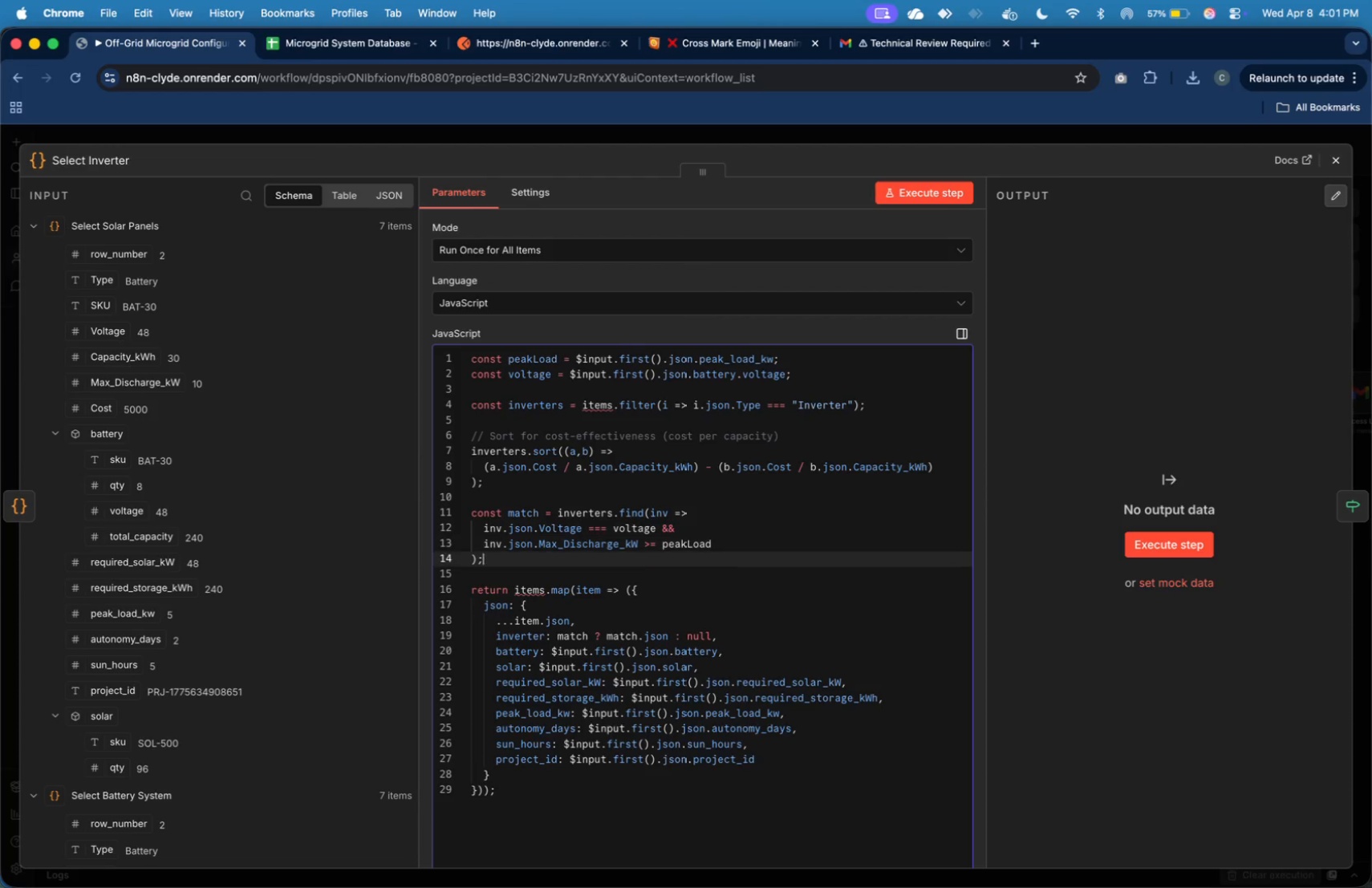 
key(ArrowDown)
 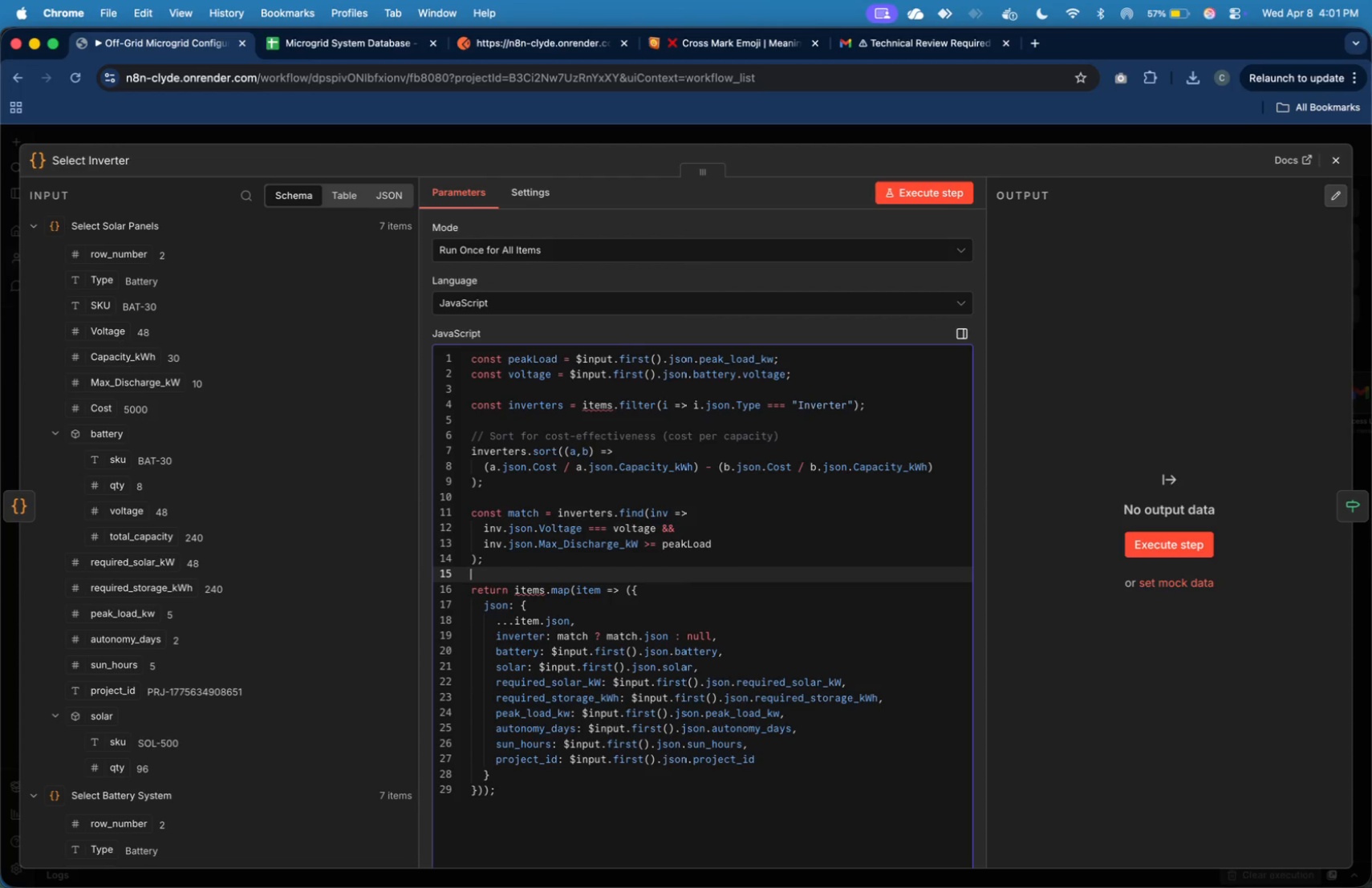 
key(ArrowDown)
 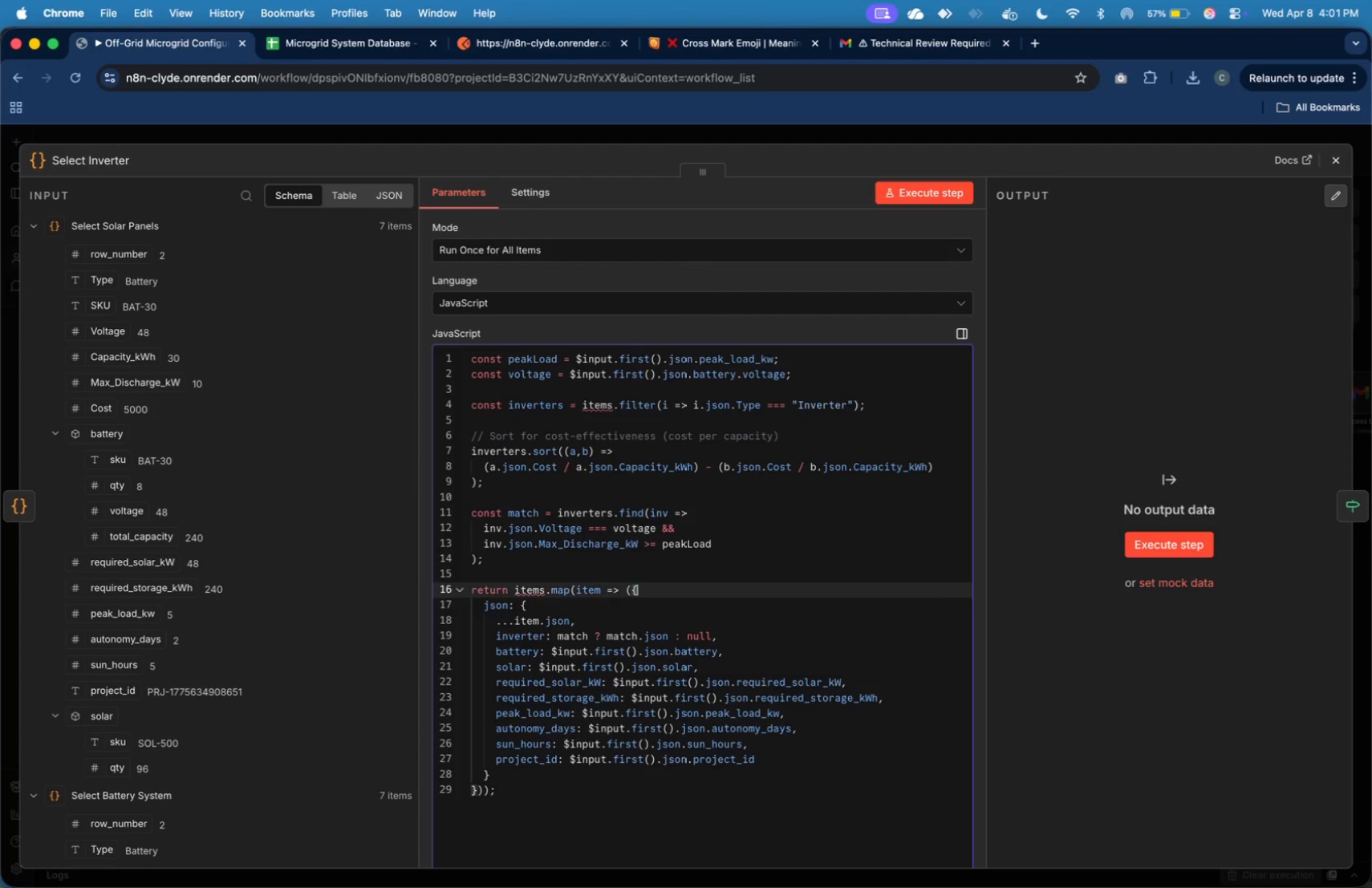 
key(ArrowDown)
 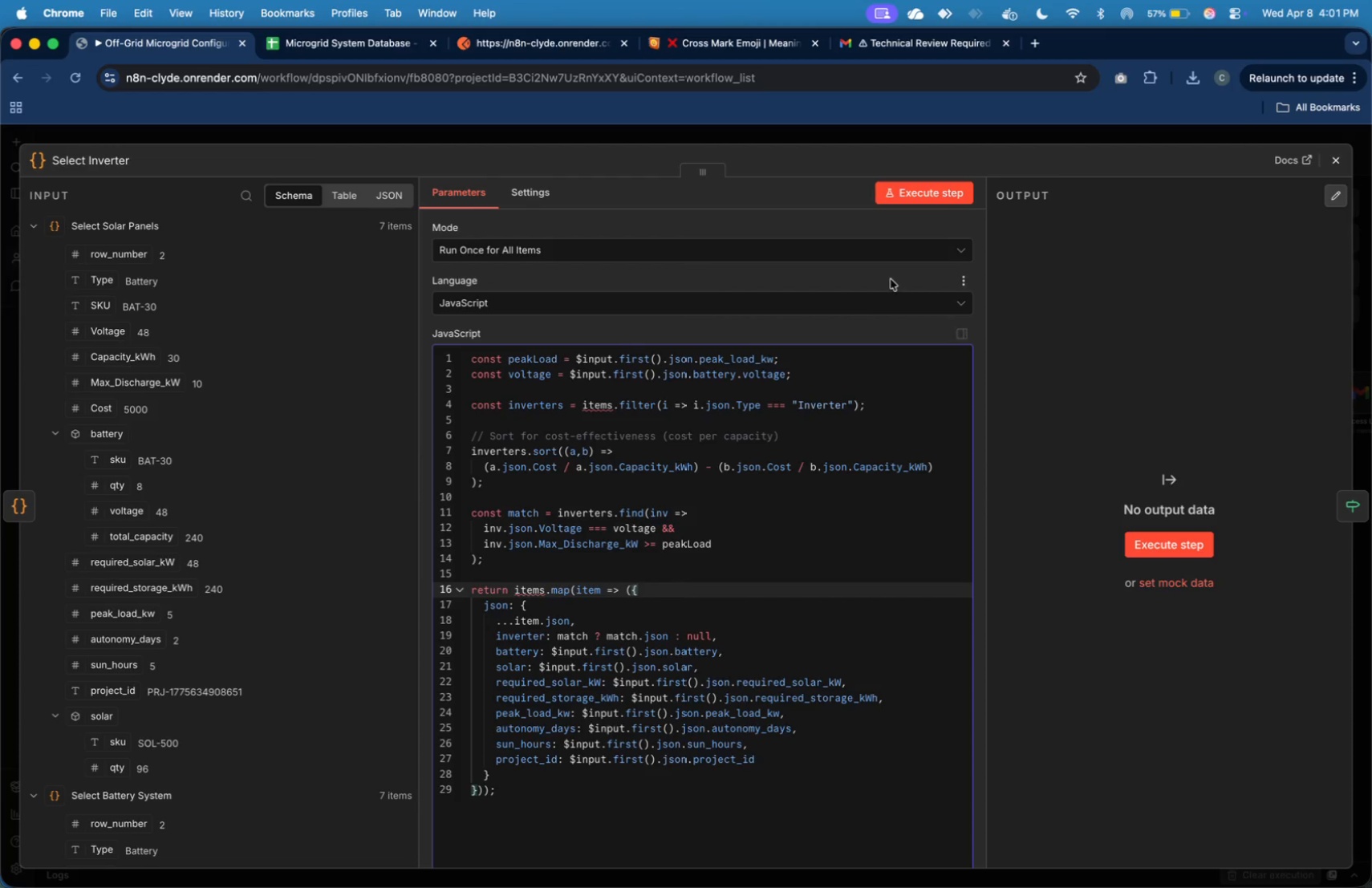 
left_click([940, 195])
 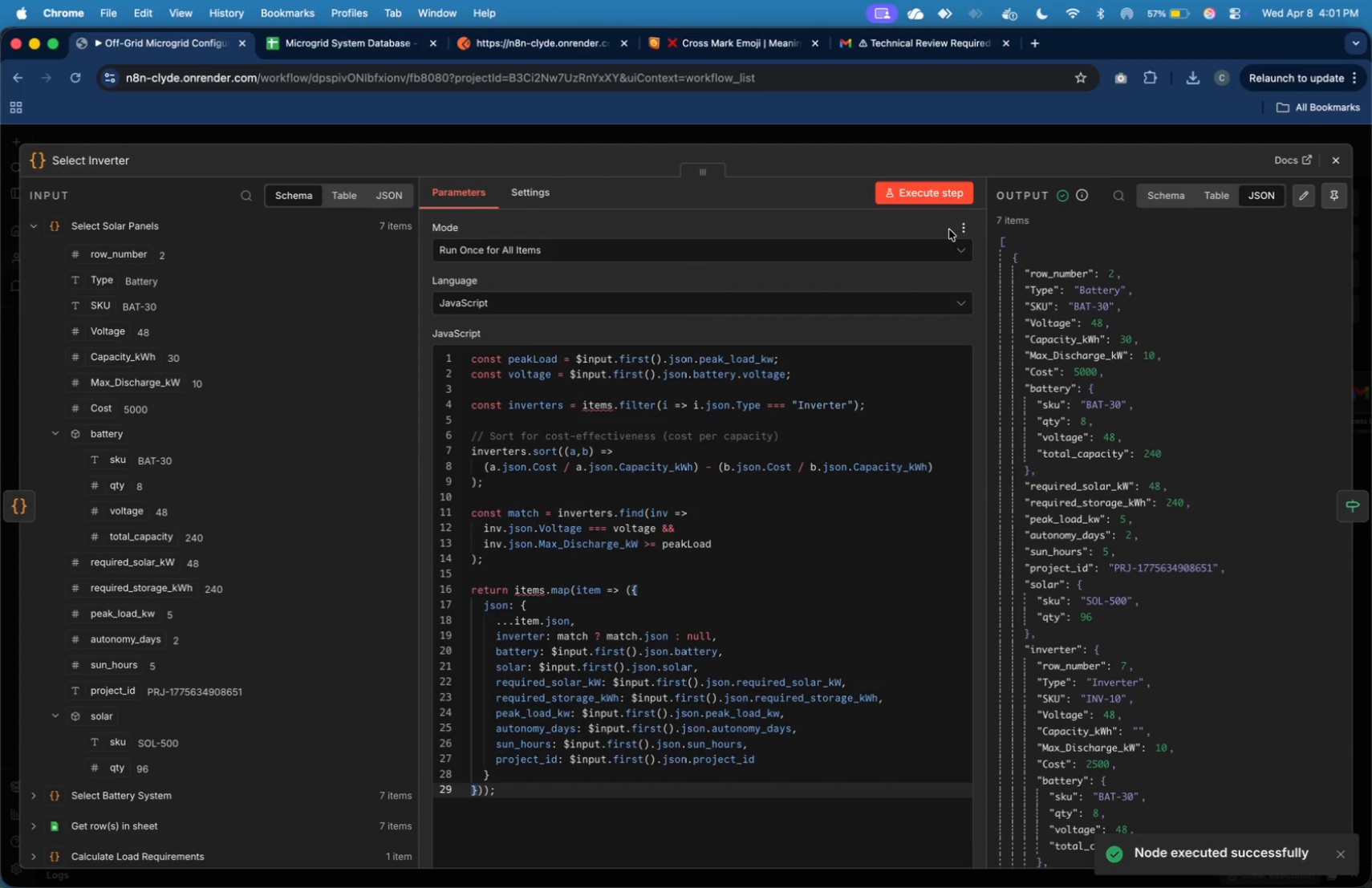 
wait(15.86)
 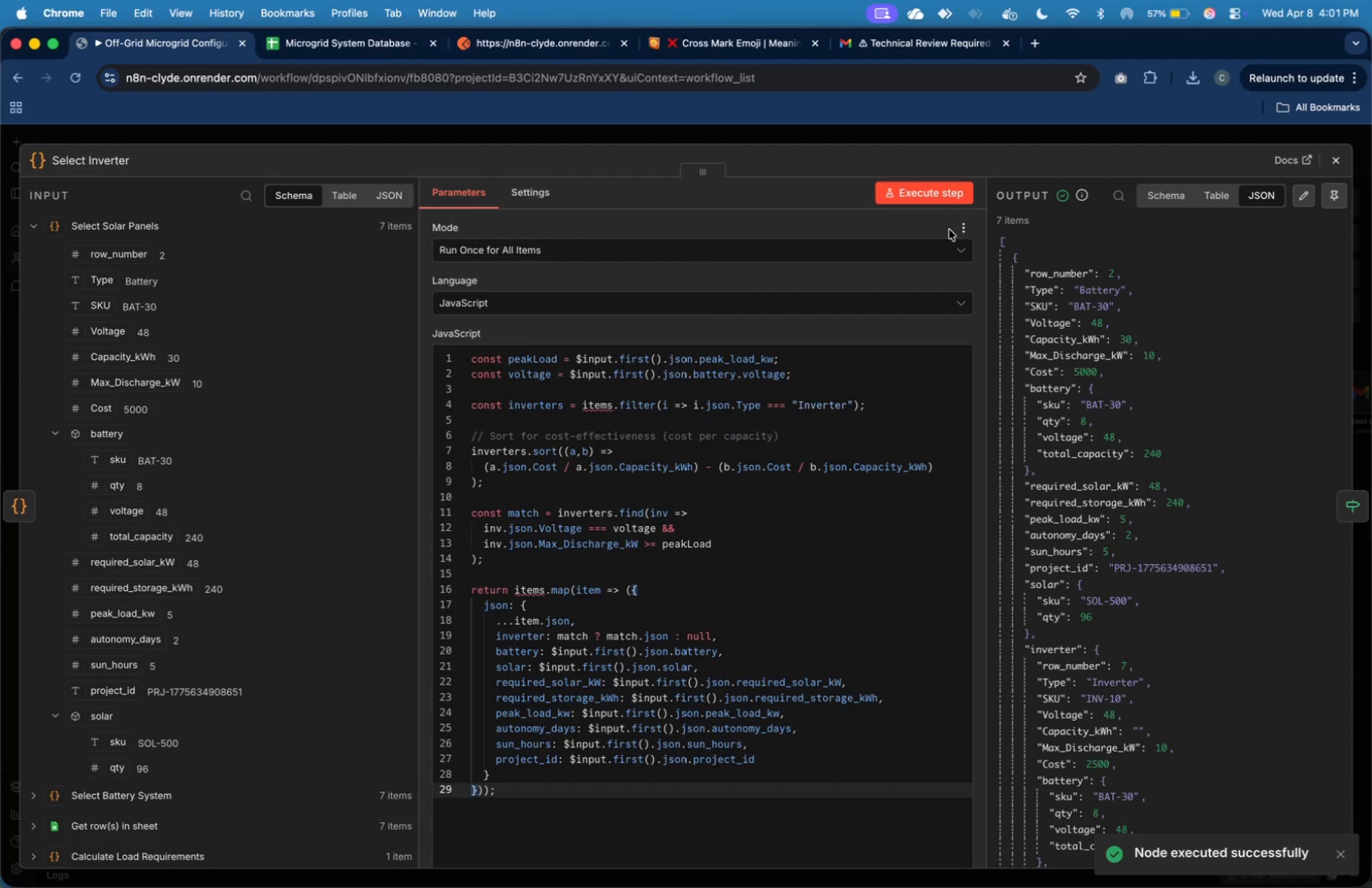 
left_click([1333, 163])
 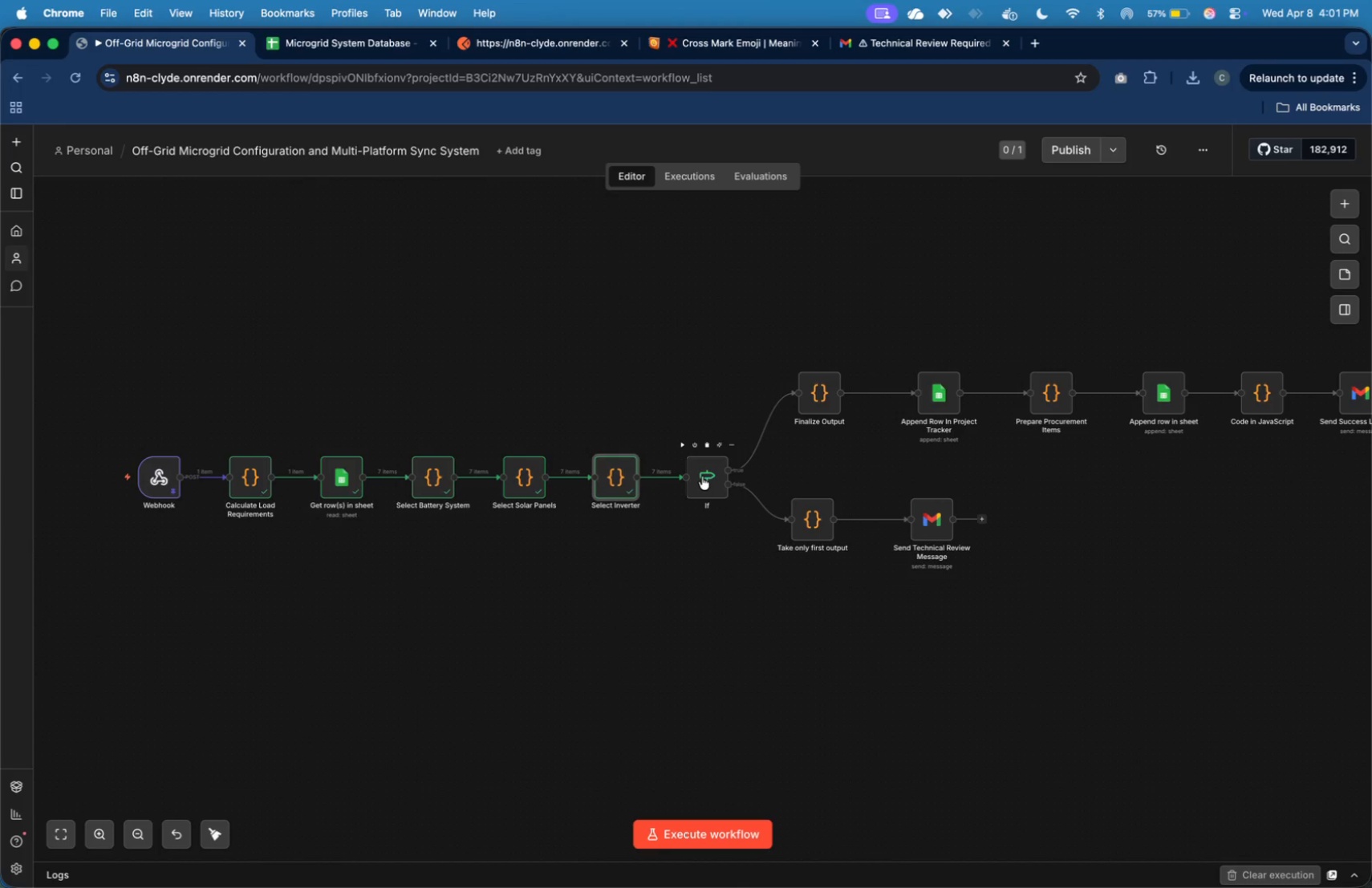 
wait(20.97)
 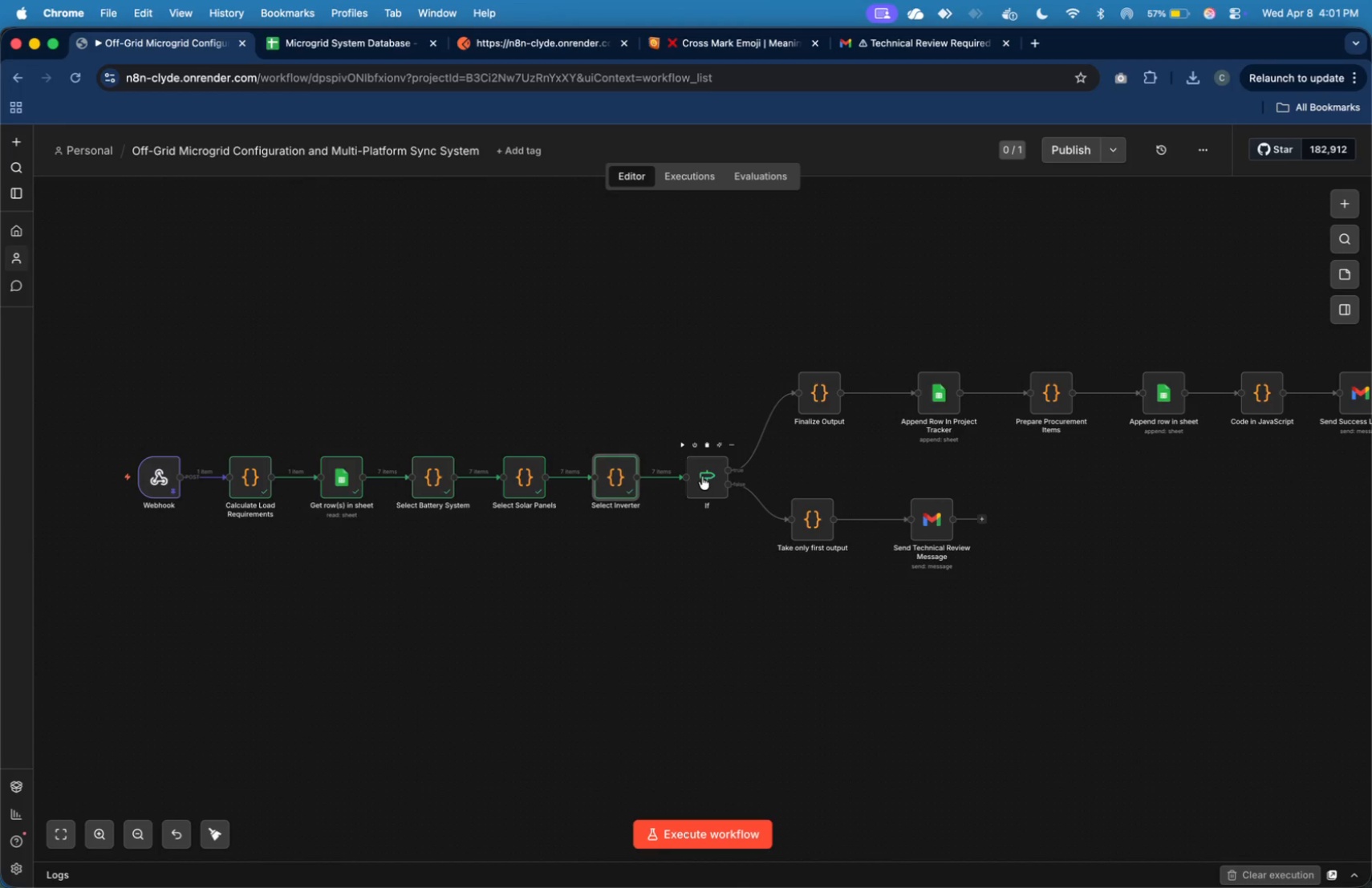 
left_click([686, 444])
 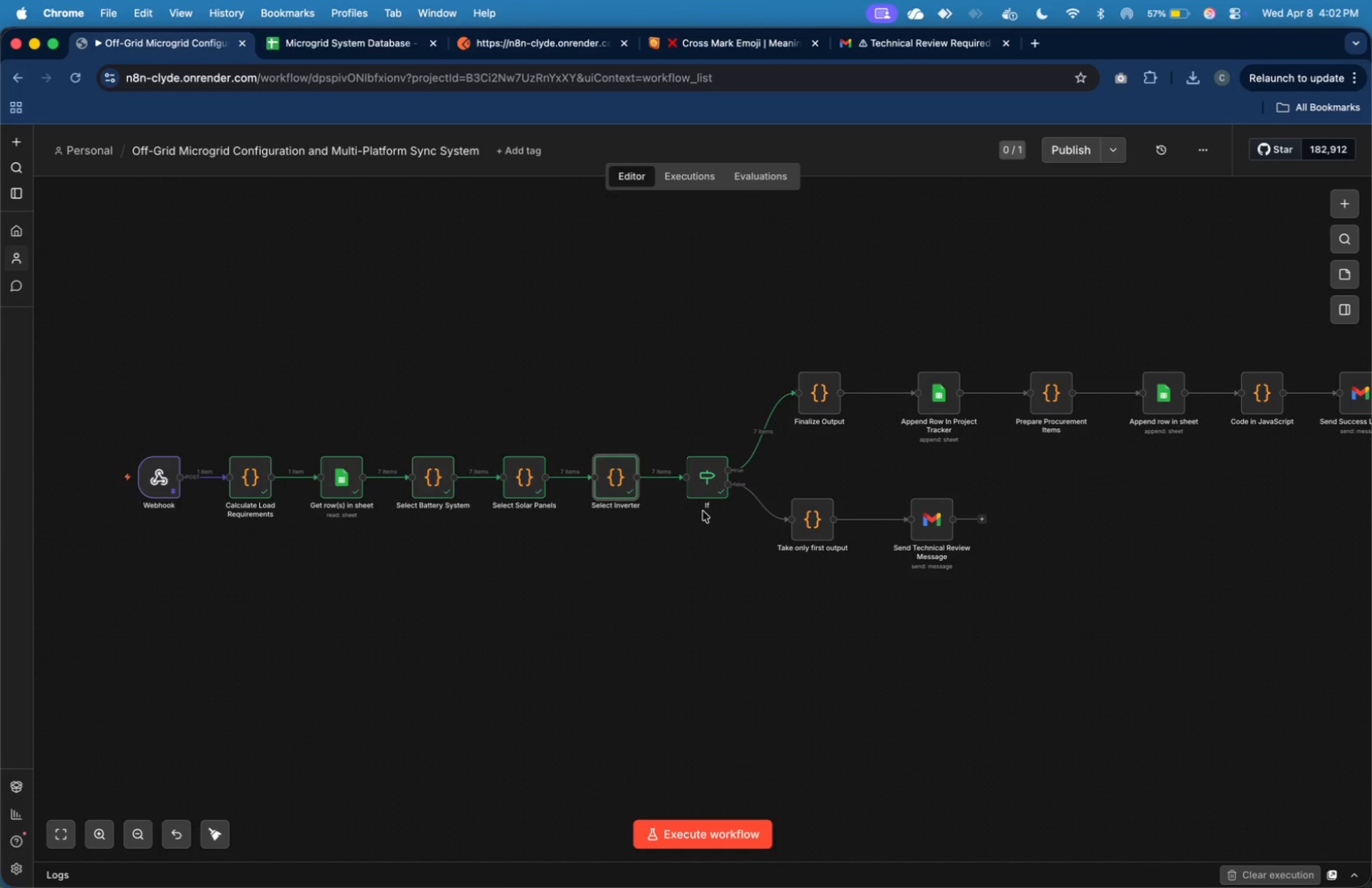 
wait(20.0)
 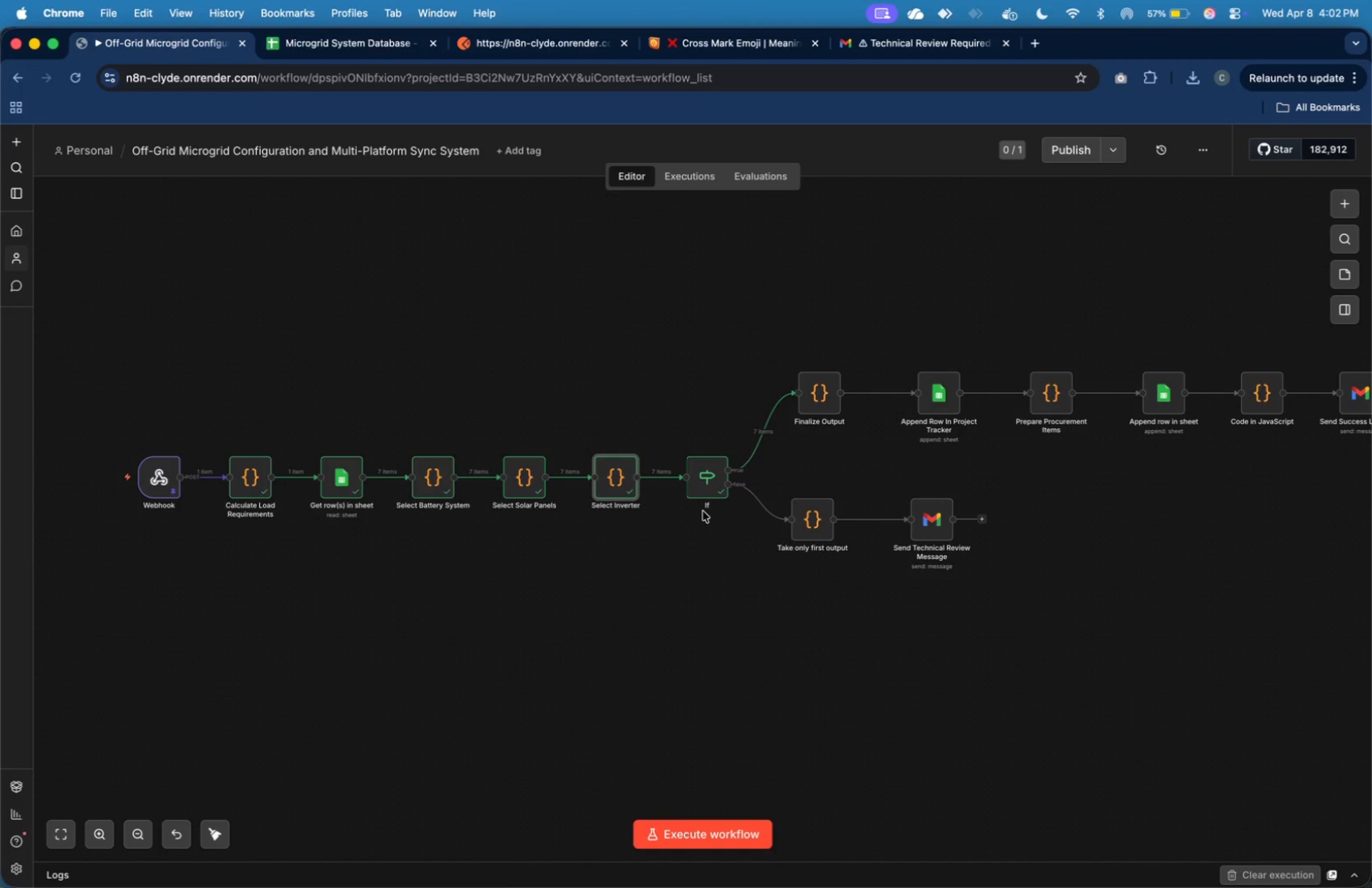 
double_click([700, 490])
 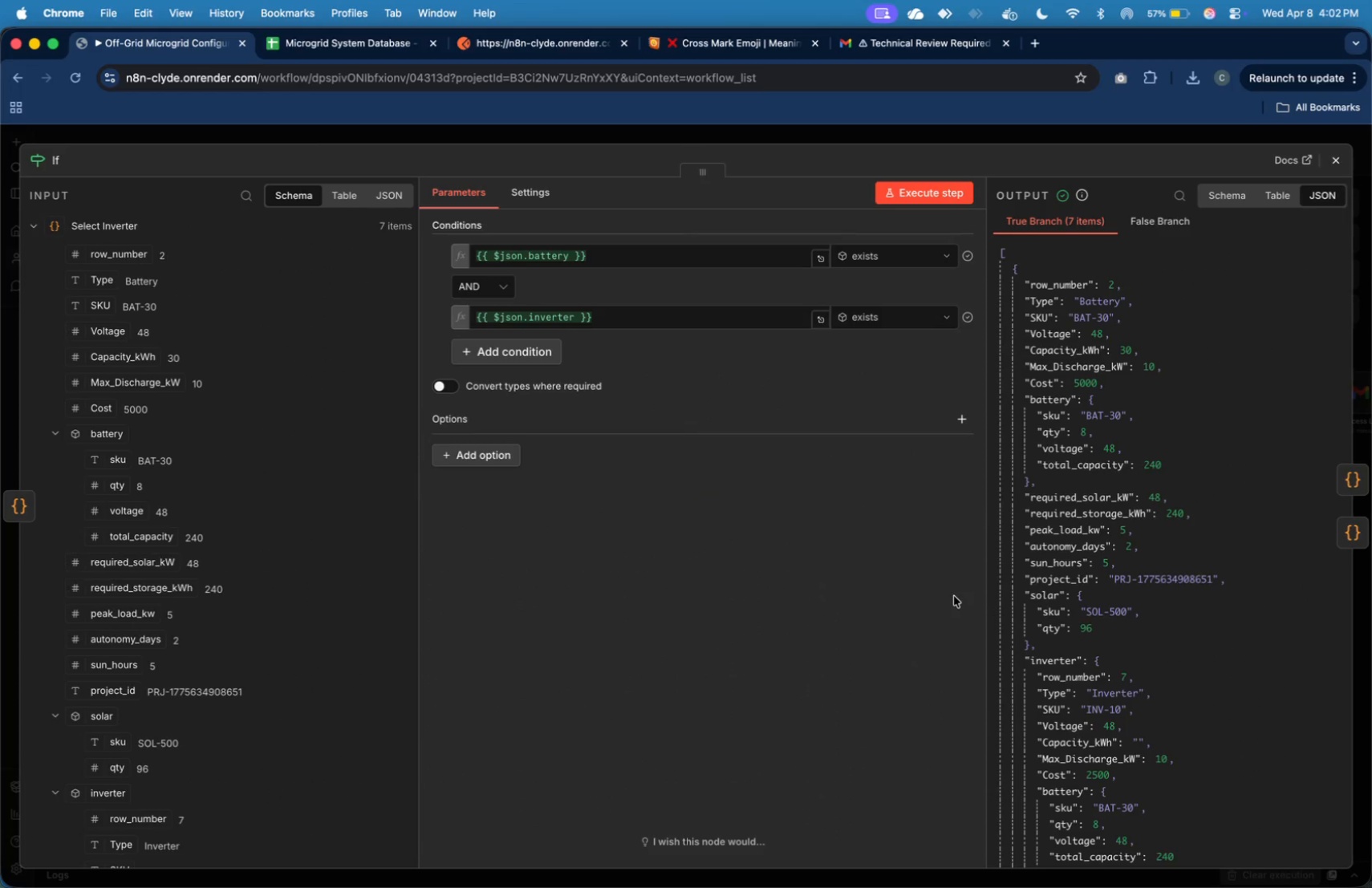 
wait(11.29)
 